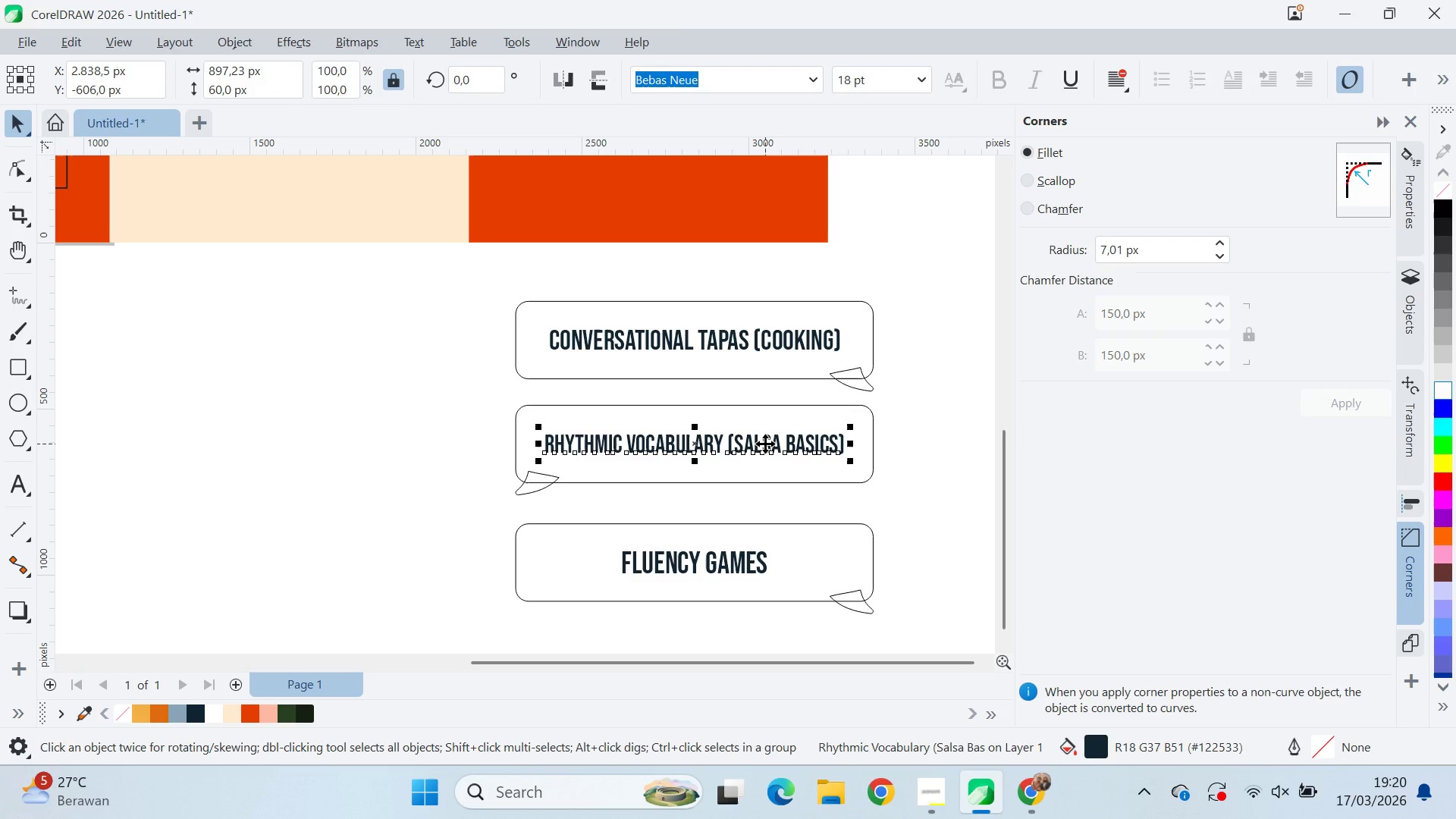 
wait(7.69)
 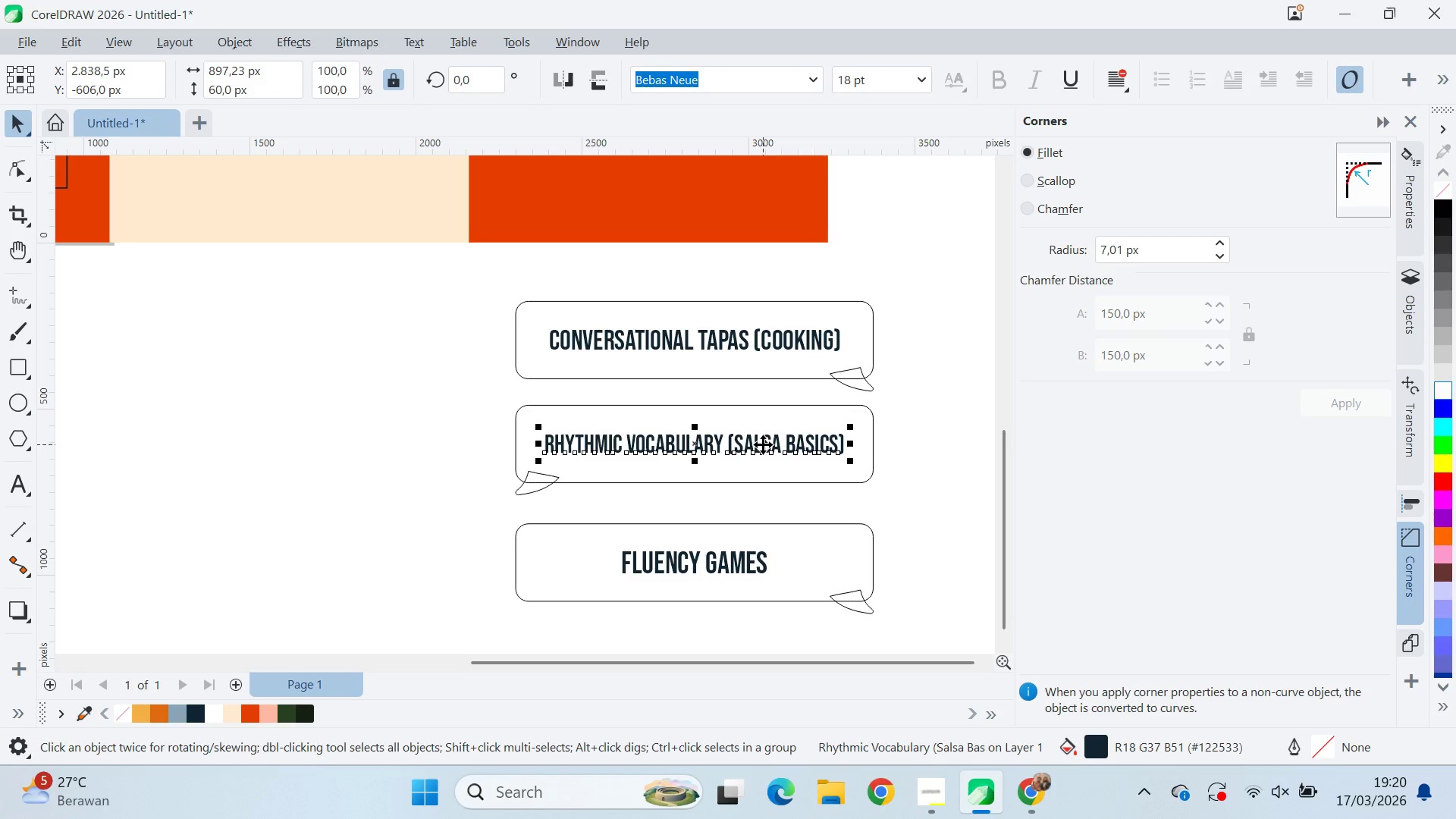 
key(Alt+Tab)
 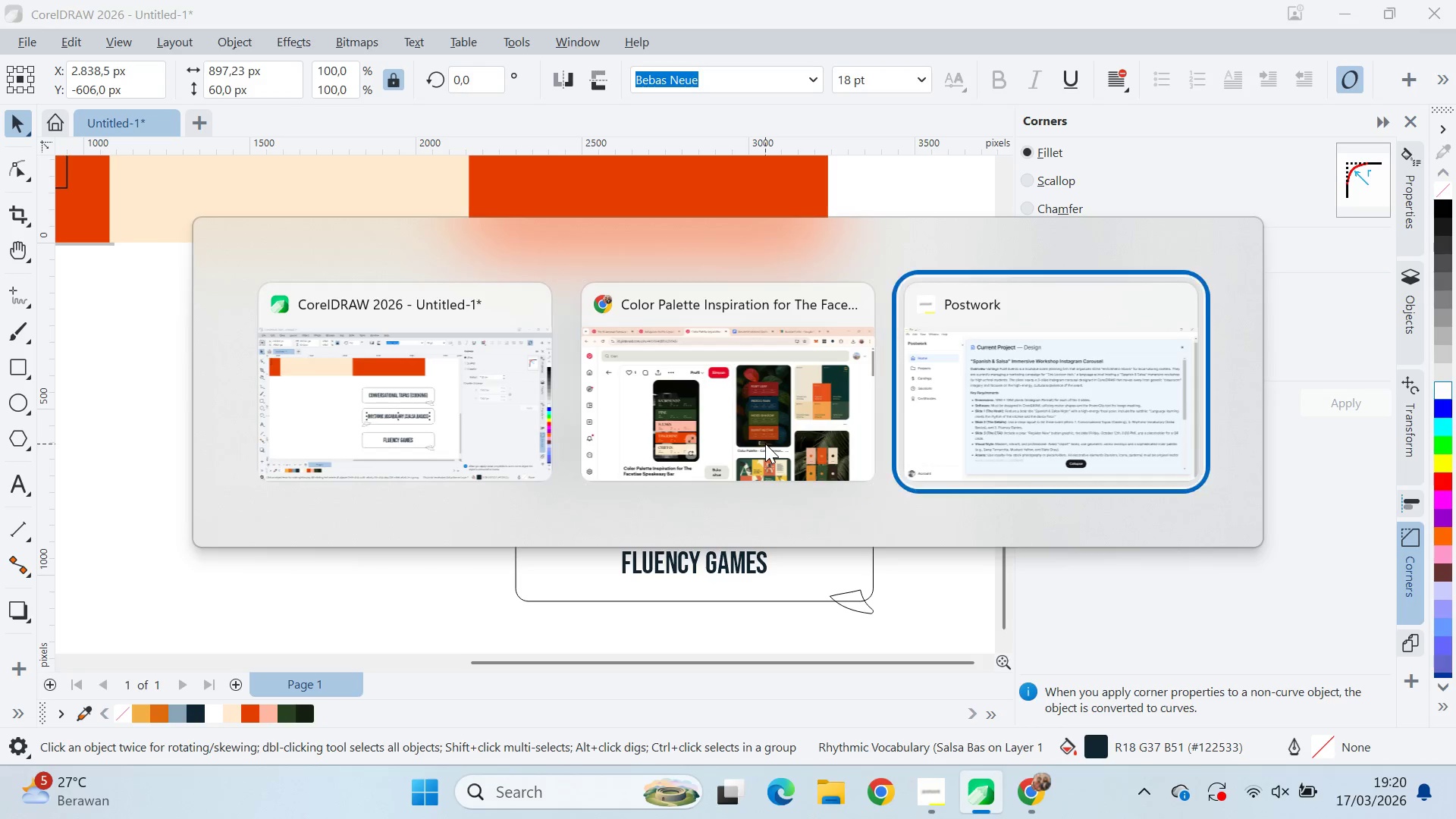 
key(Alt+Tab)
 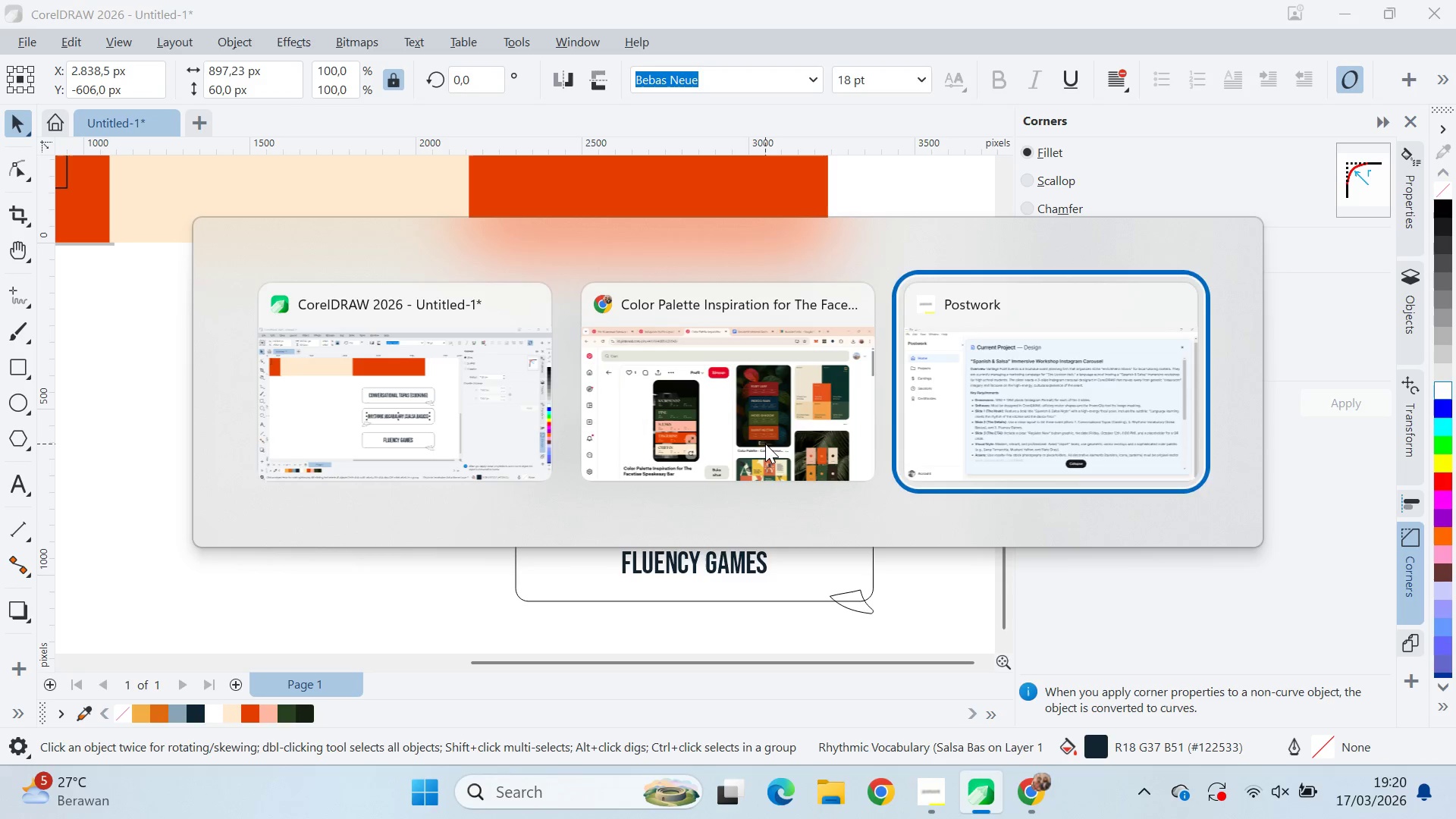 
key(Alt+Tab)
 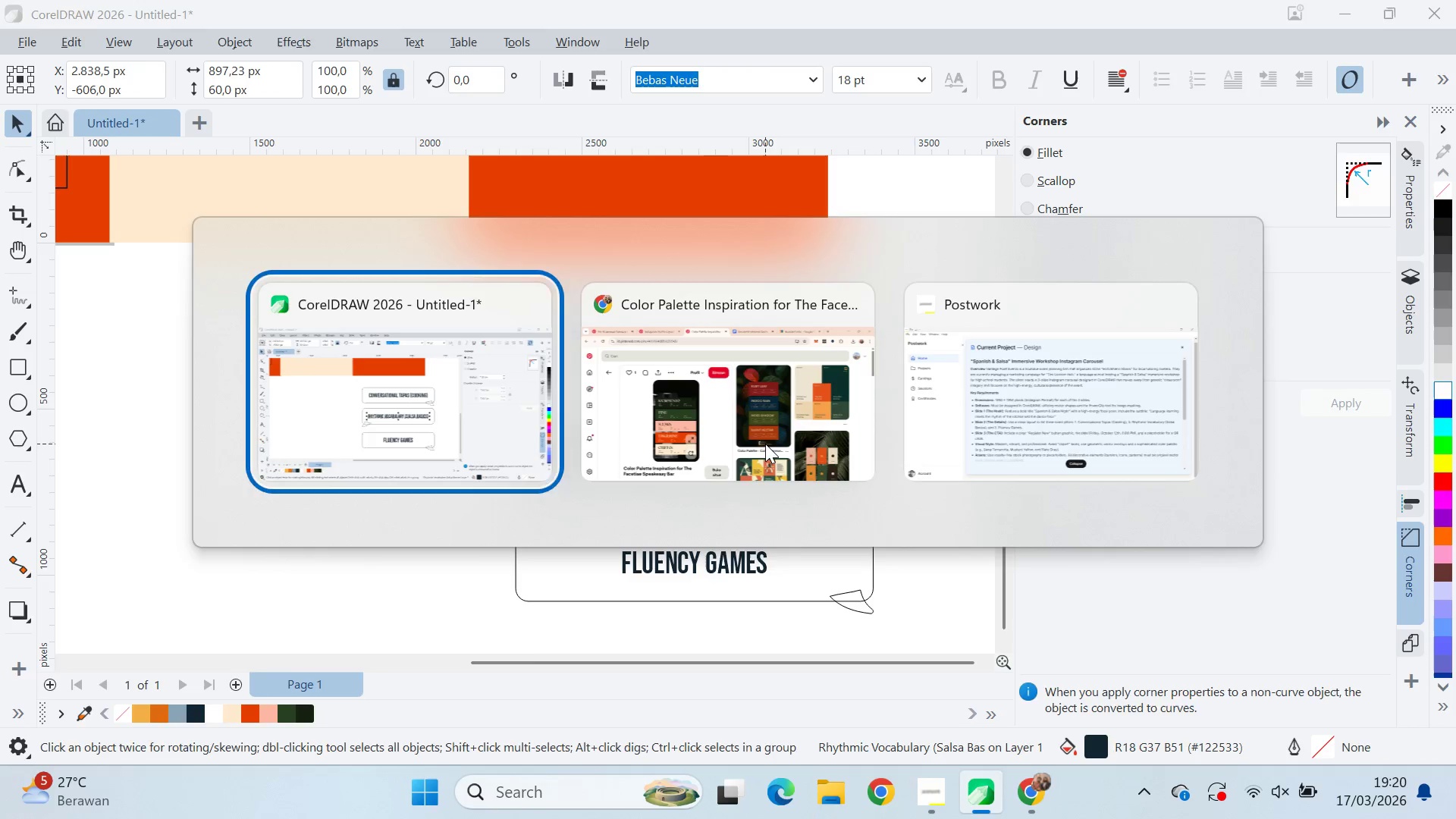 
key(Alt+Tab)
 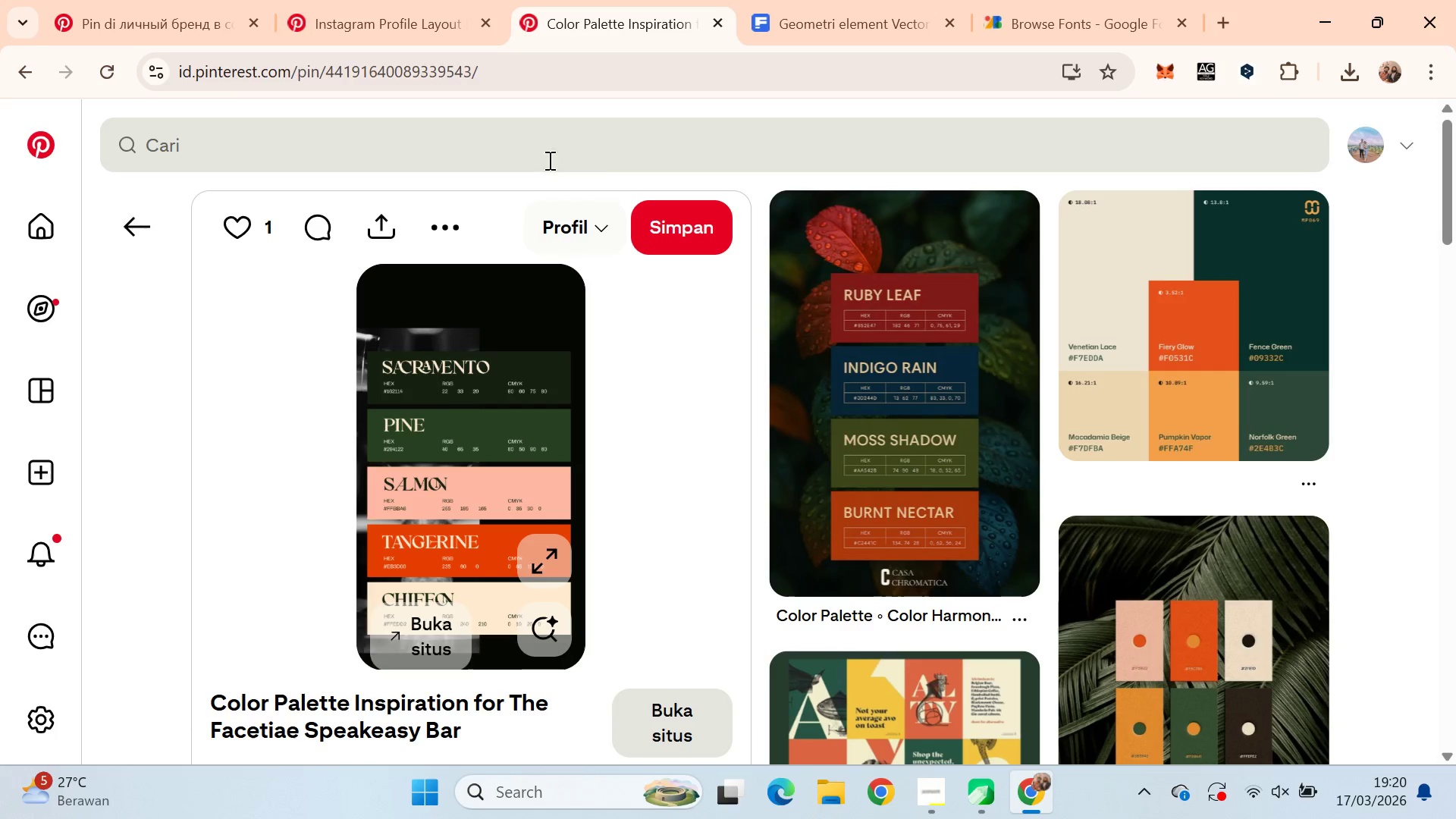 
left_click([359, 0])
 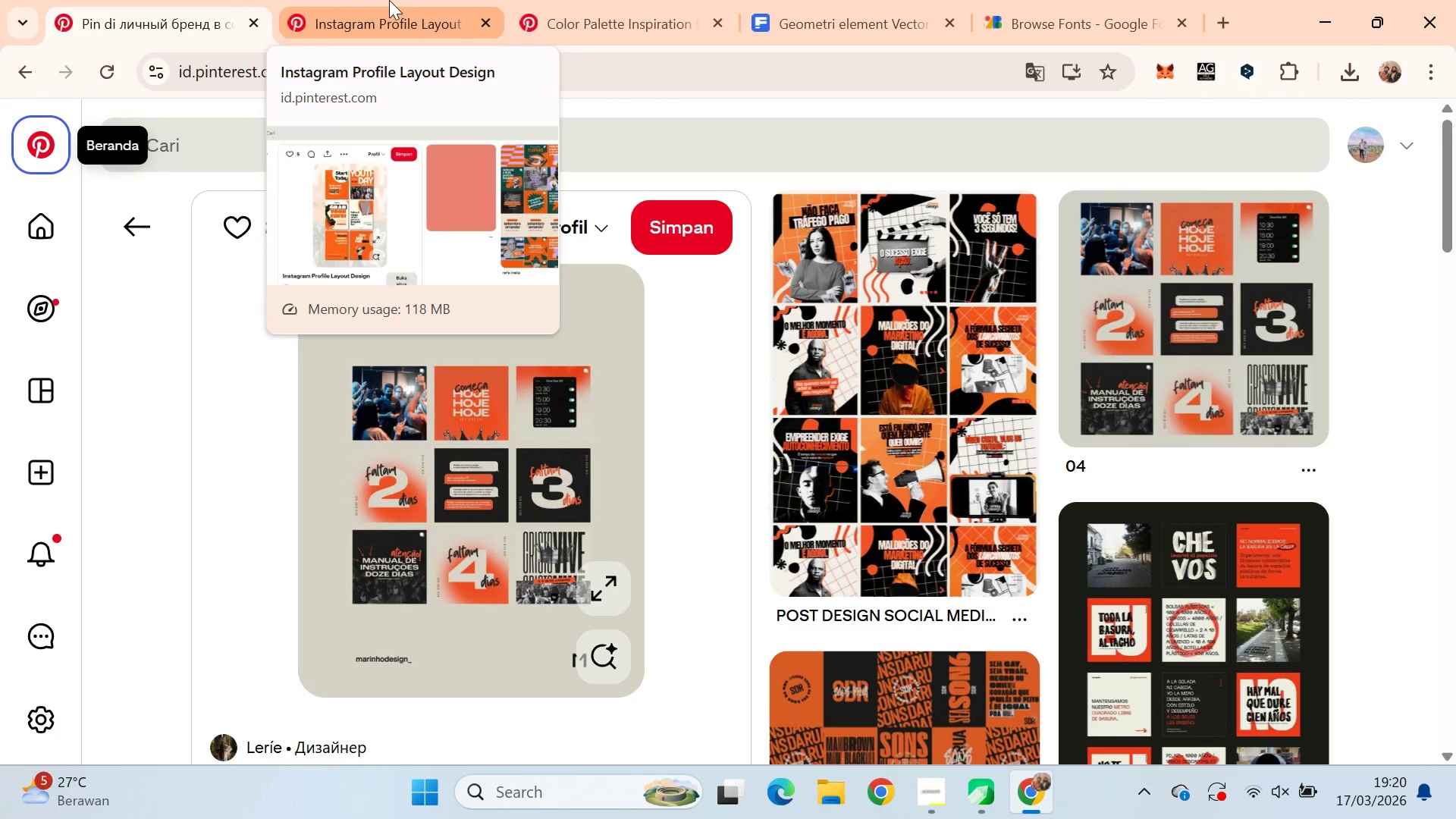 
wait(5.75)
 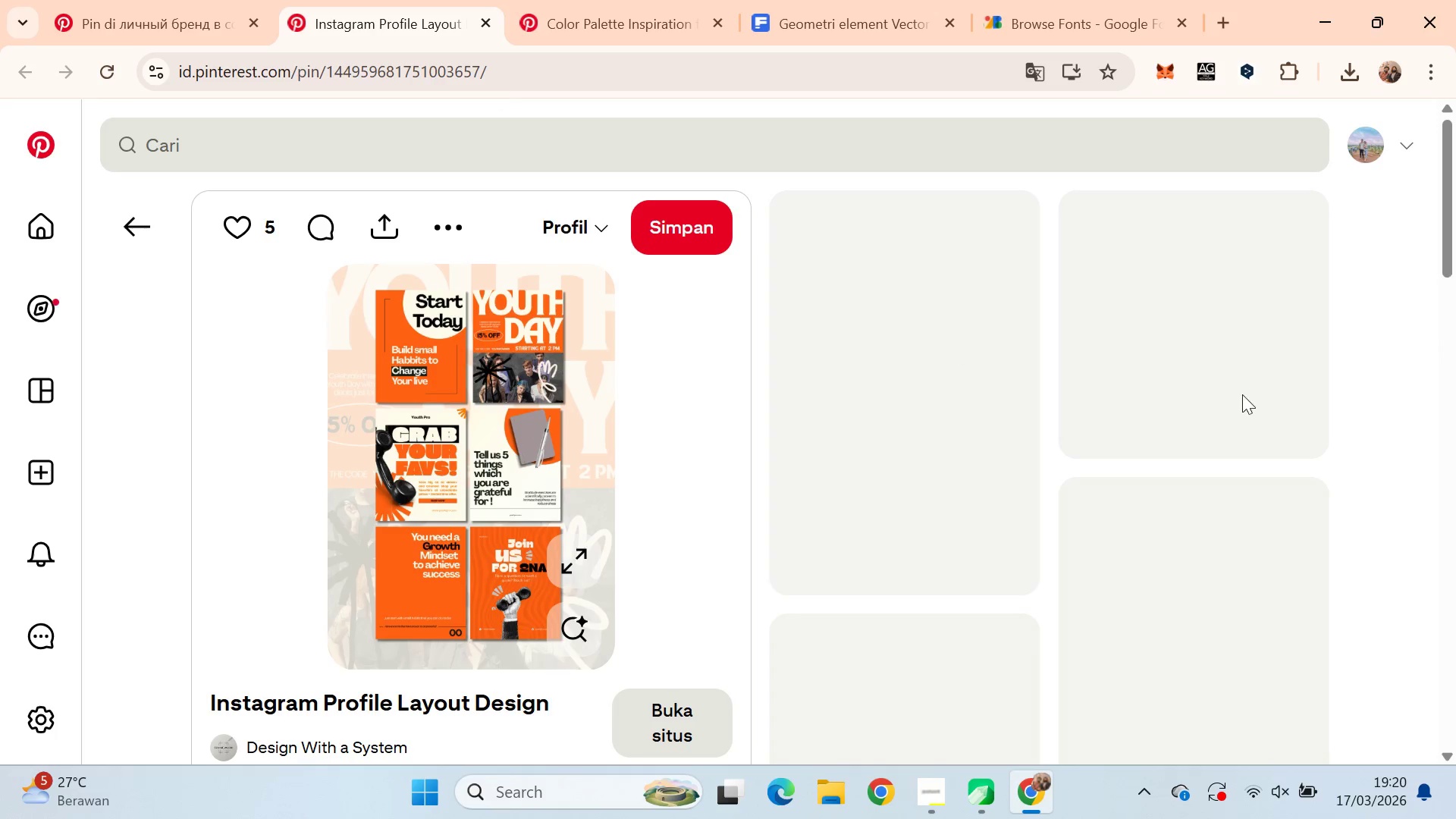 
key(Alt+AltLeft)
 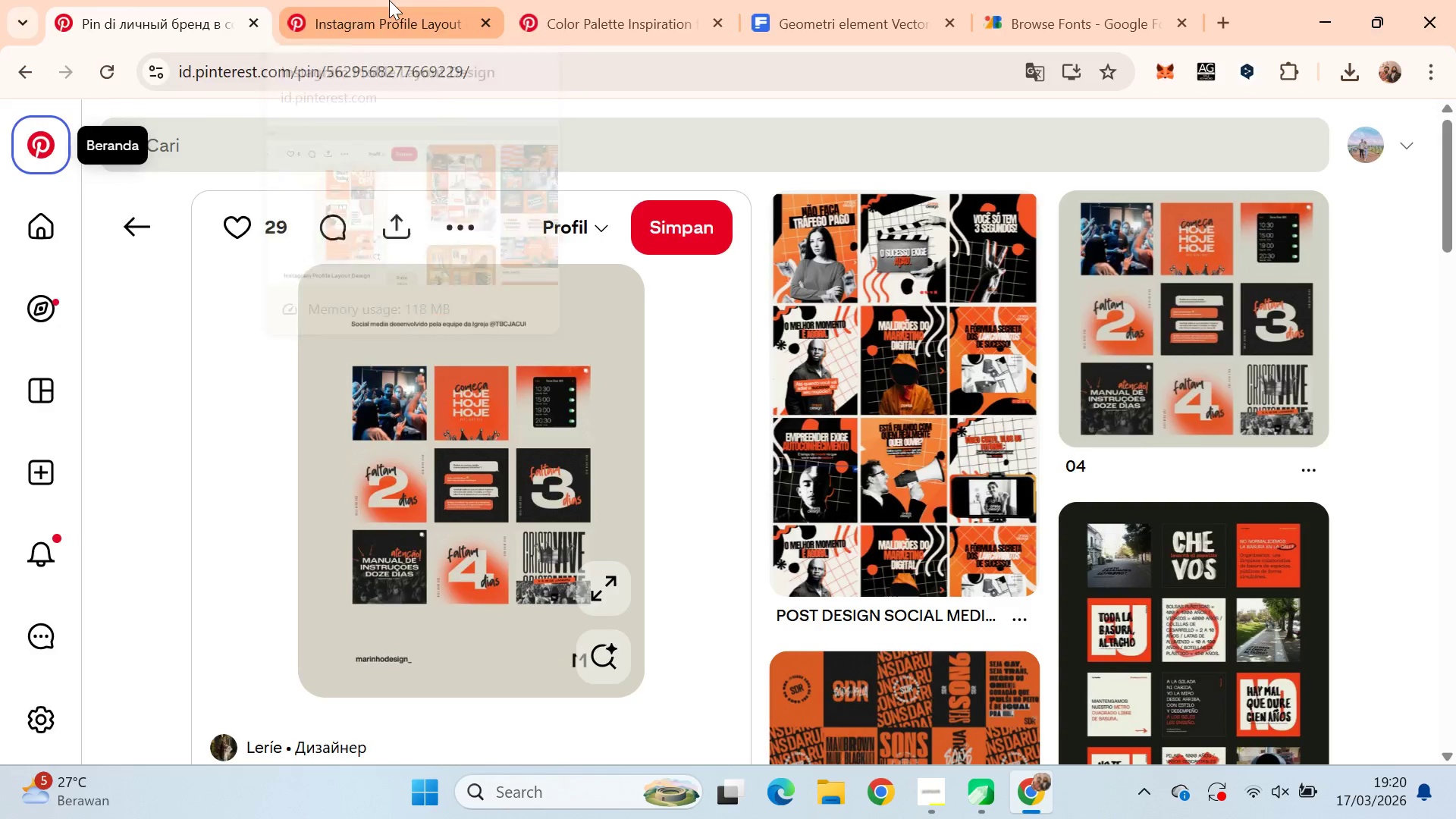 
key(Alt+Tab)
 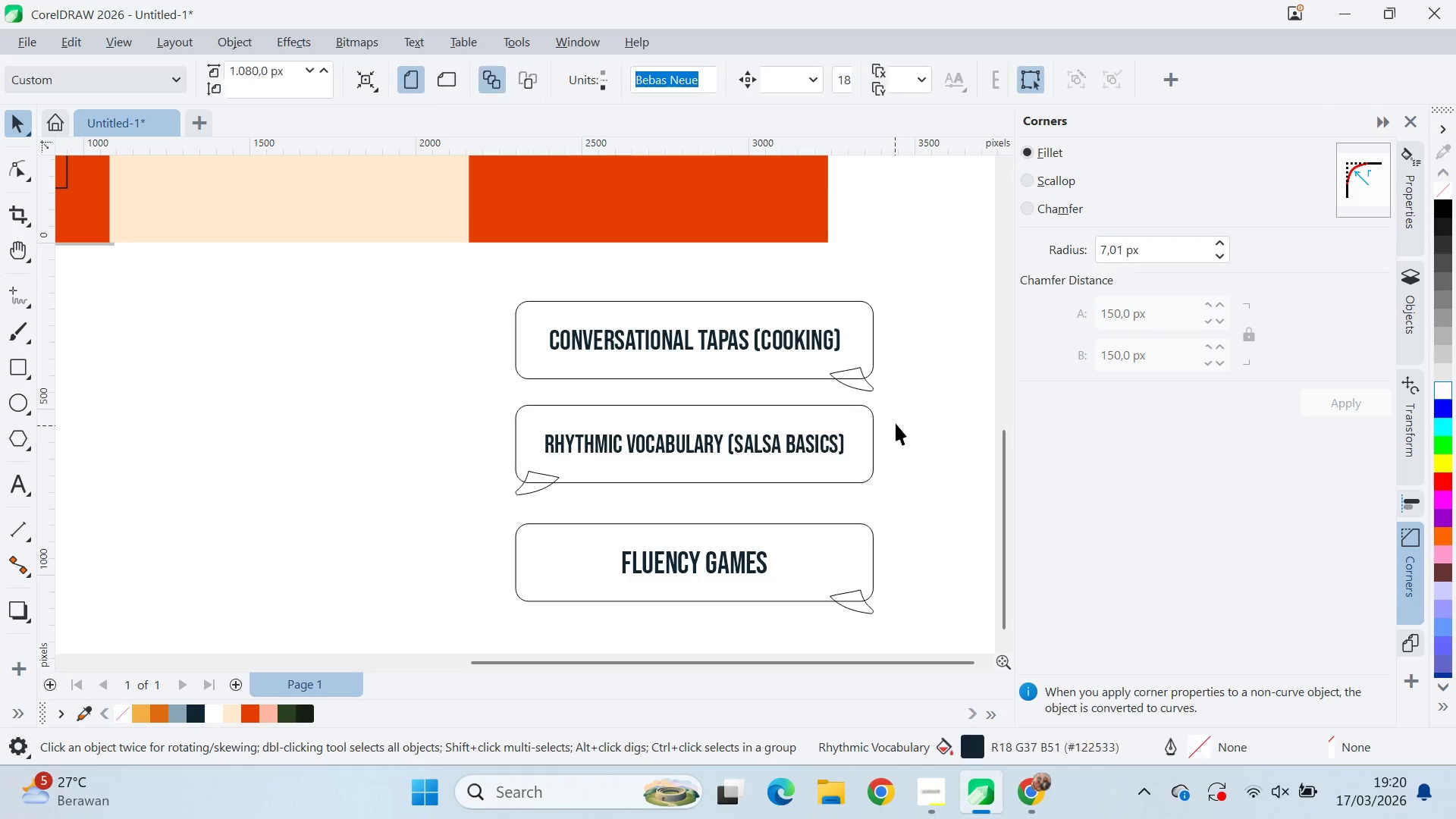 
left_click_drag(start_coordinate=[864, 386], to_coordinate=[879, 385])
 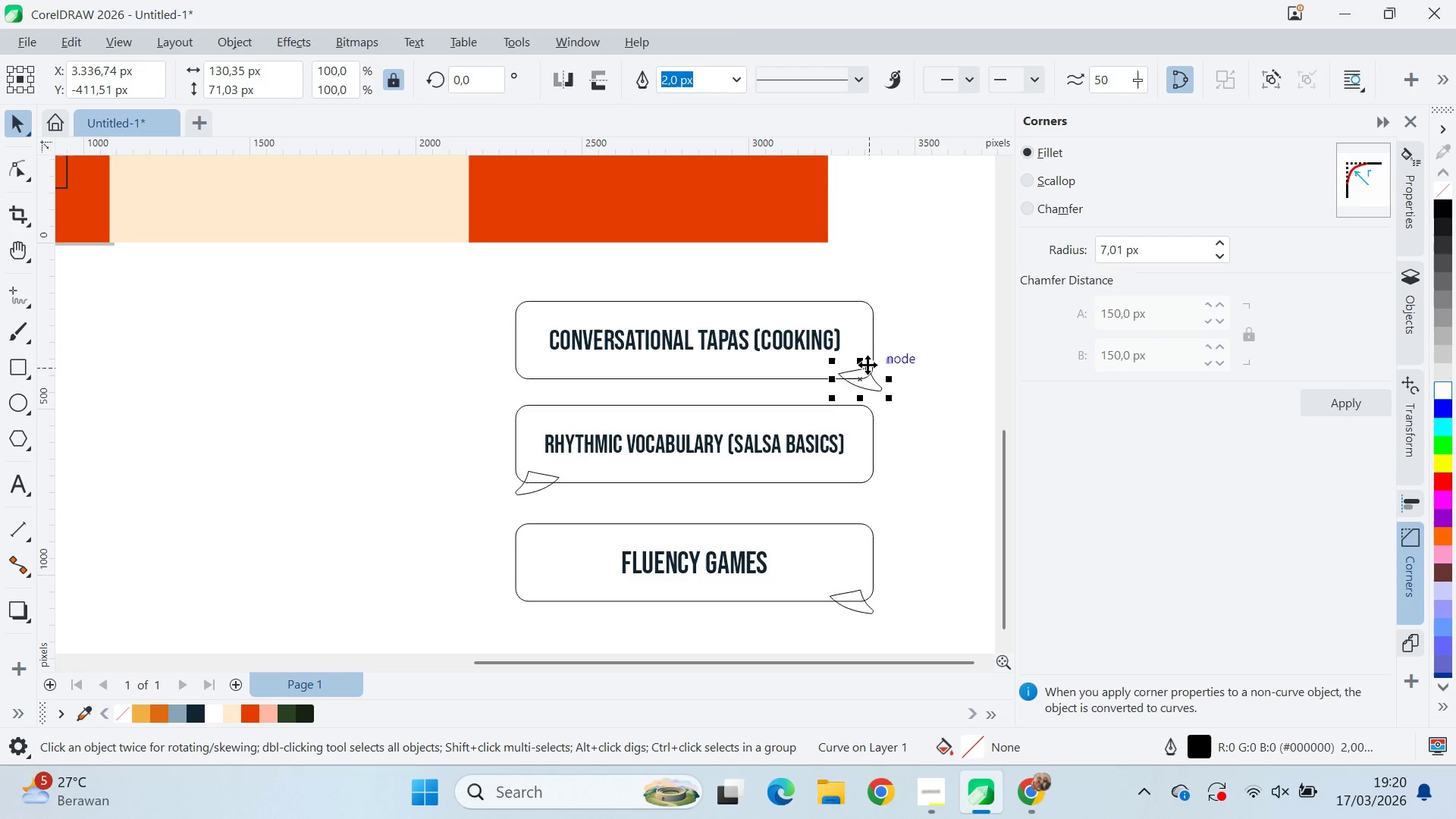 
hold_key(key=ShiftLeft, duration=1.5)
 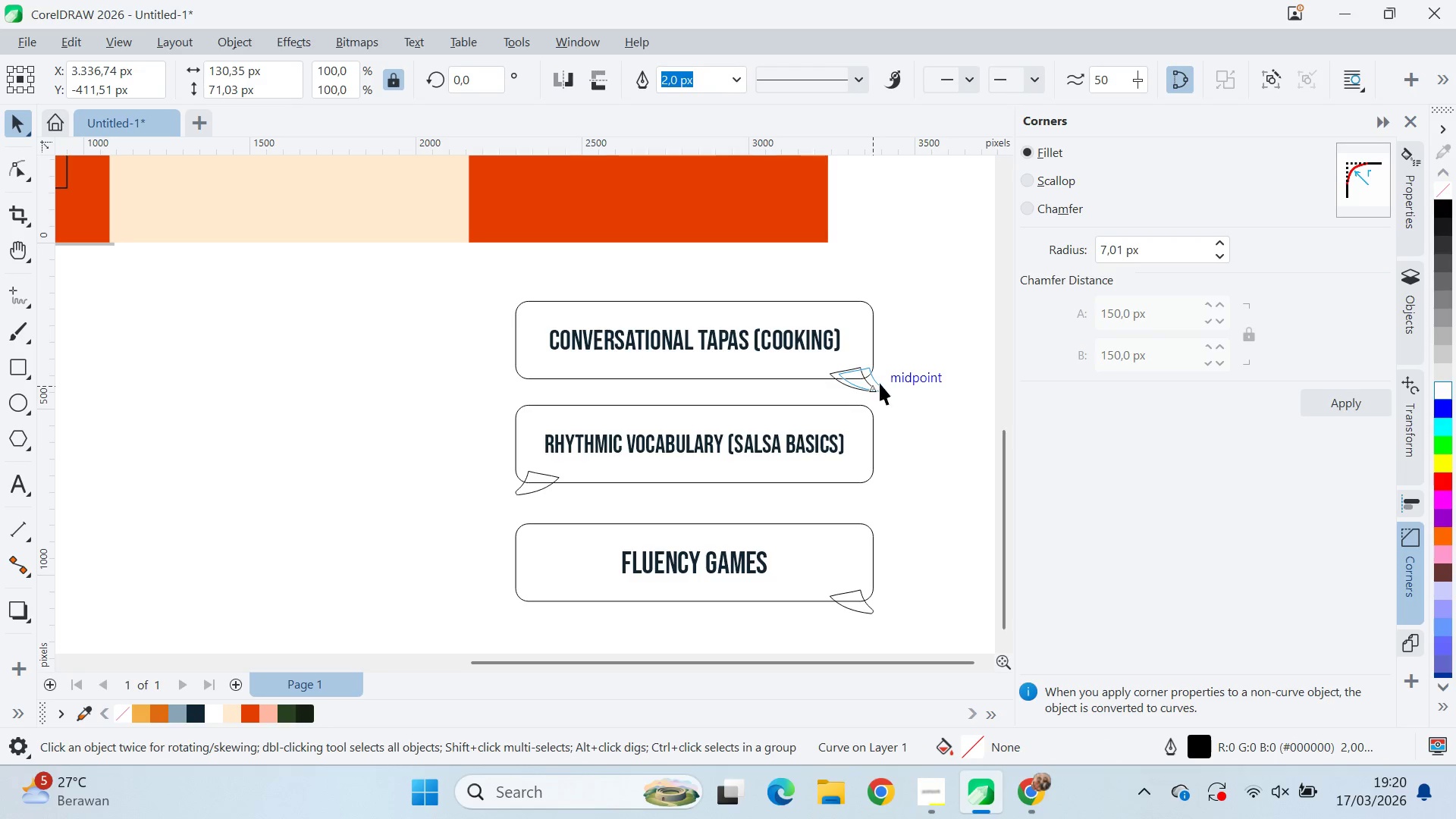 
key(Shift+ShiftLeft)
 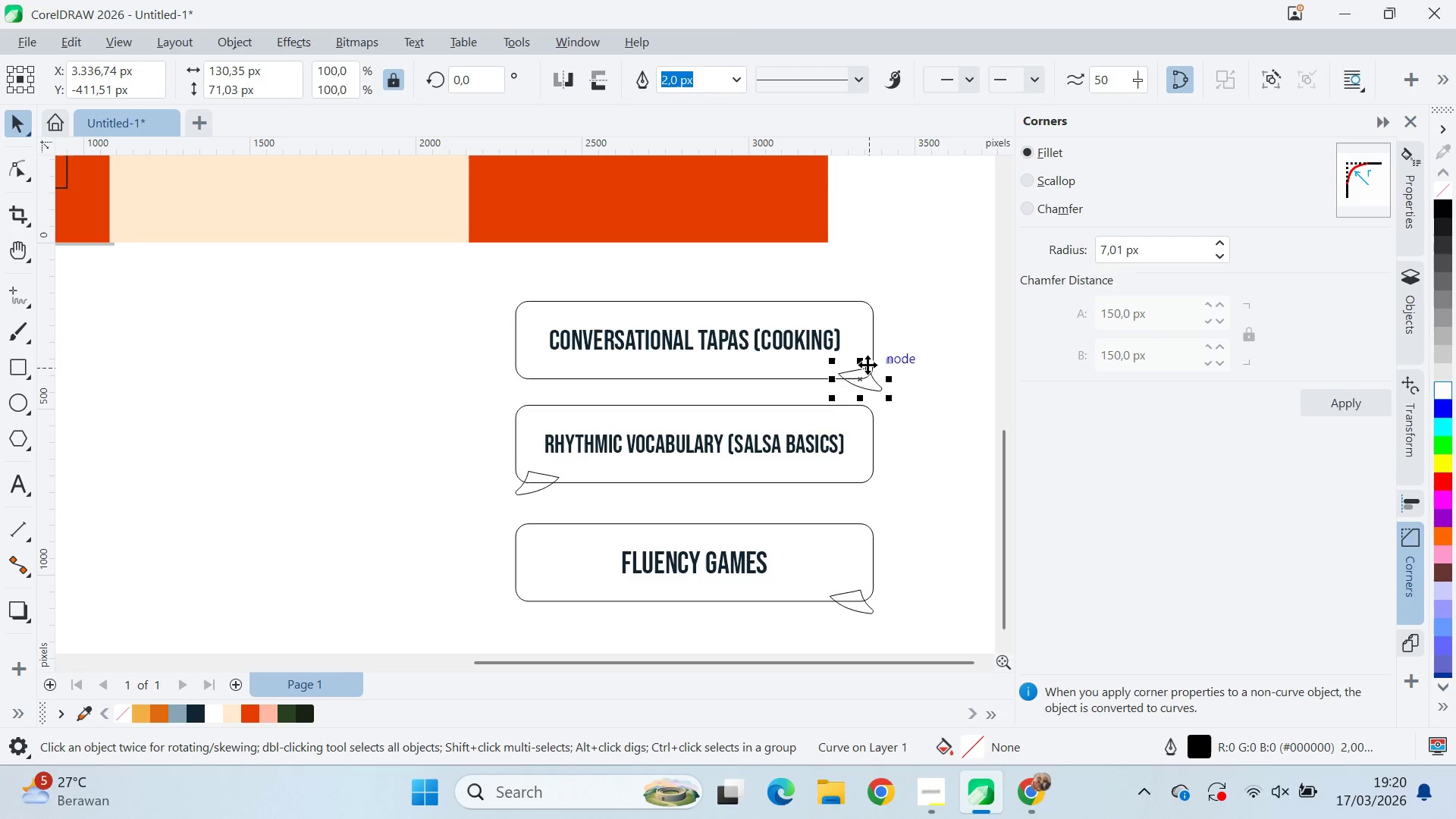 
left_click_drag(start_coordinate=[868, 367], to_coordinate=[876, 367])
 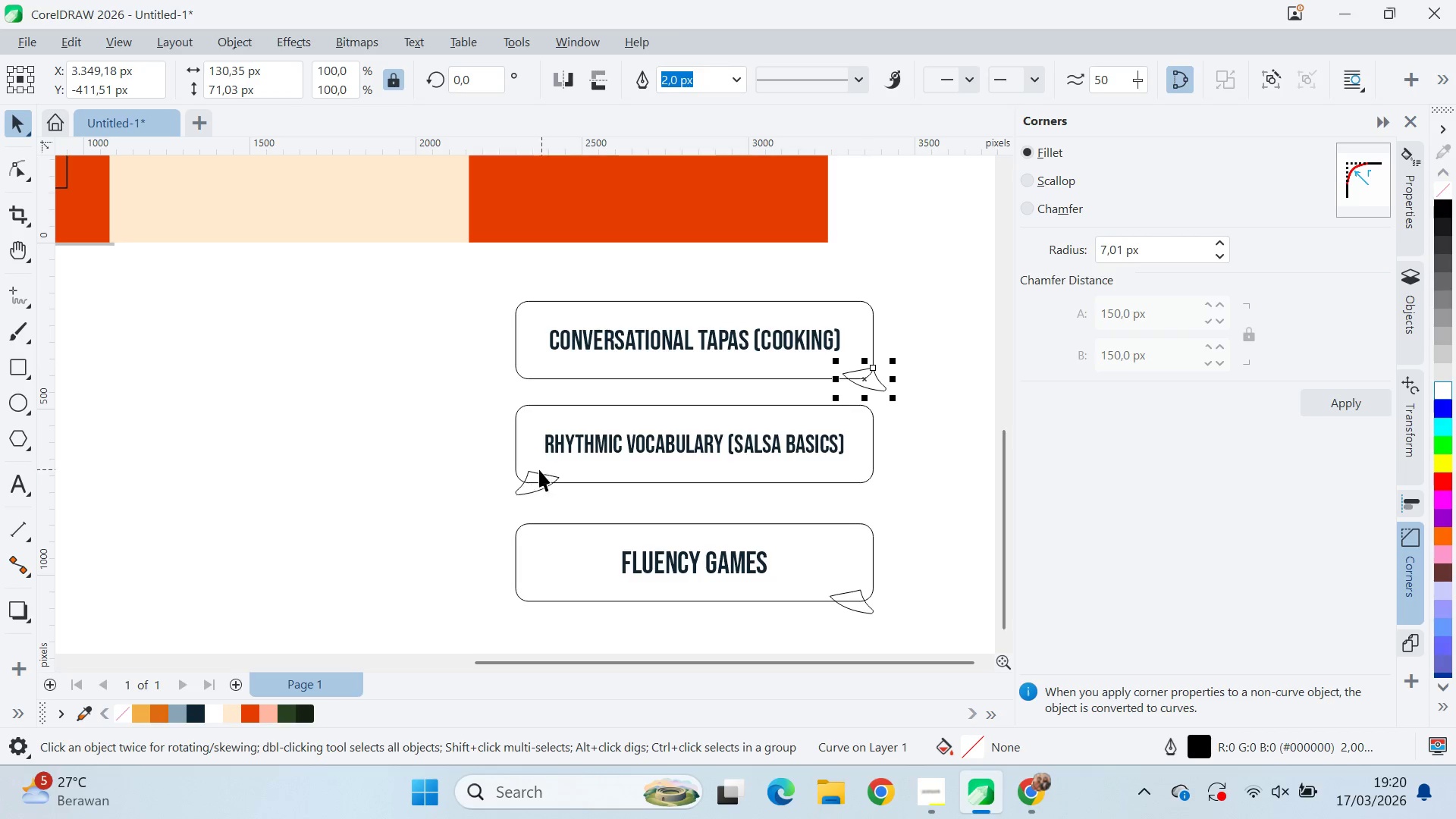 
hold_key(key=ShiftLeft, duration=0.61)
 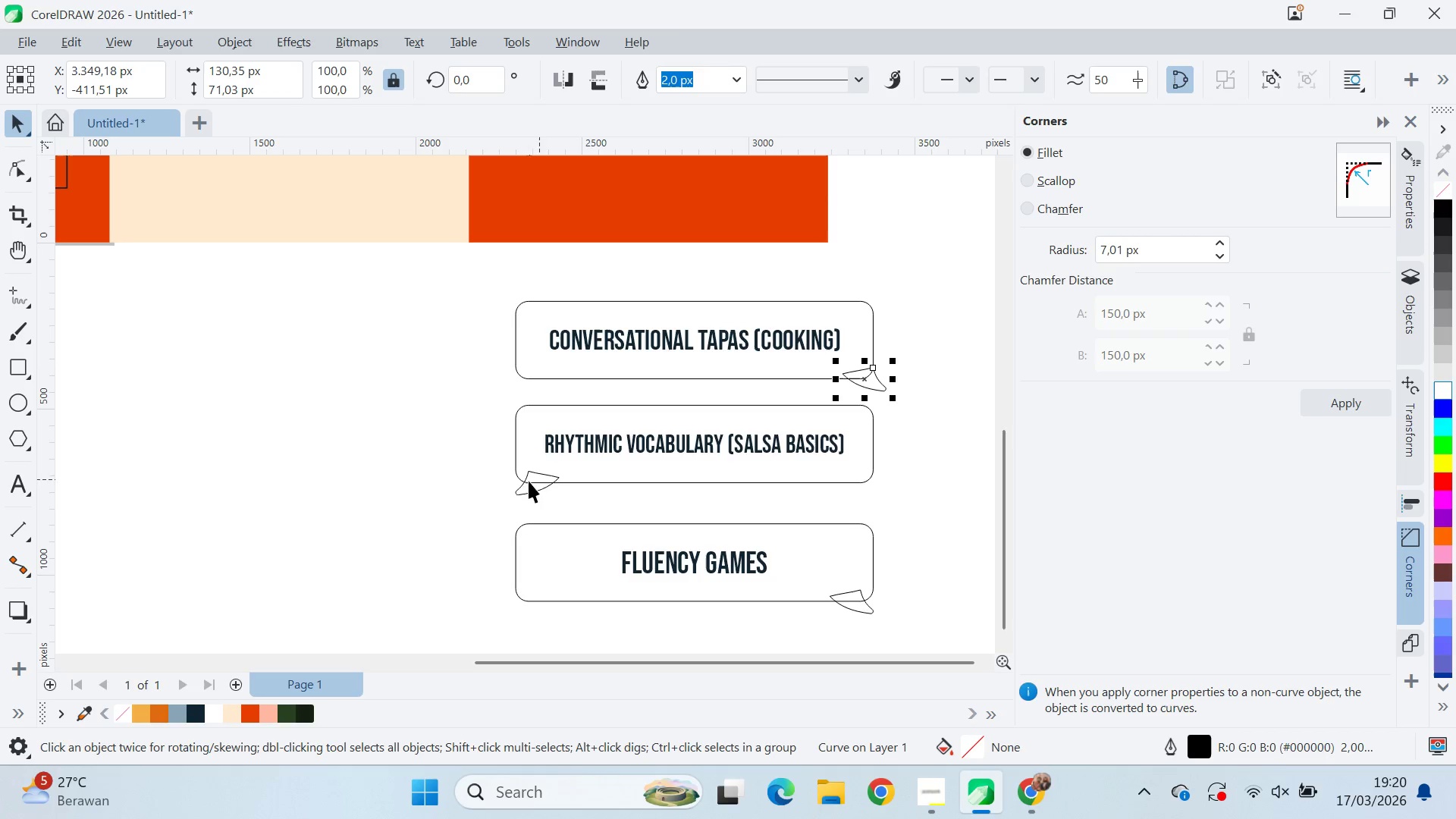 
left_click([526, 491])
 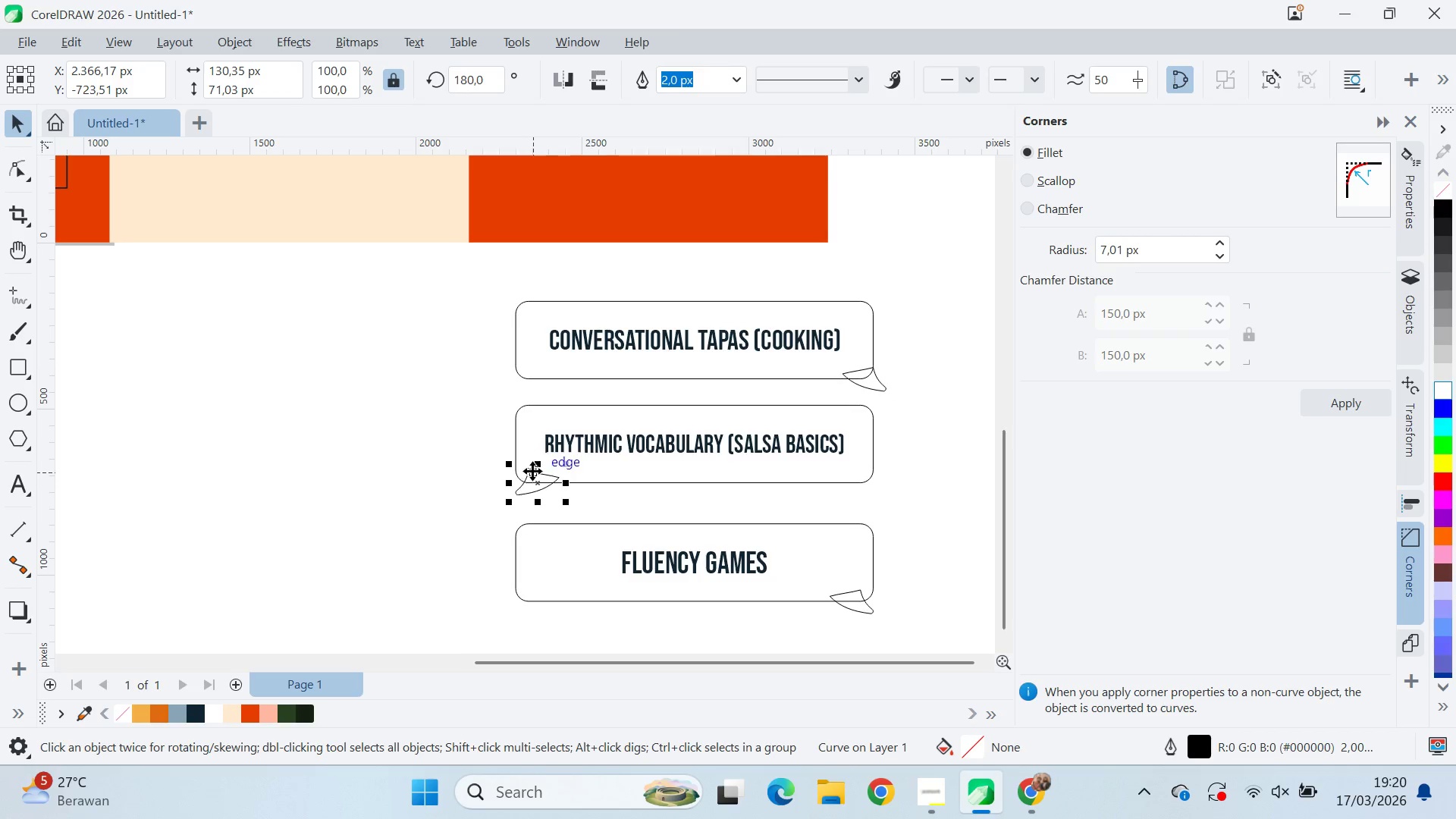 
left_click_drag(start_coordinate=[532, 471], to_coordinate=[512, 469])
 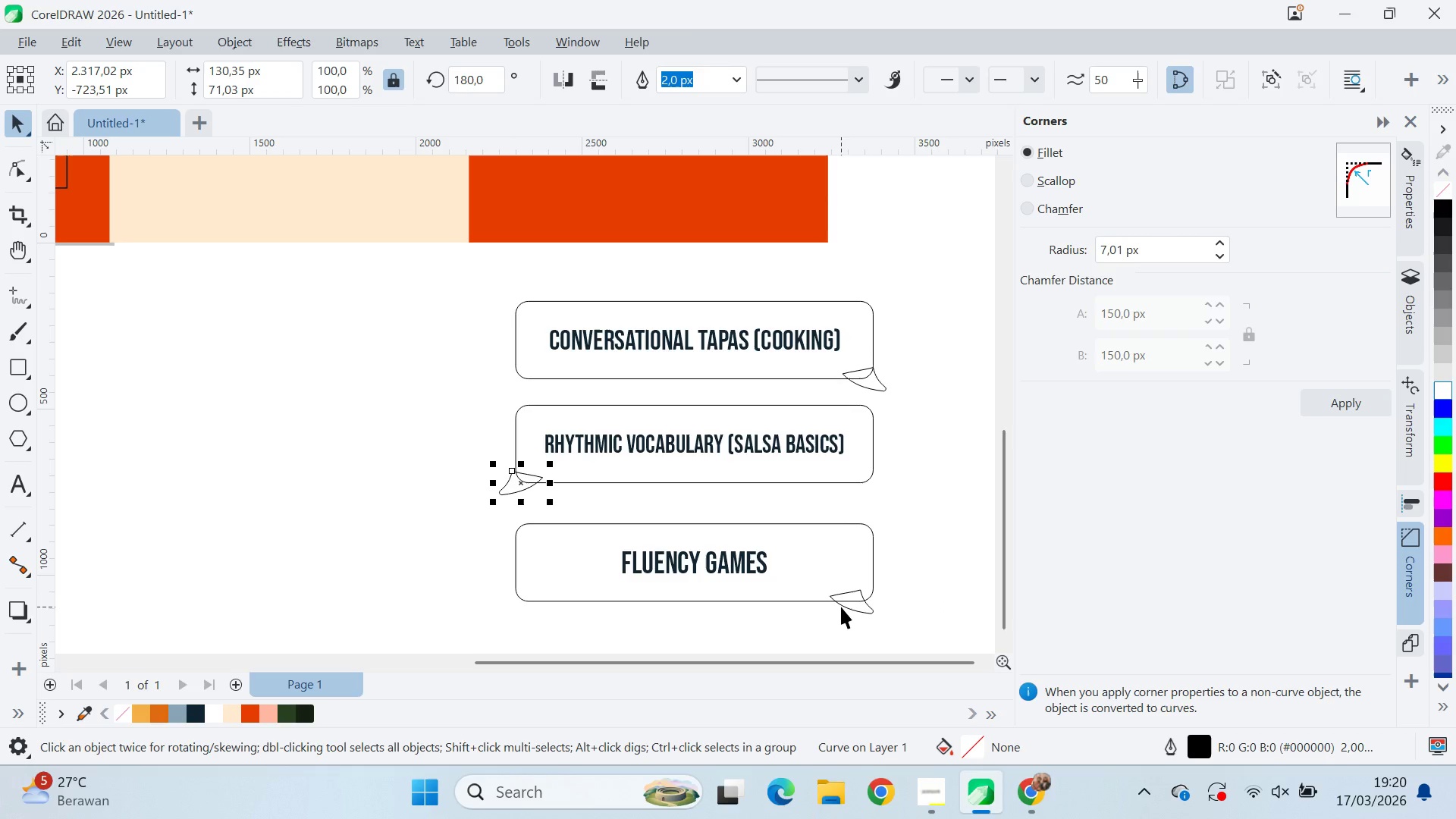 
hold_key(key=ShiftLeft, duration=0.55)
 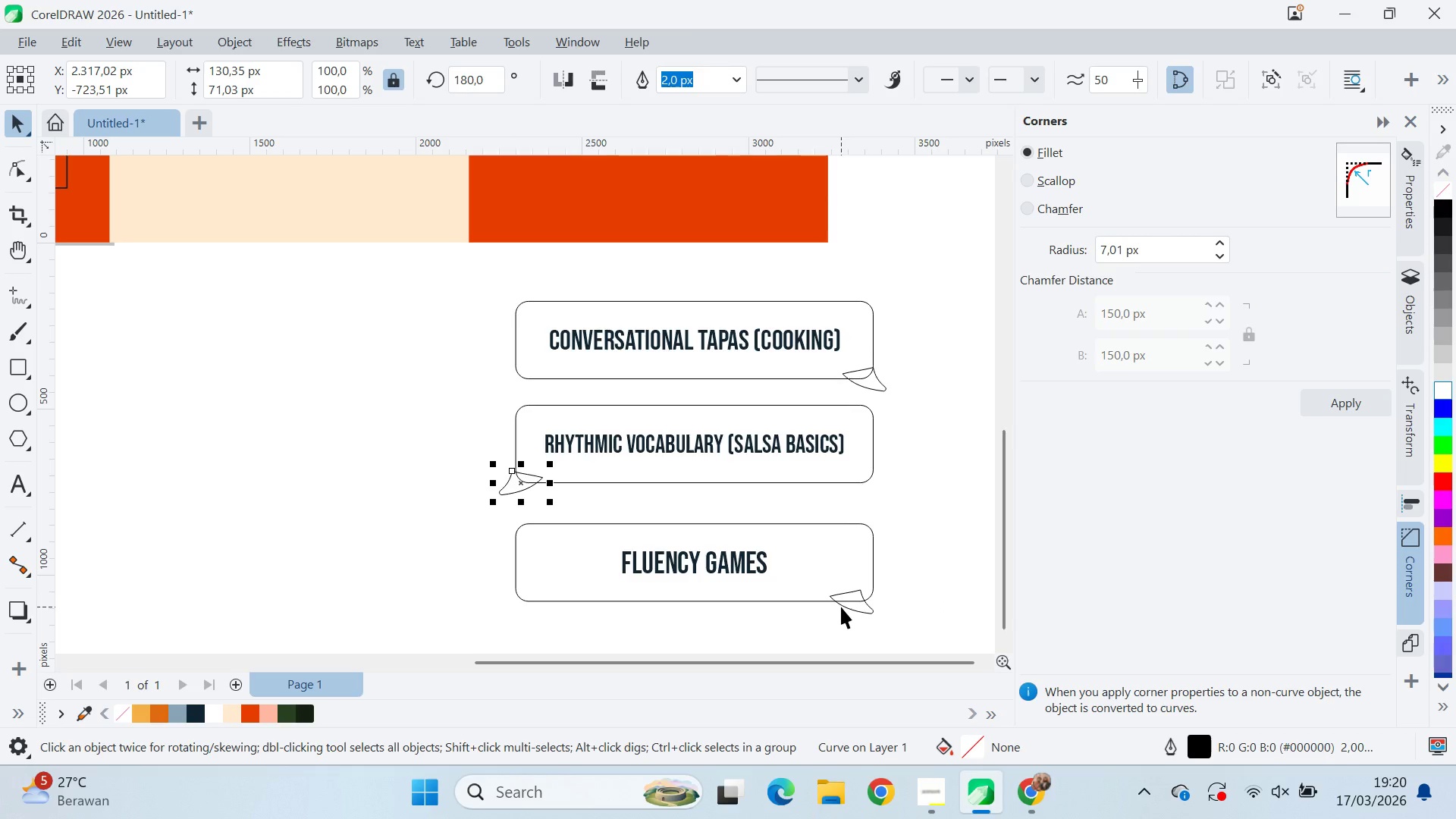 
left_click([852, 606])
 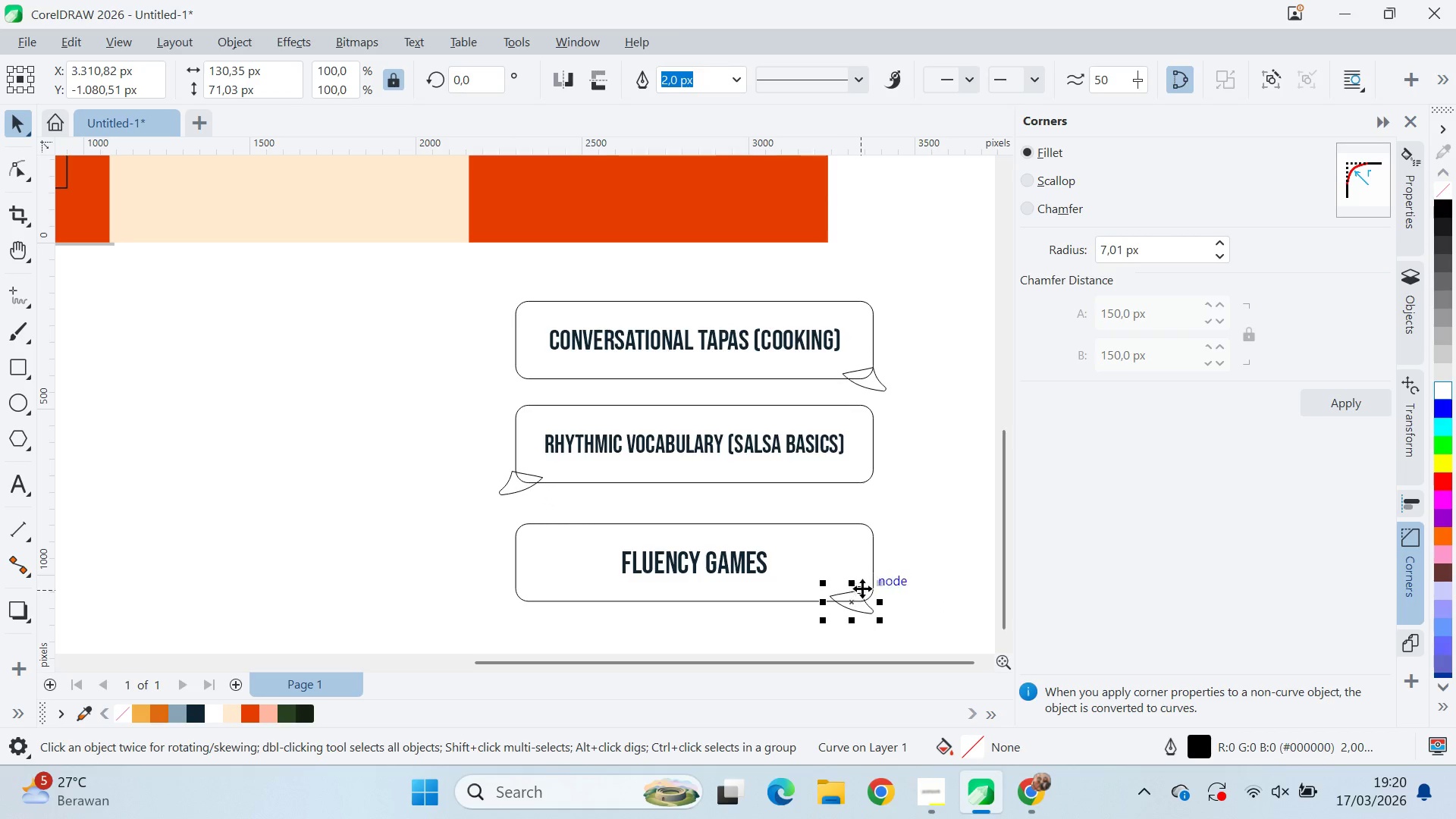 
left_click_drag(start_coordinate=[863, 589], to_coordinate=[877, 585])
 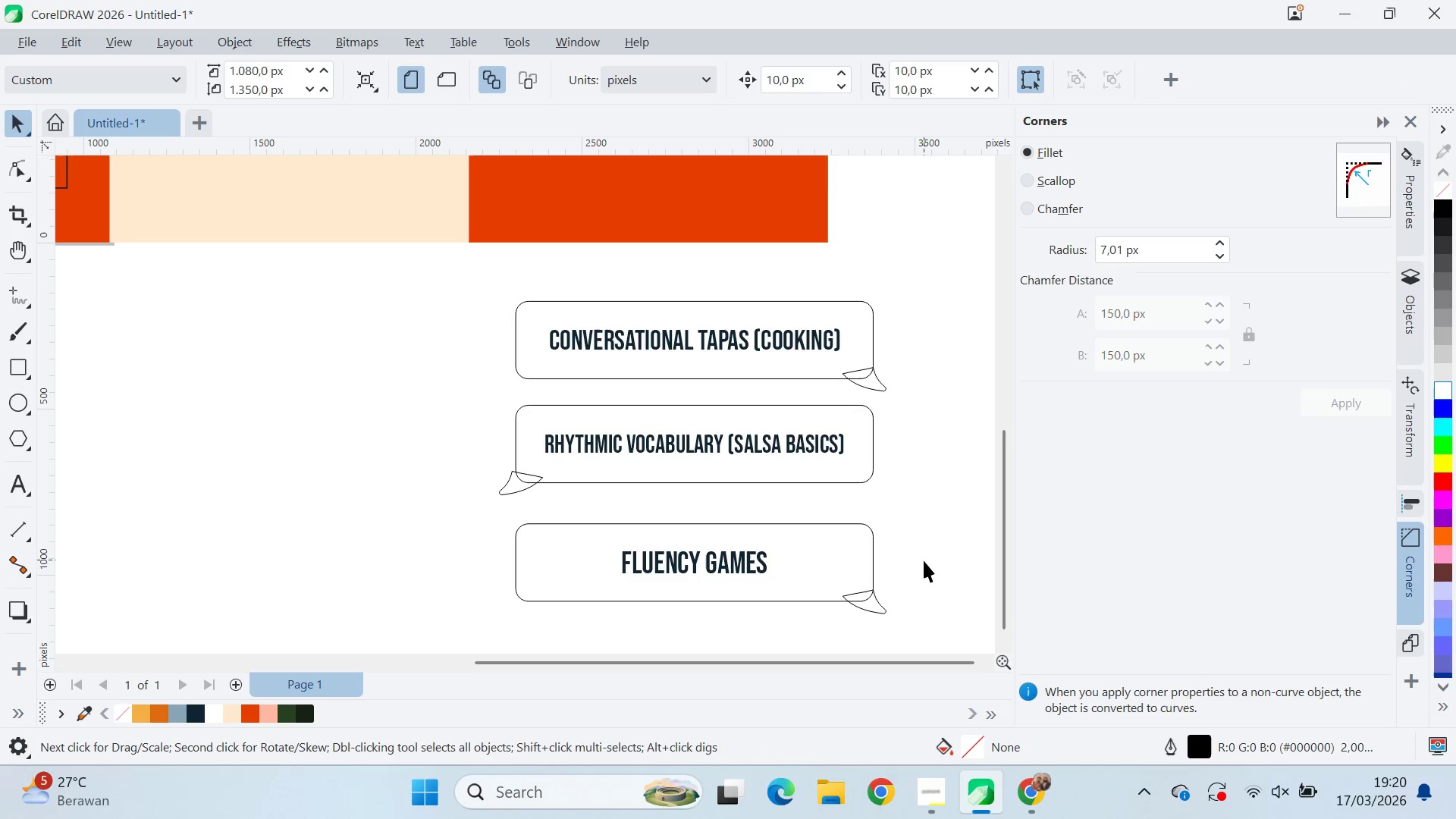 
hold_key(key=ShiftLeft, duration=0.53)
 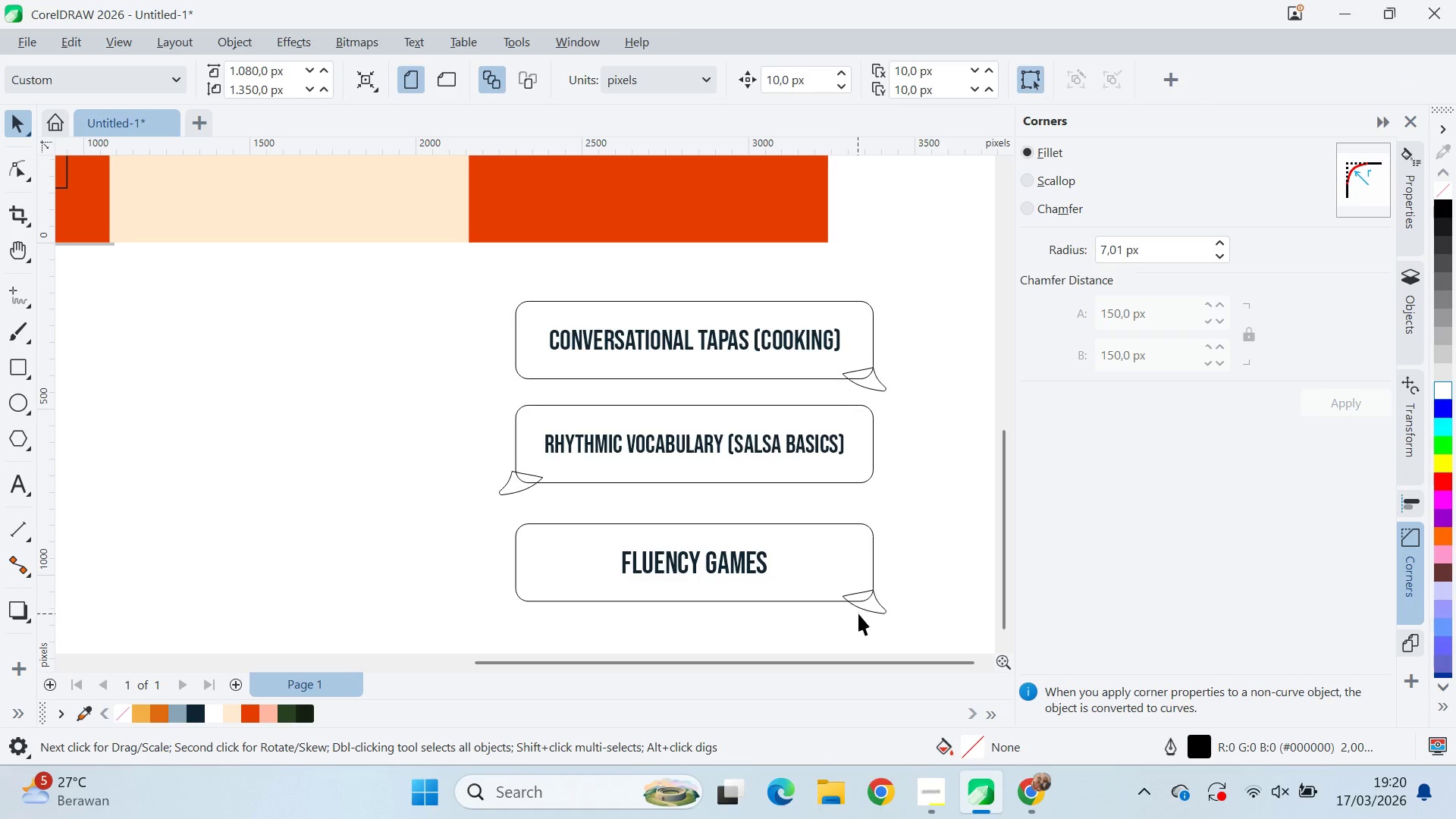 
double_click([872, 609])
 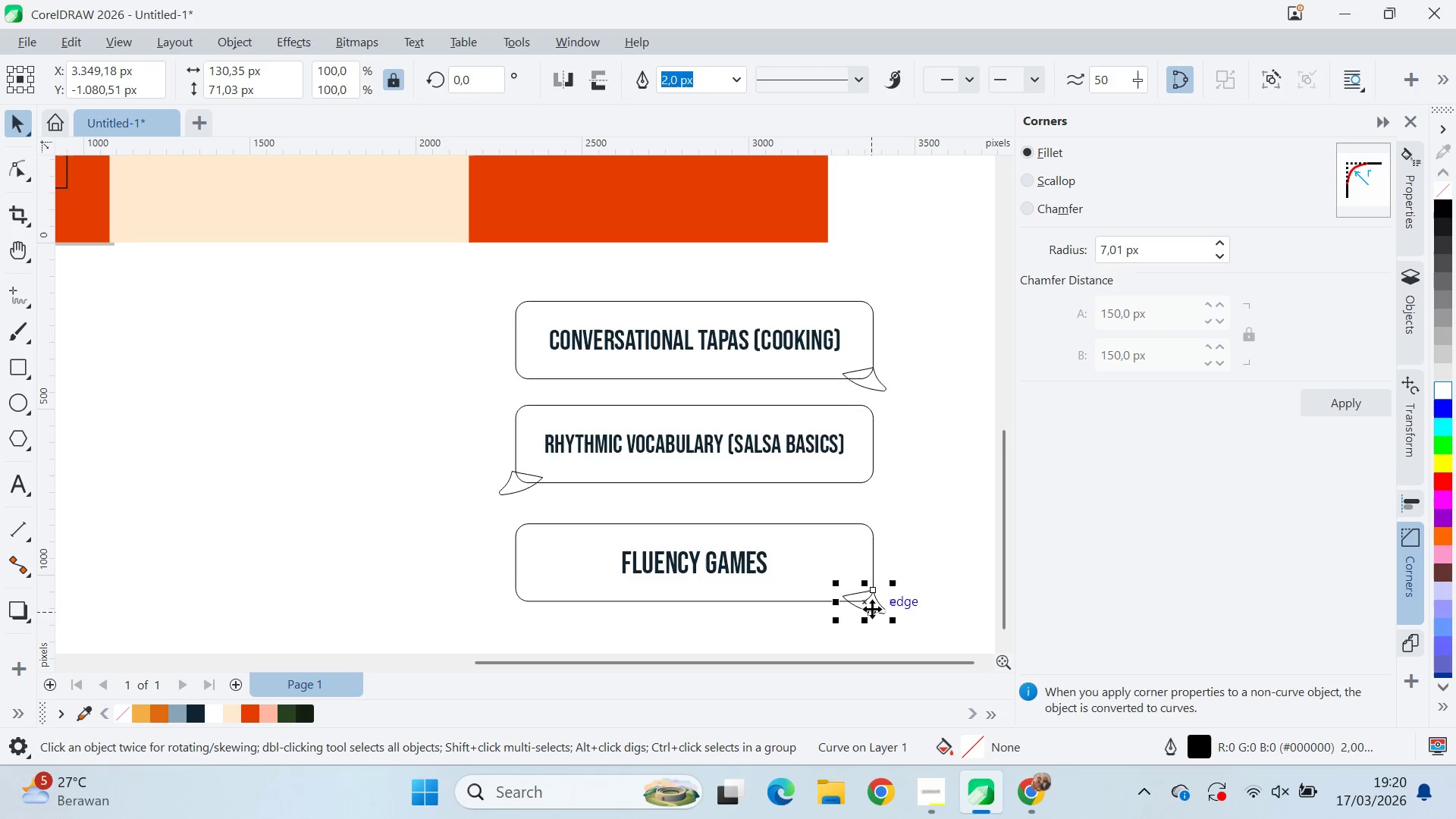 
hold_key(key=ShiftLeft, duration=0.38)
 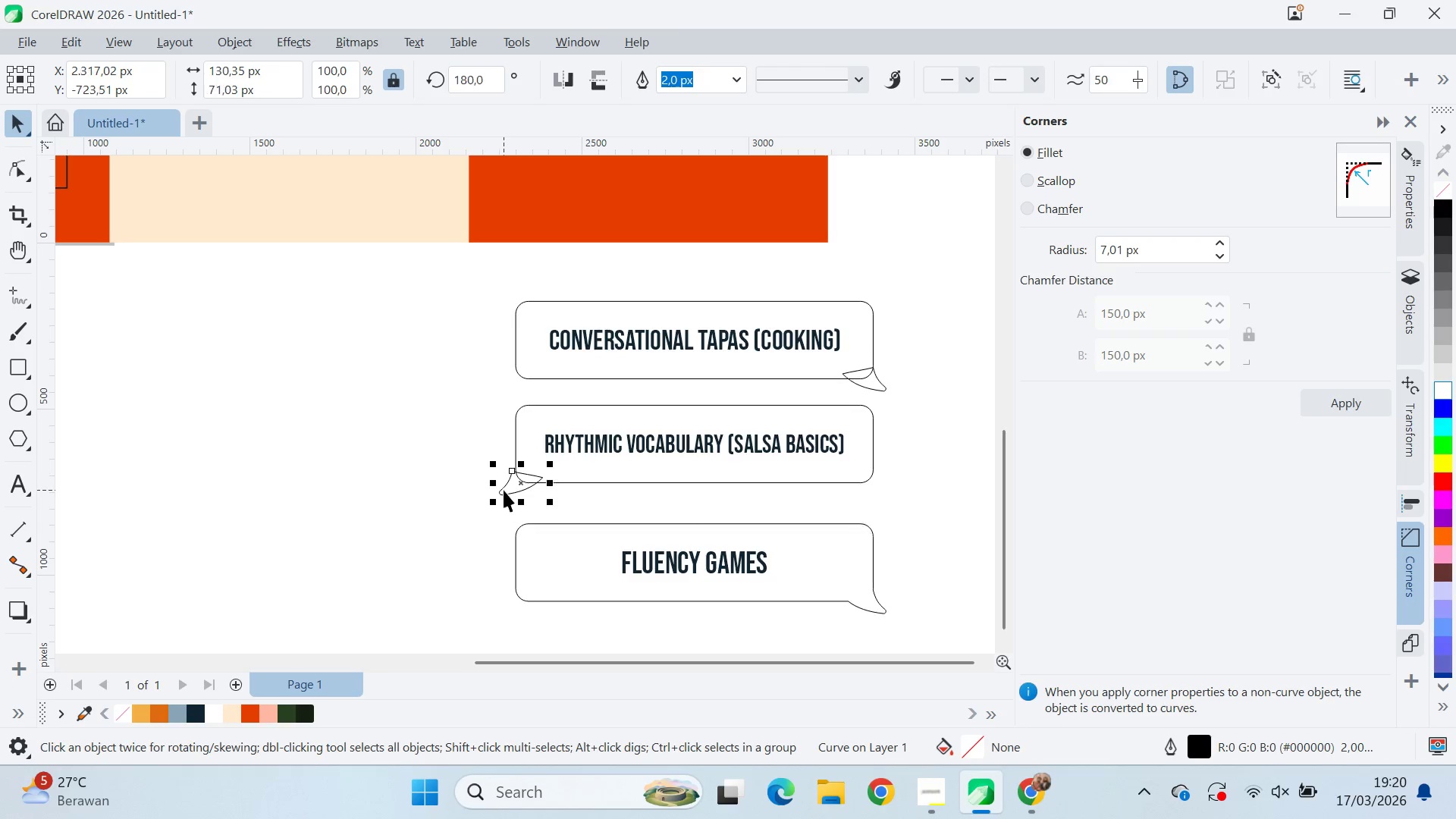 
left_click_drag(start_coordinate=[510, 472], to_coordinate=[516, 473])
 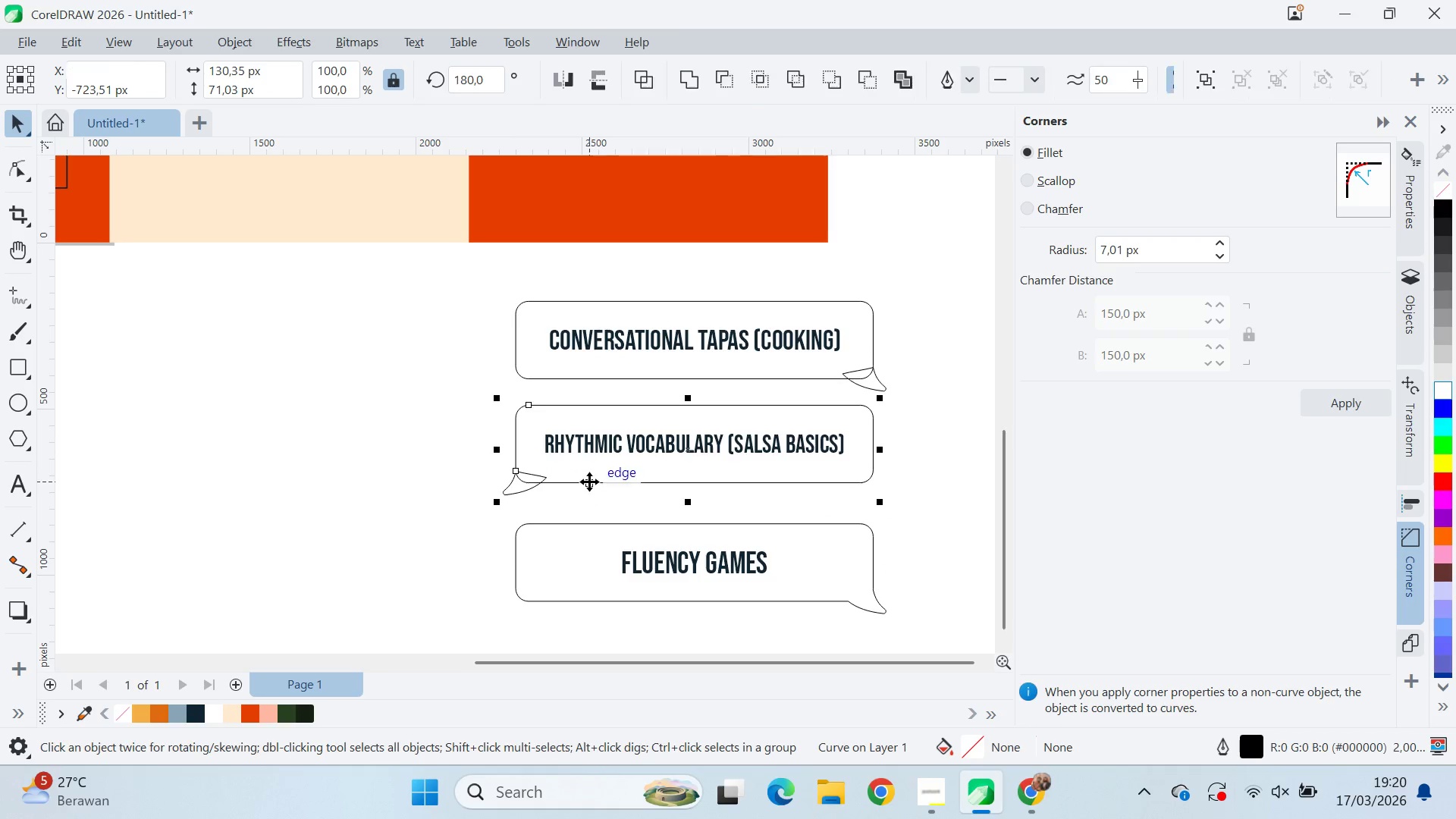 
hold_key(key=ShiftLeft, duration=1.45)
left_click([589, 482])
 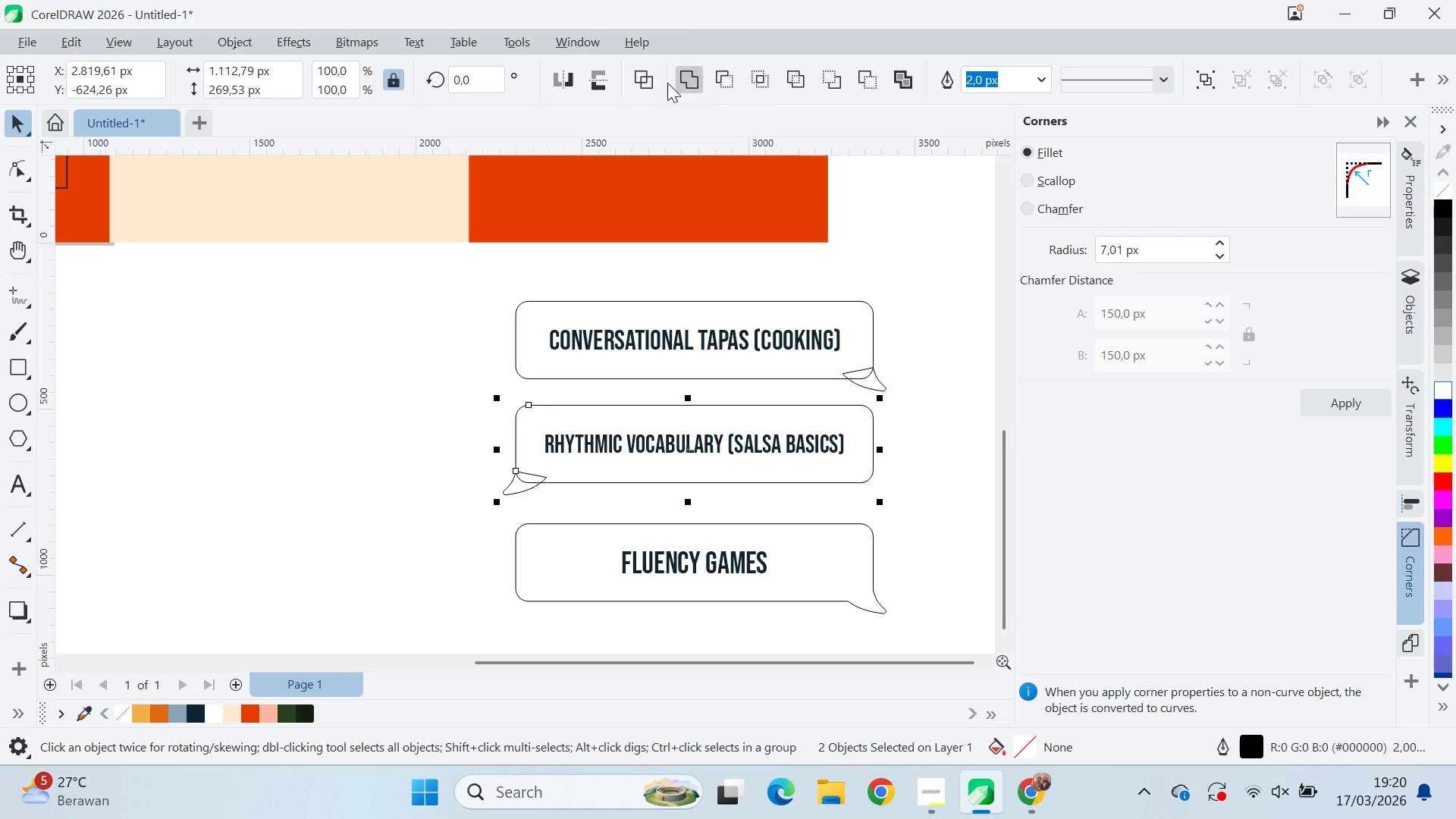 
left_click([679, 83])
 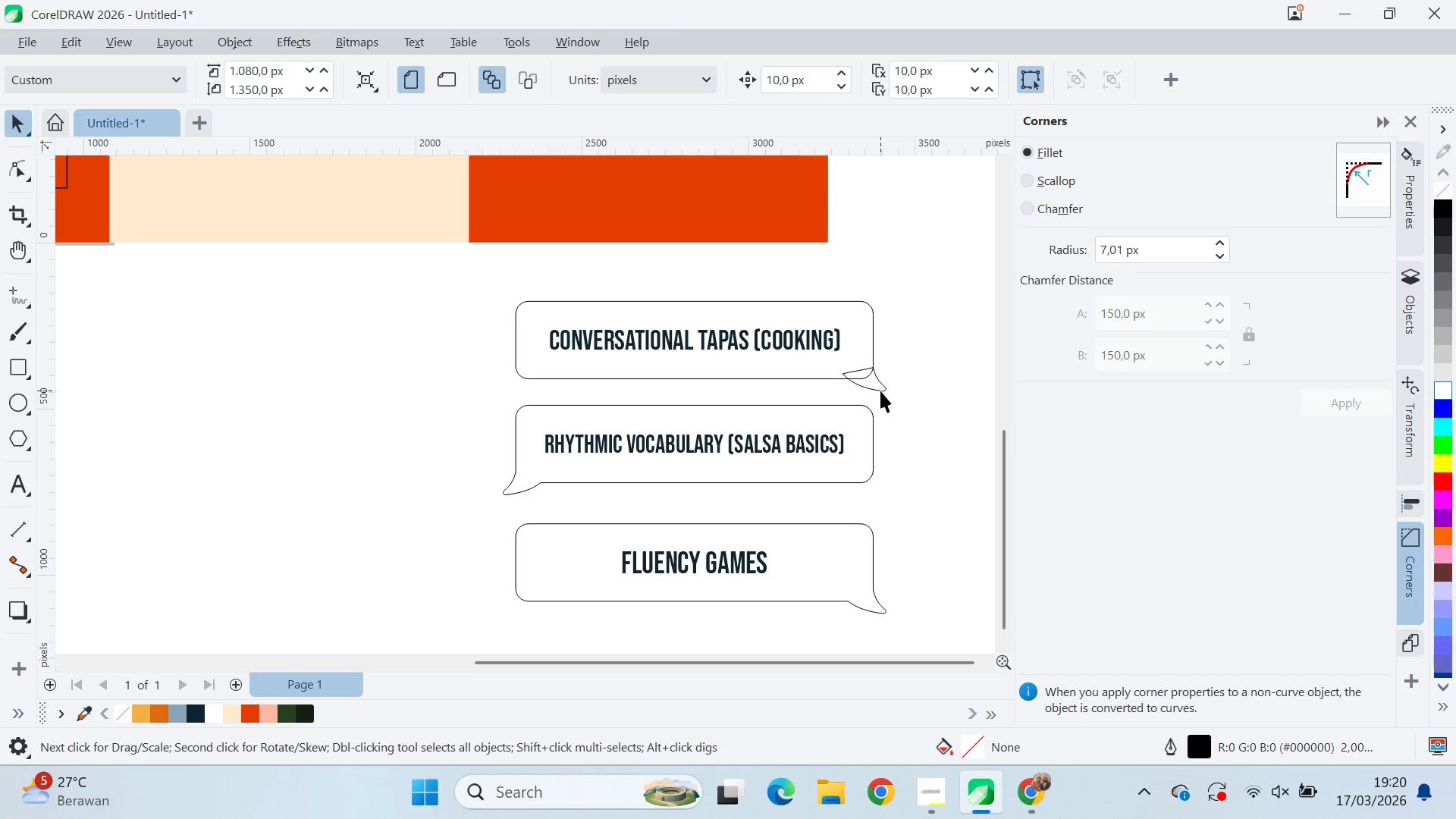 
left_click([878, 389])
 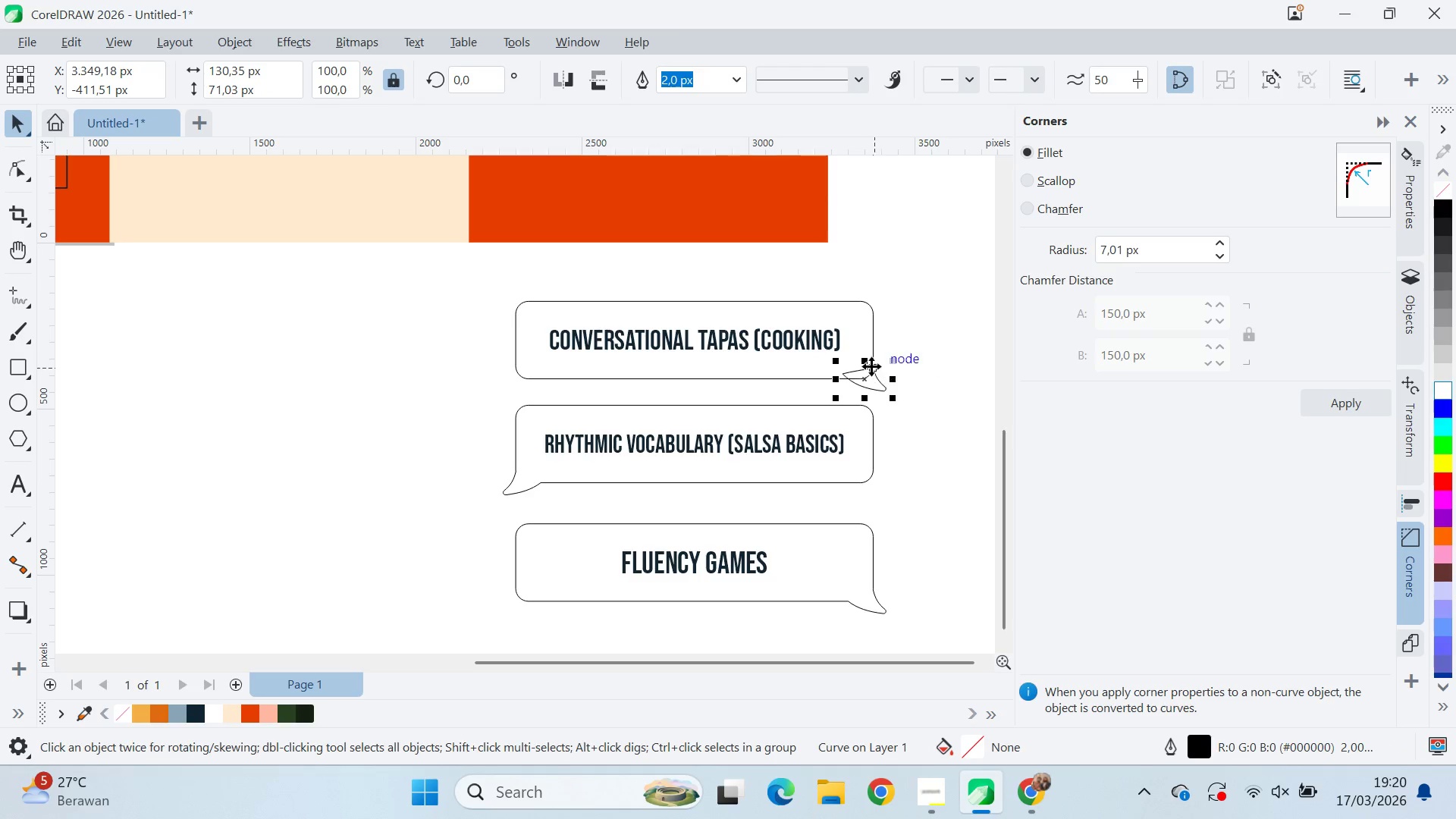 
hold_key(key=ShiftLeft, duration=0.36)
left_click([856, 338])
 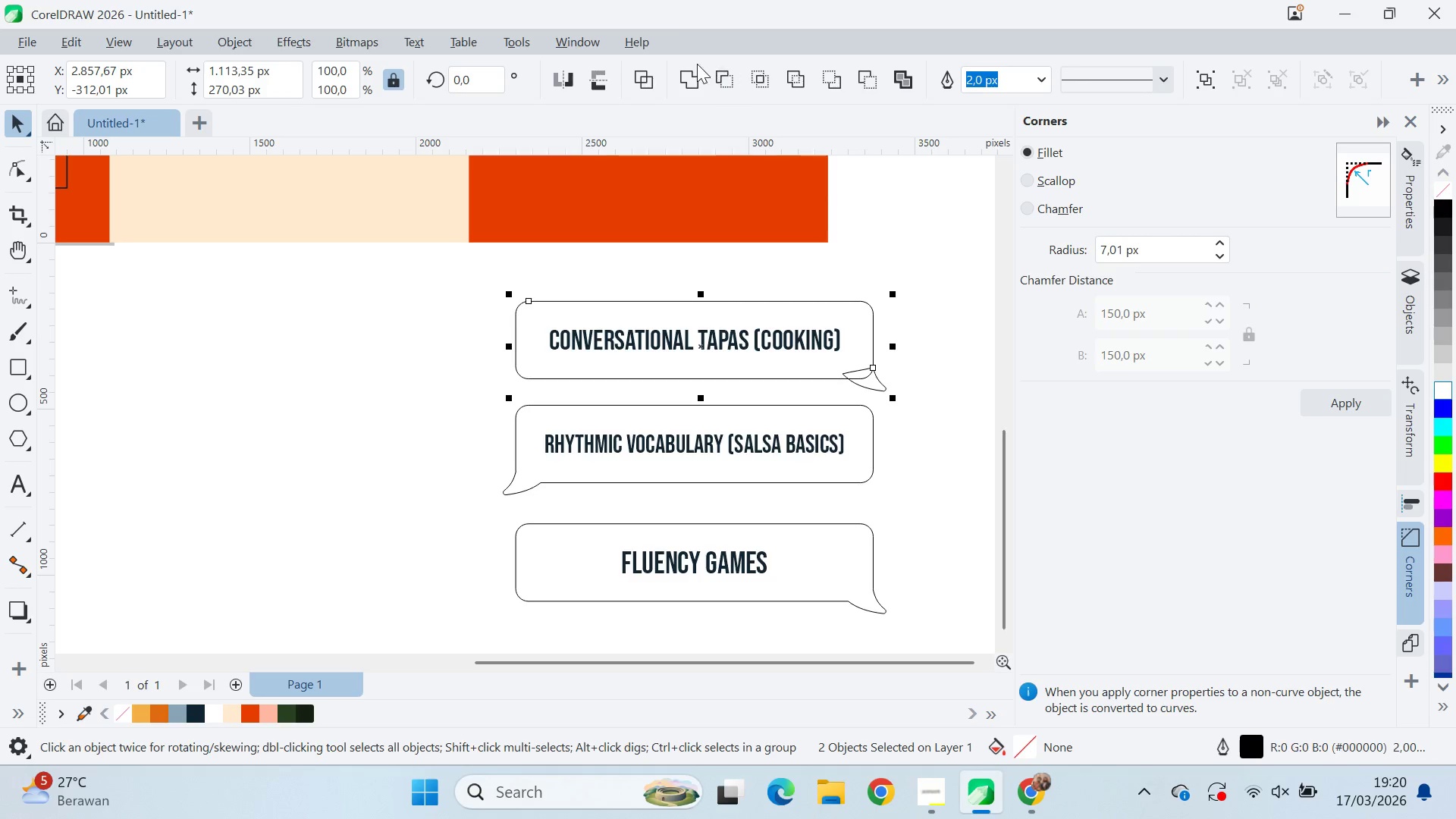 
left_click_drag(start_coordinate=[687, 63], to_coordinate=[689, 68])
 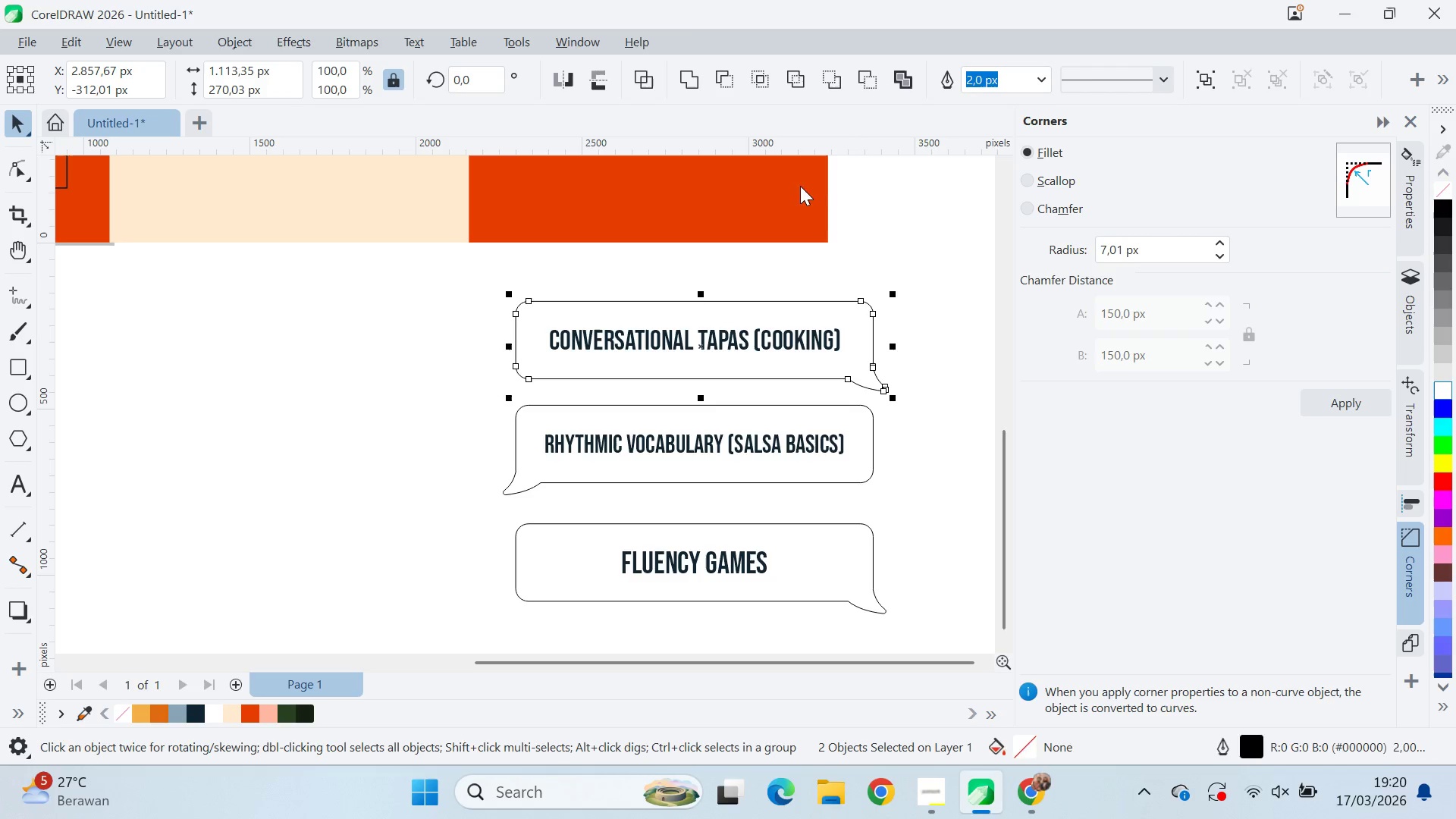 
triple_click([887, 272])
 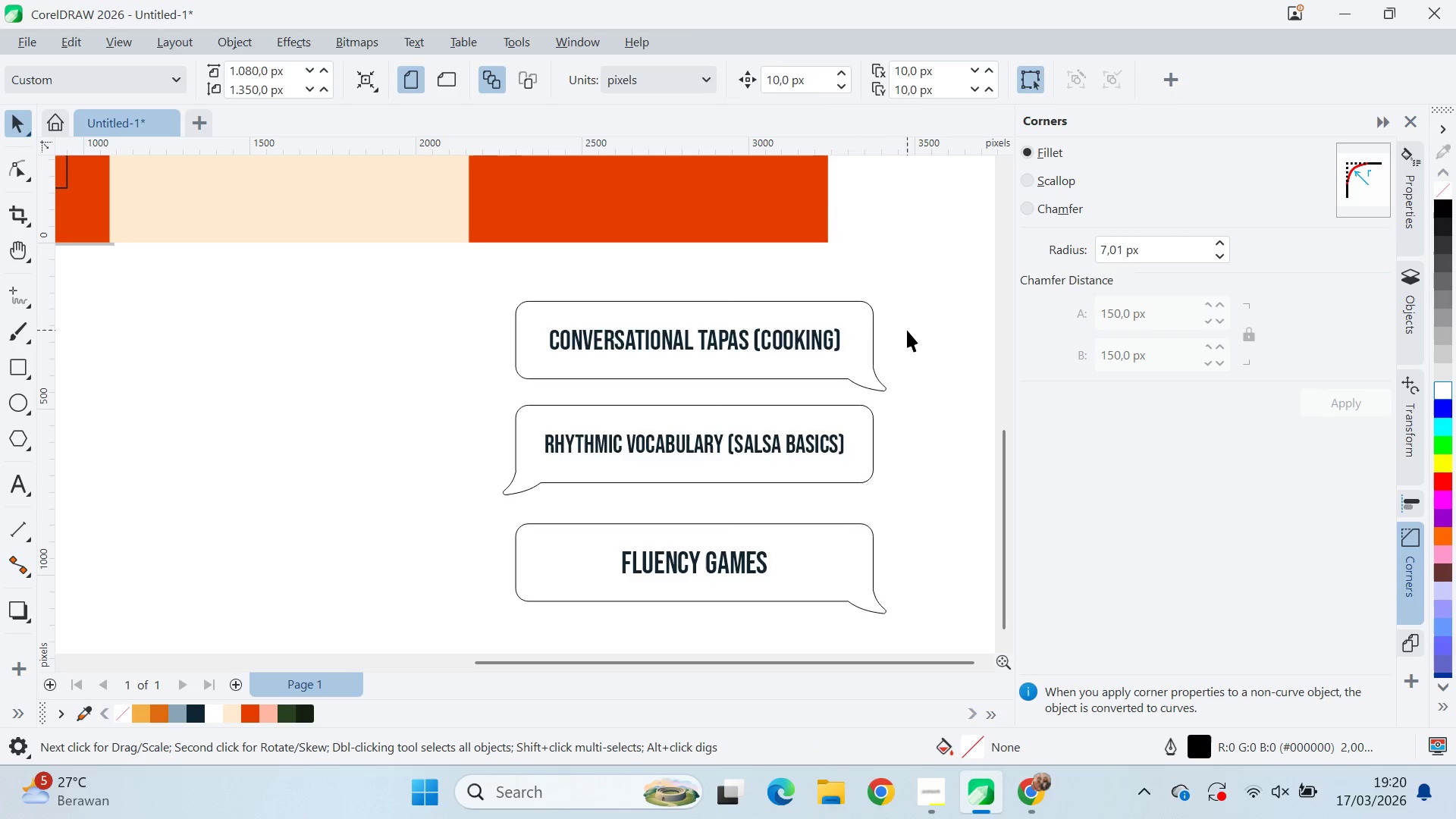 
key(Q)
 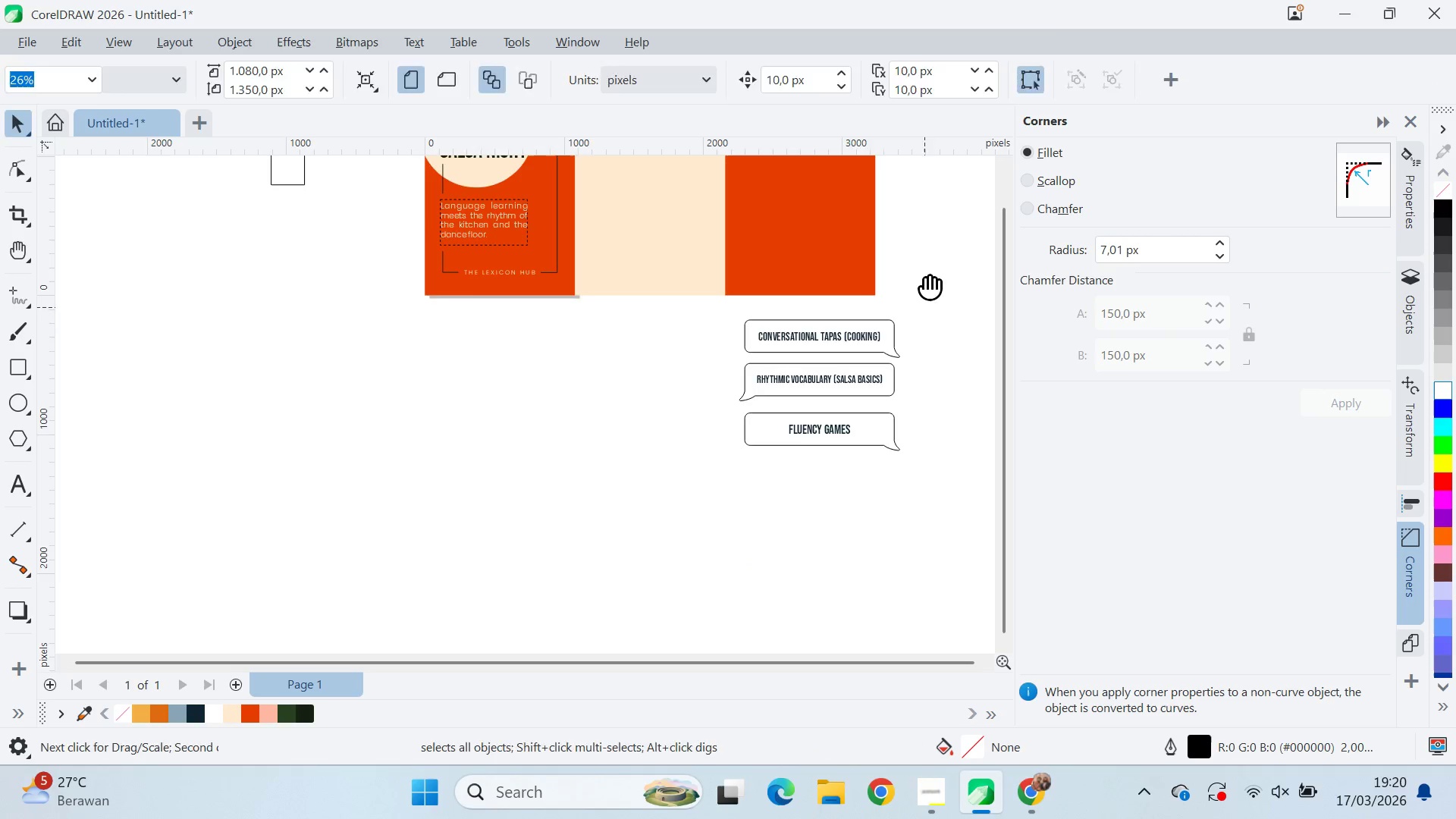 
left_click_drag(start_coordinate=[925, 279], to_coordinate=[748, 422])
 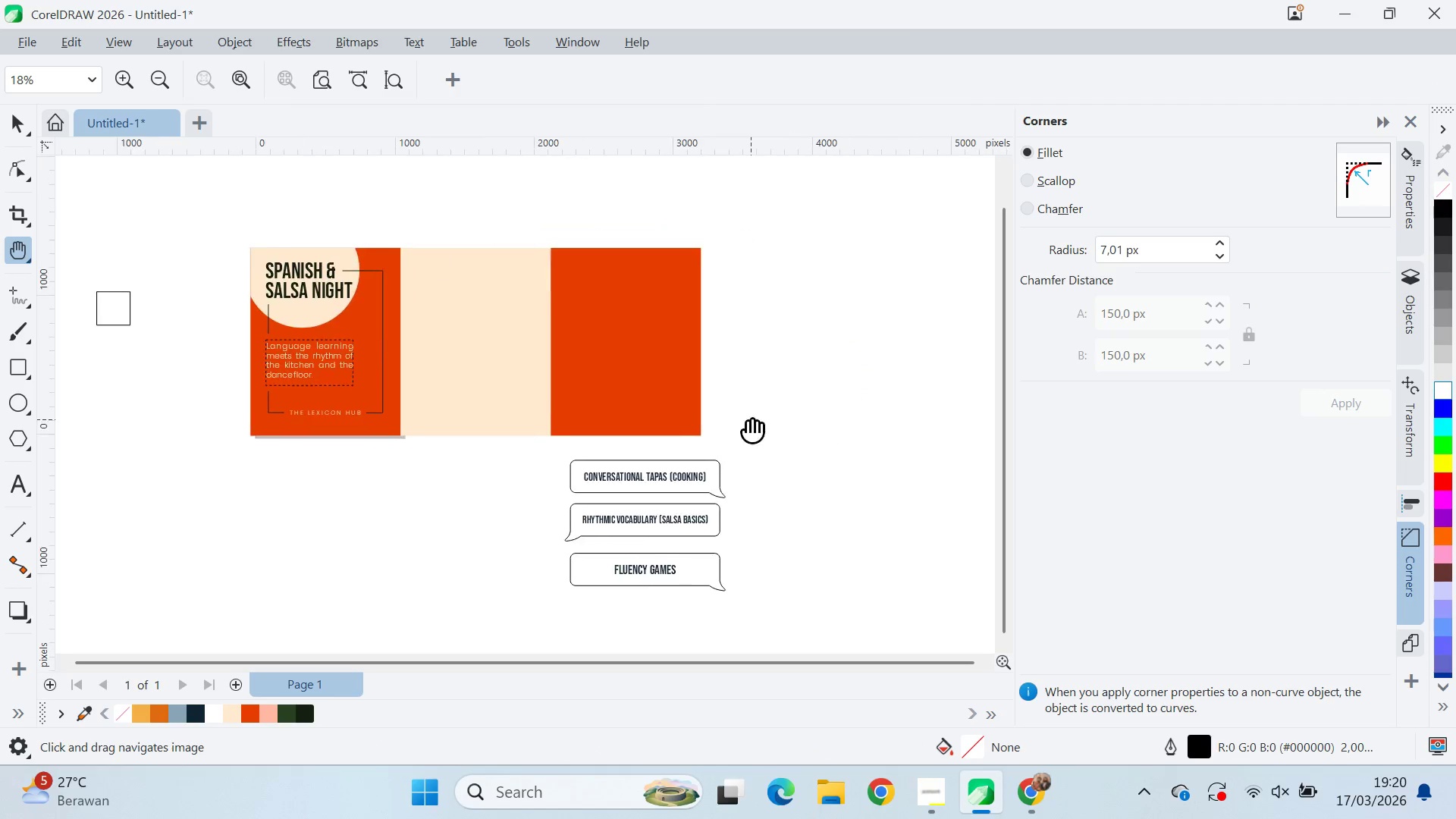 
scroll: coordinate [917, 332], scroll_direction: down, amount: 7.0
 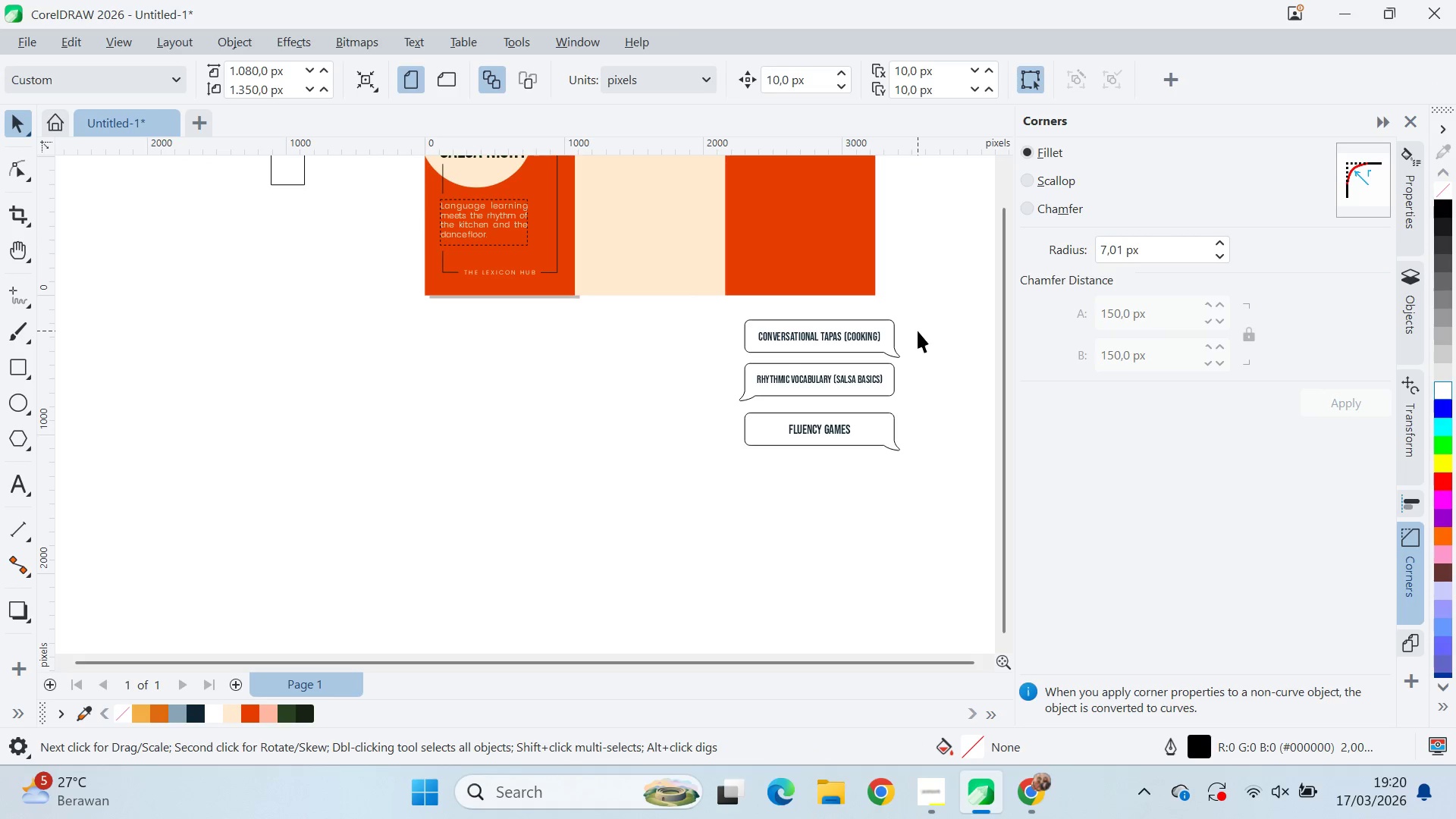 
key(V)
 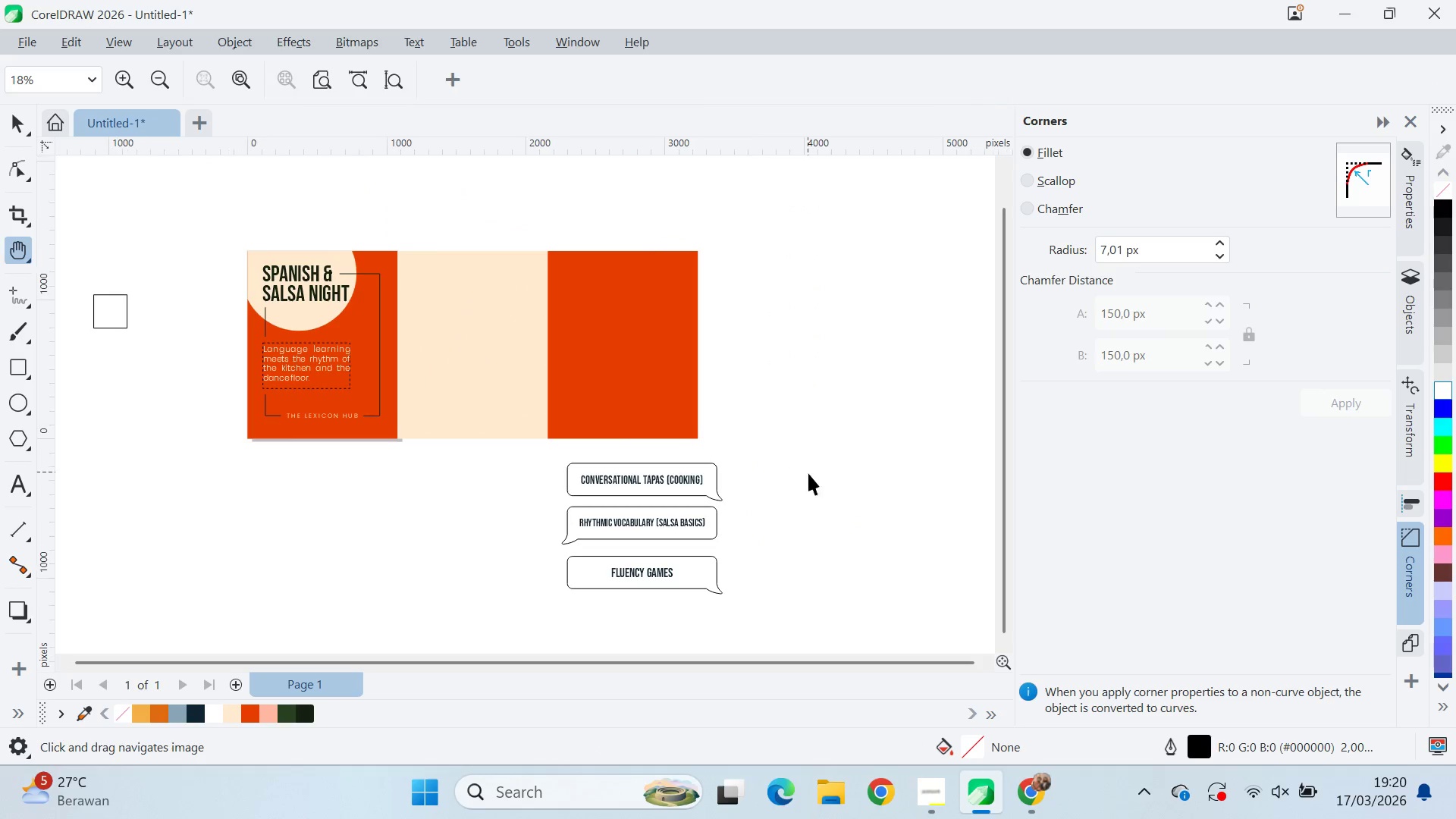 
left_click_drag(start_coordinate=[809, 475], to_coordinate=[799, 510])
 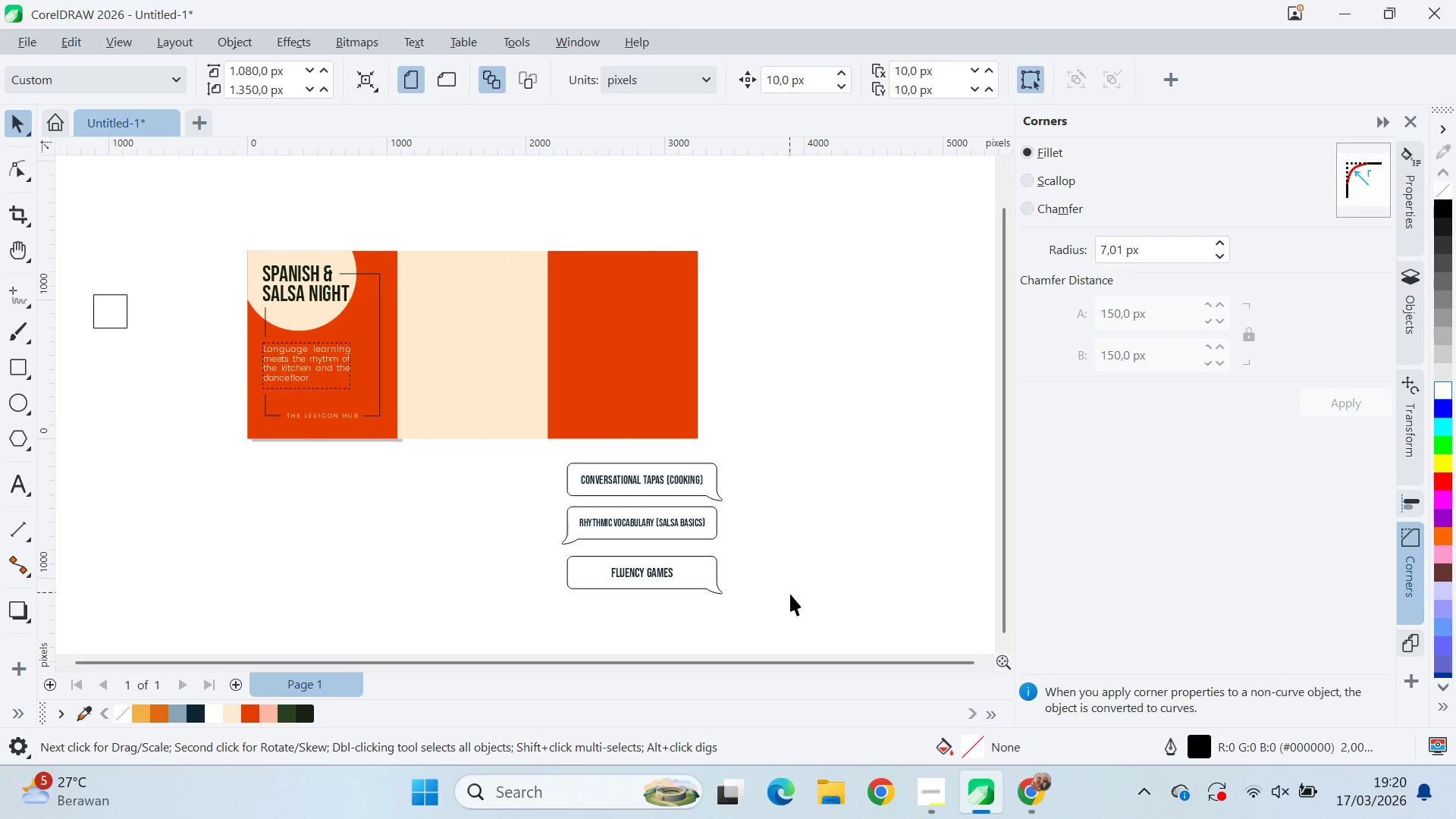 
left_click_drag(start_coordinate=[796, 604], to_coordinate=[545, 444])
 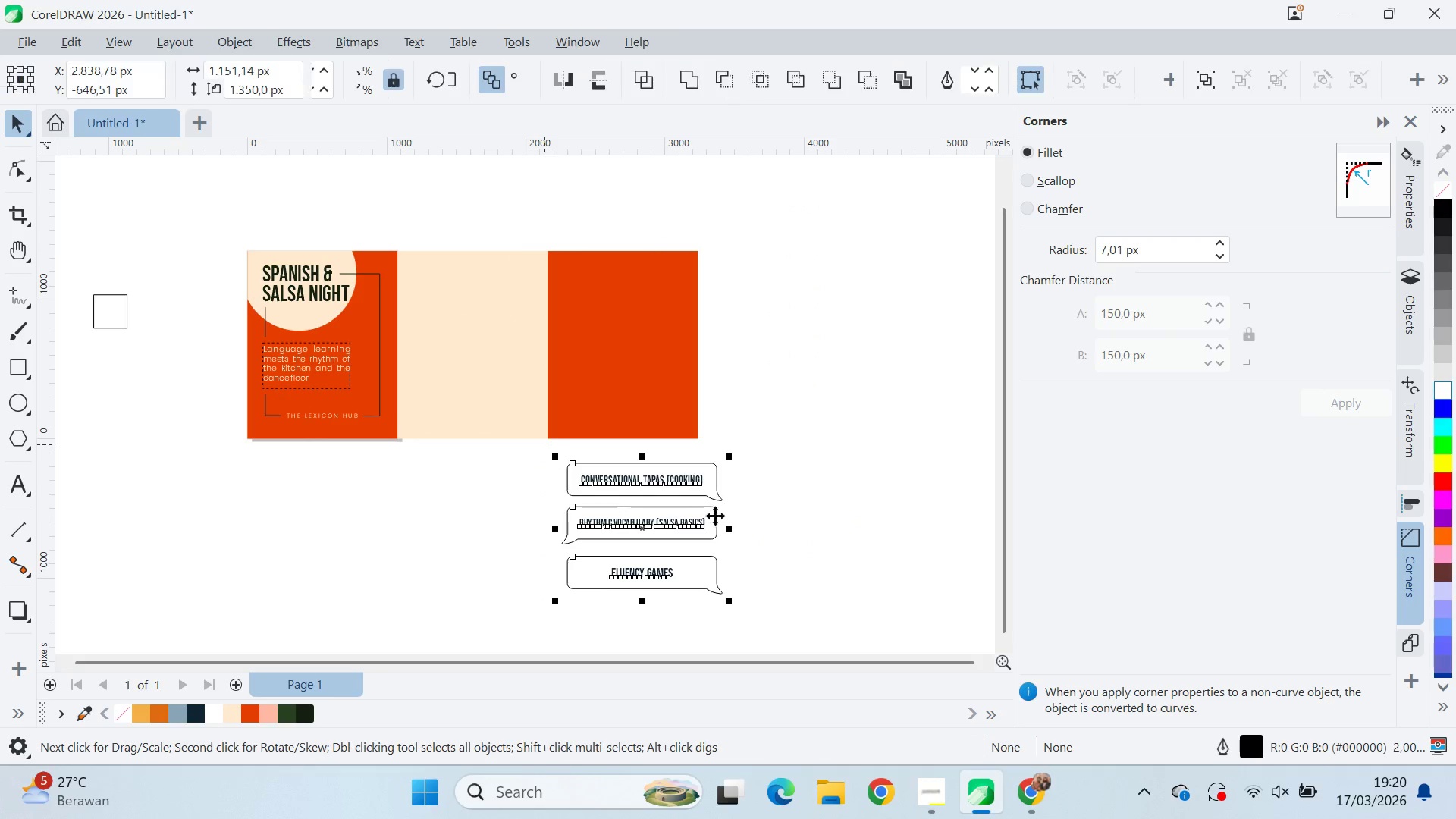 
hold_key(key=ControlLeft, duration=0.84)
 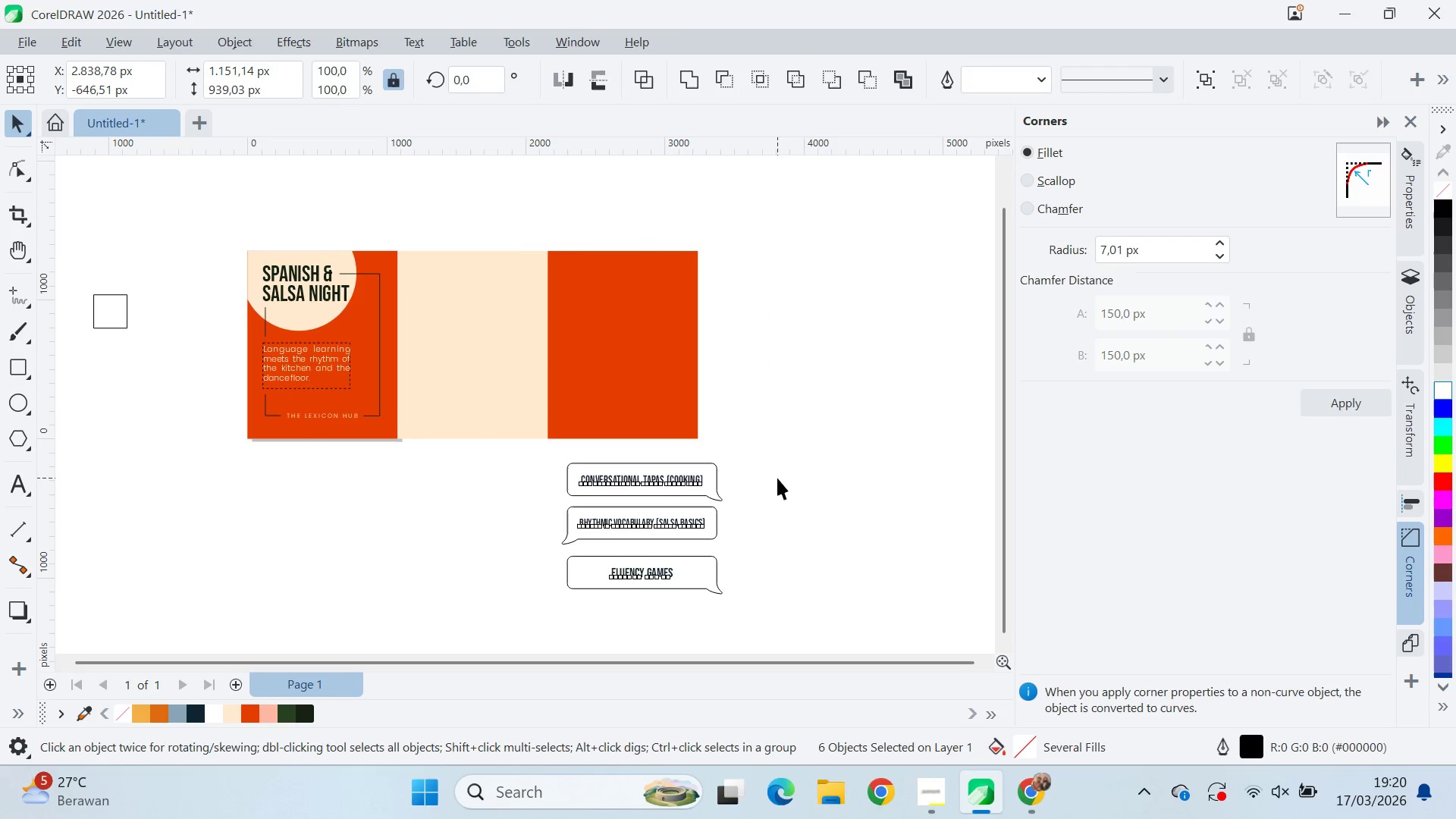 
left_click([777, 478])
 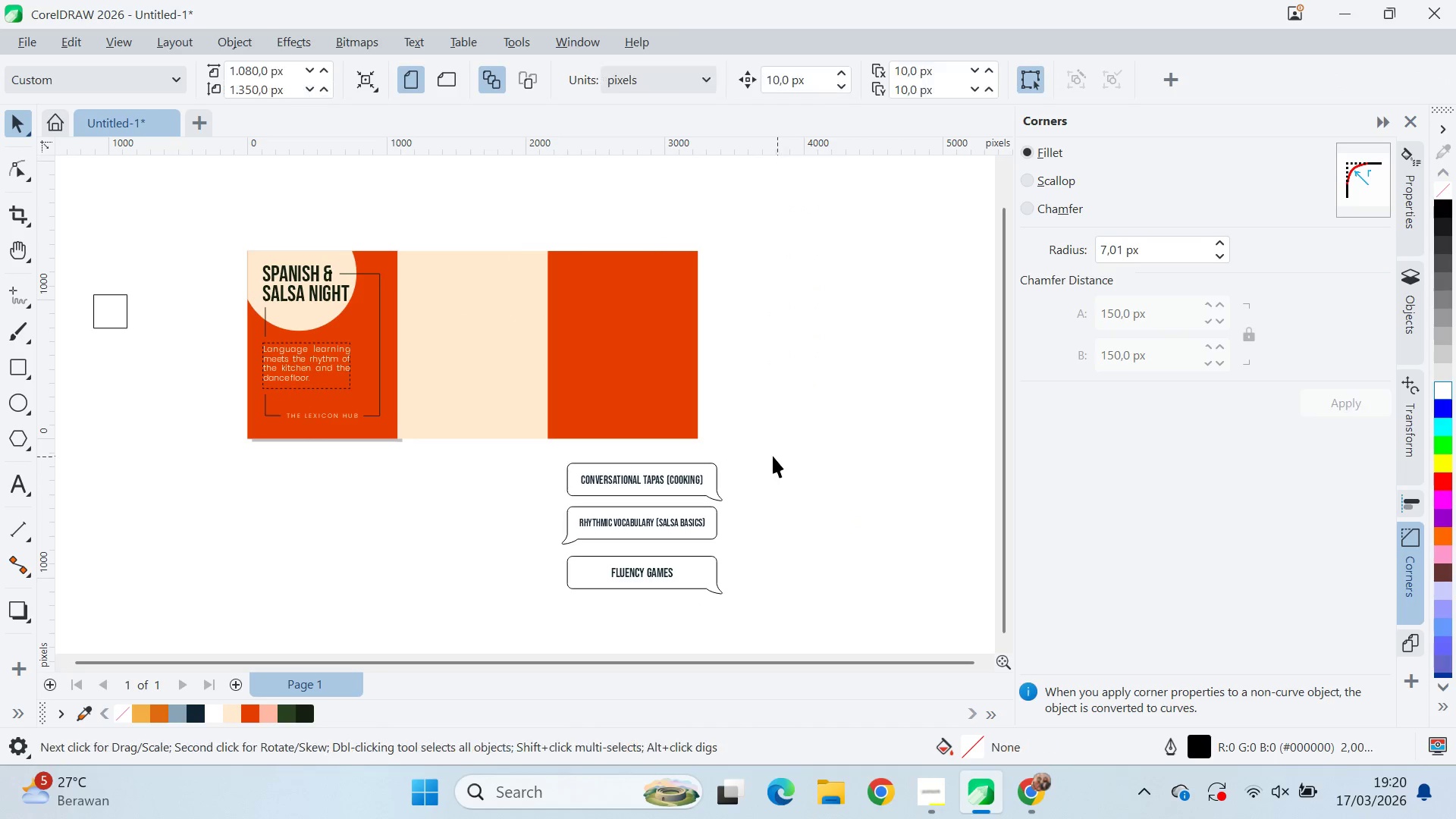 
left_click_drag(start_coordinate=[777, 457], to_coordinate=[498, 501])
 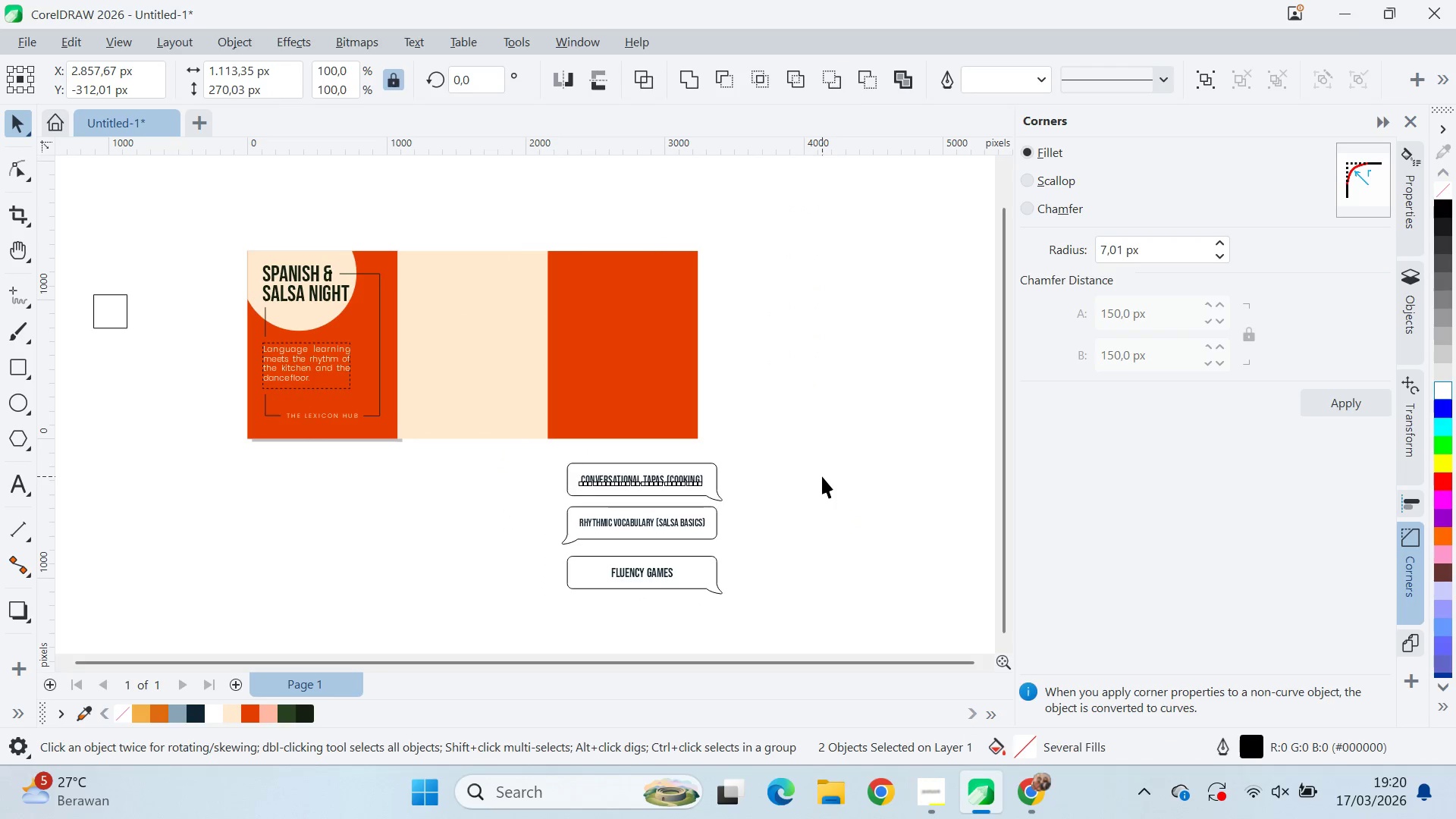 
key(Alt+AltLeft)
 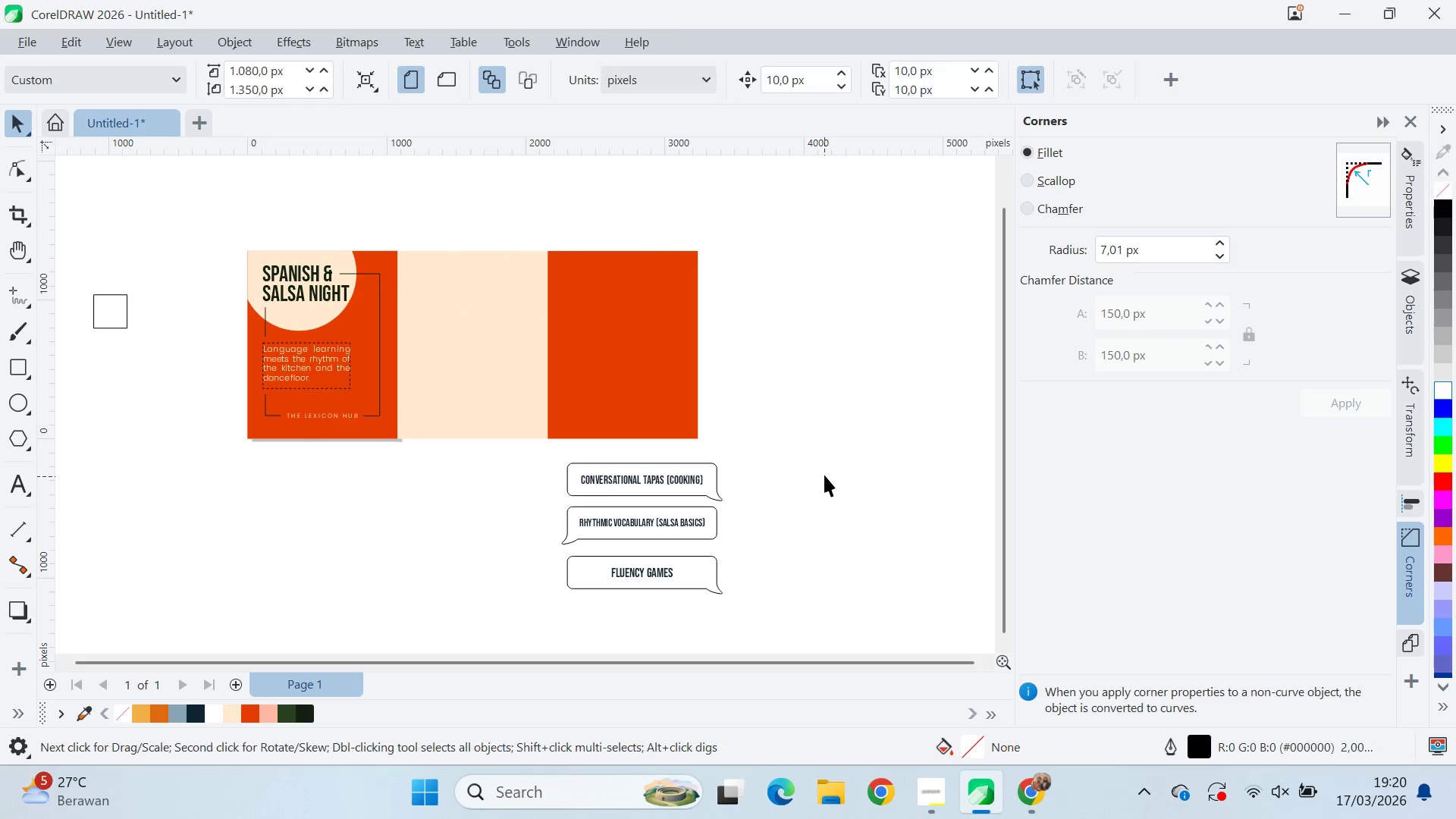 
key(Alt+Tab)
 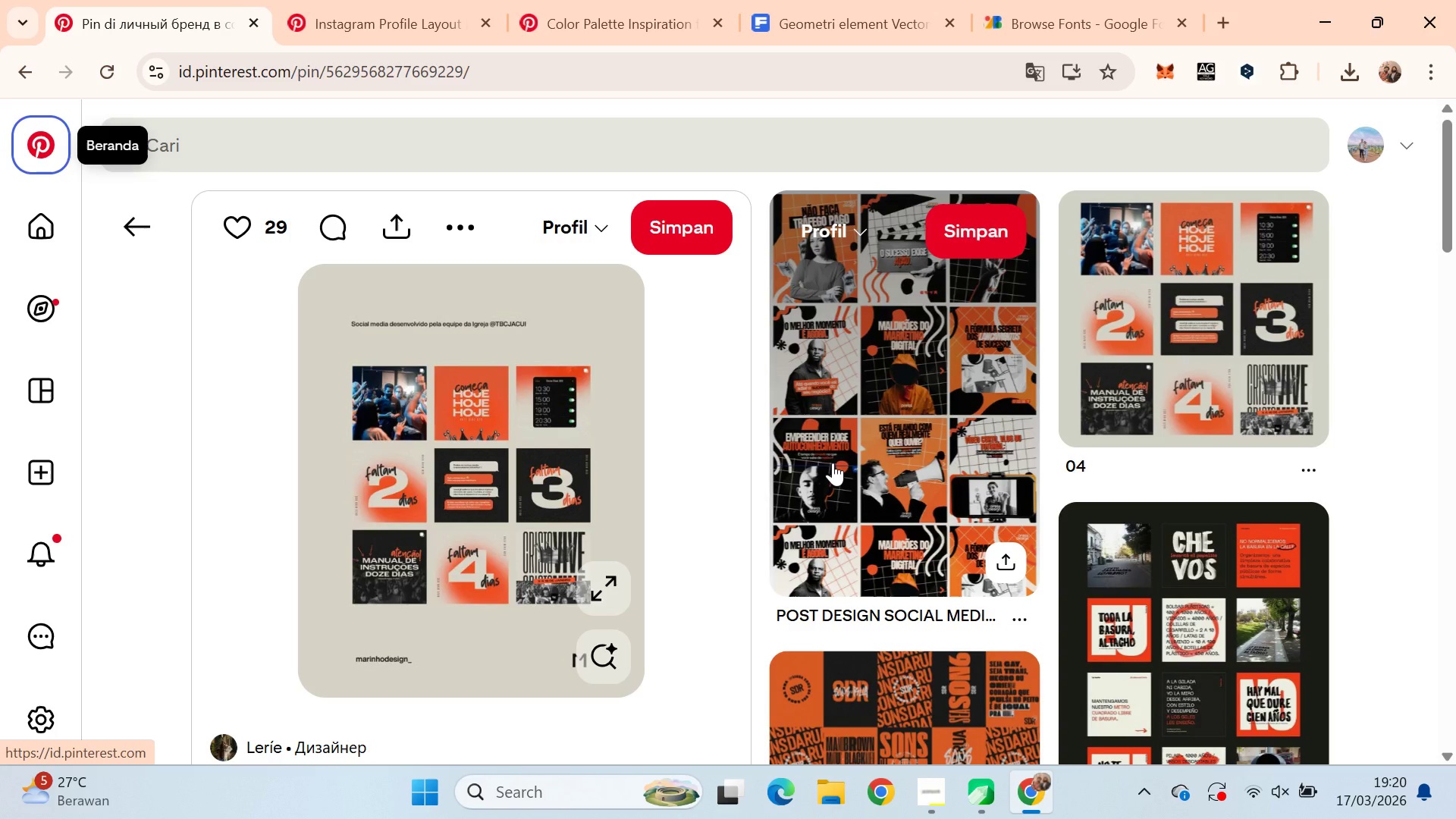 
key(Alt+AltLeft)
 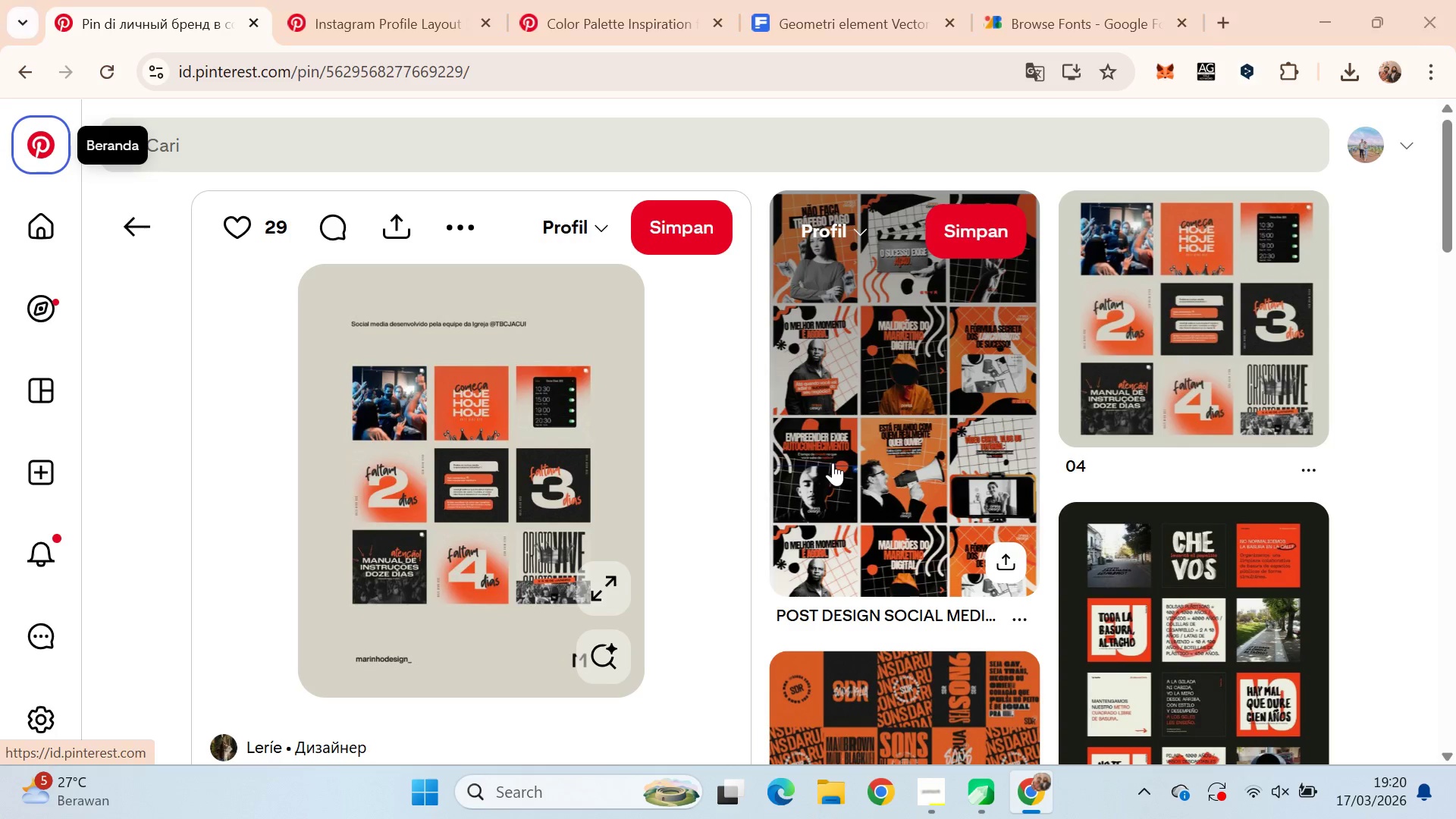 
key(Alt+Tab)
 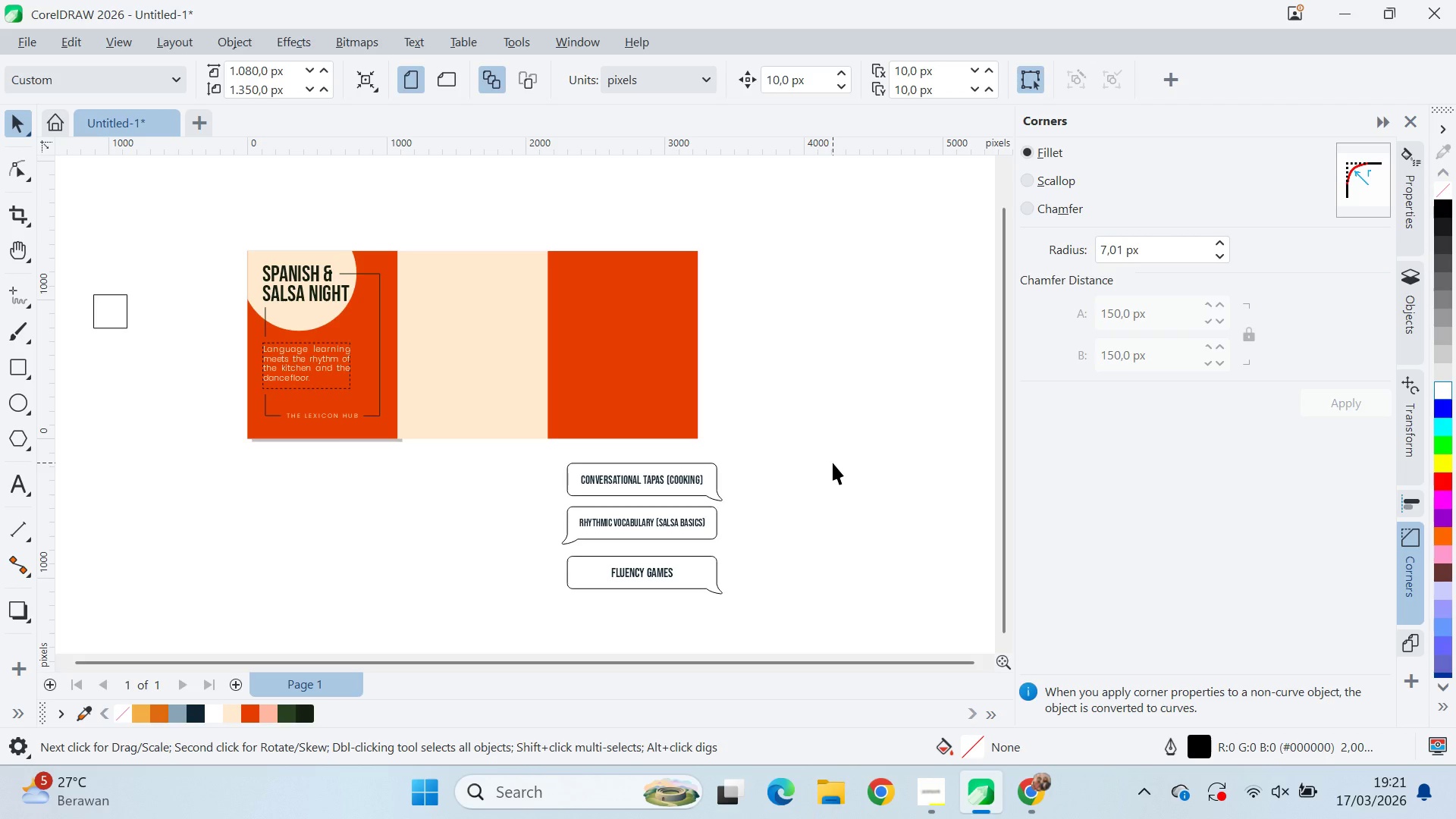 
wait(5.62)
 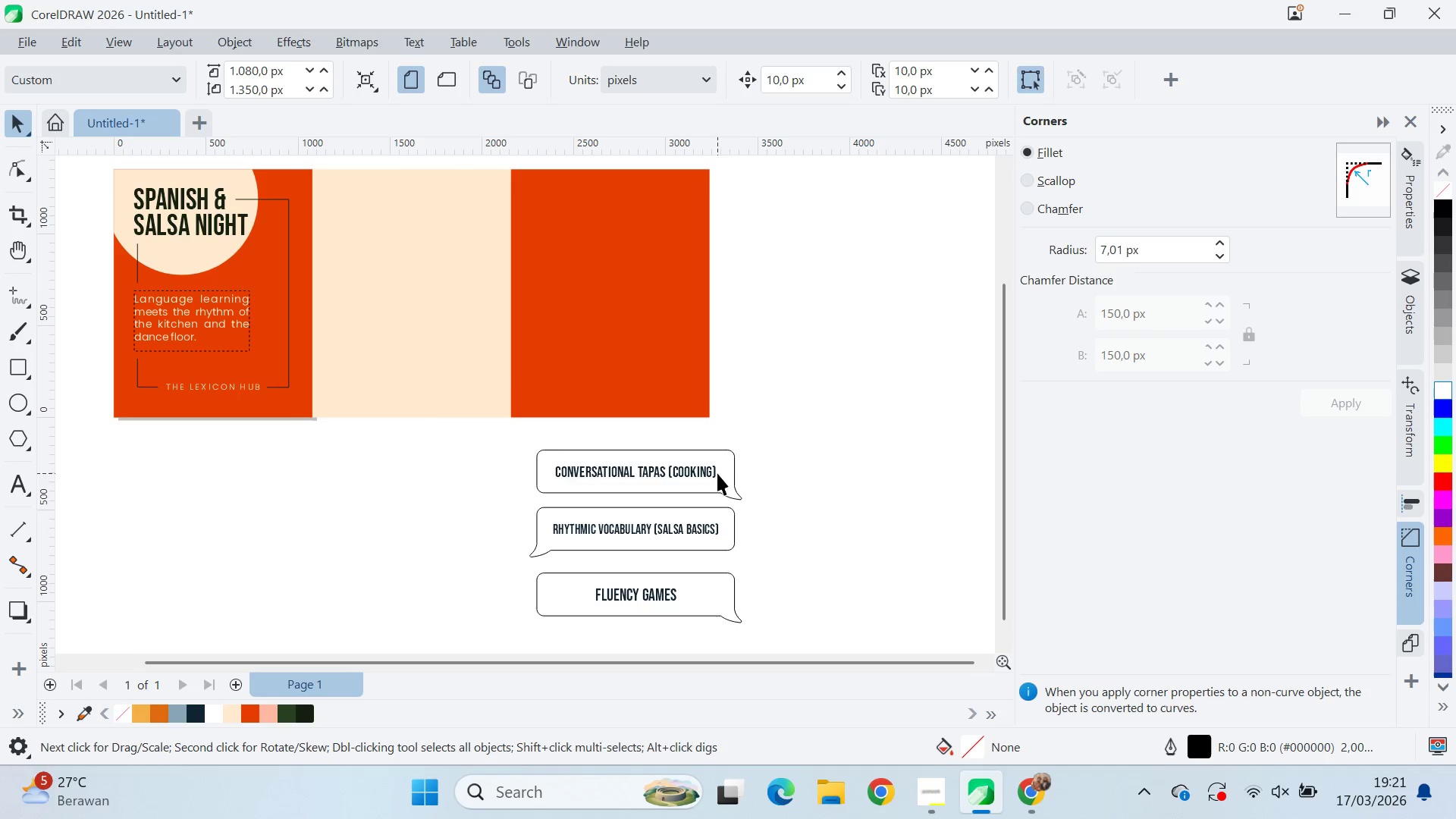 
left_click_drag(start_coordinate=[734, 494], to_coordinate=[732, 504])
 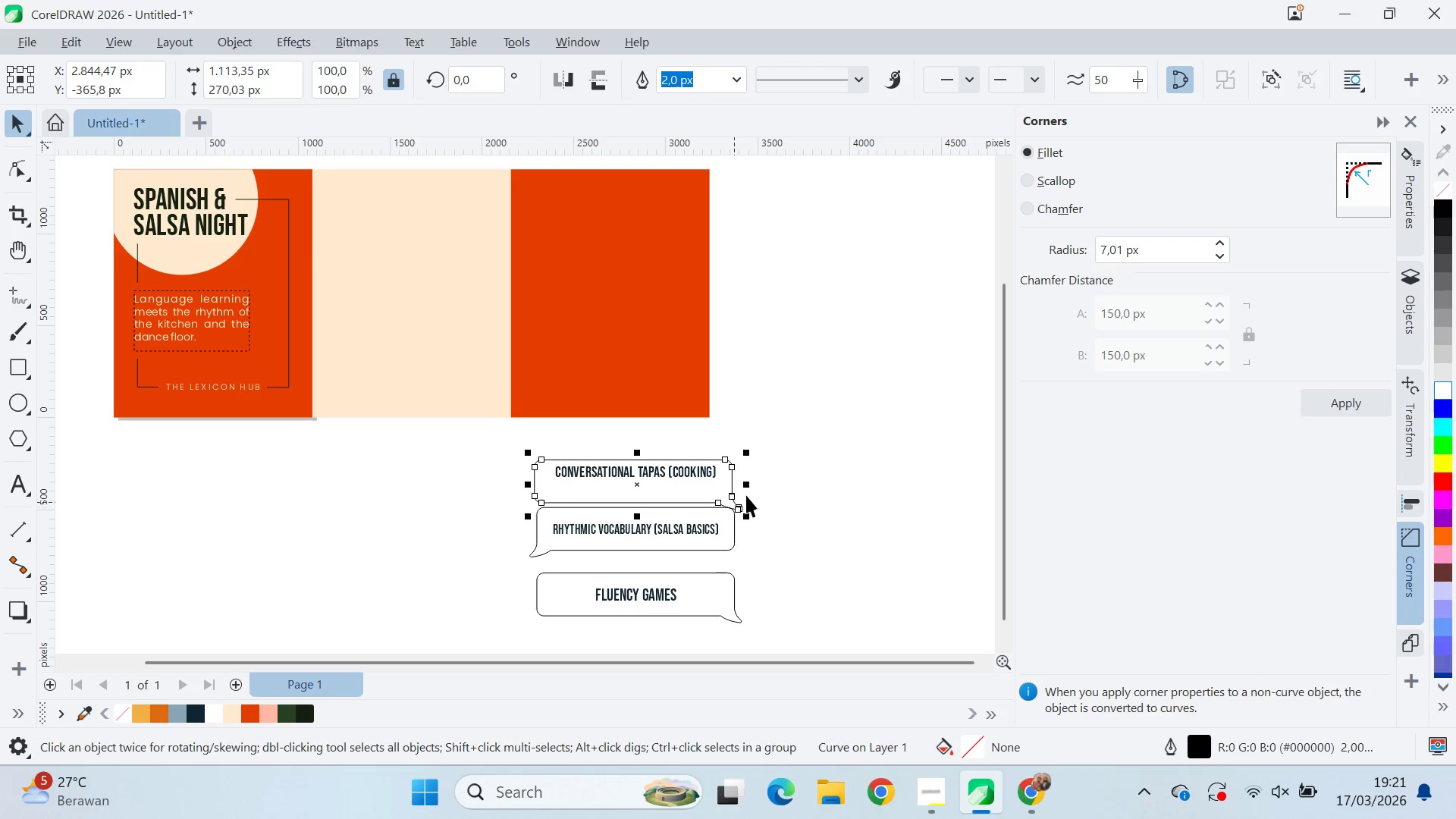 
scroll: coordinate [668, 502], scroll_direction: up, amount: 2.0
 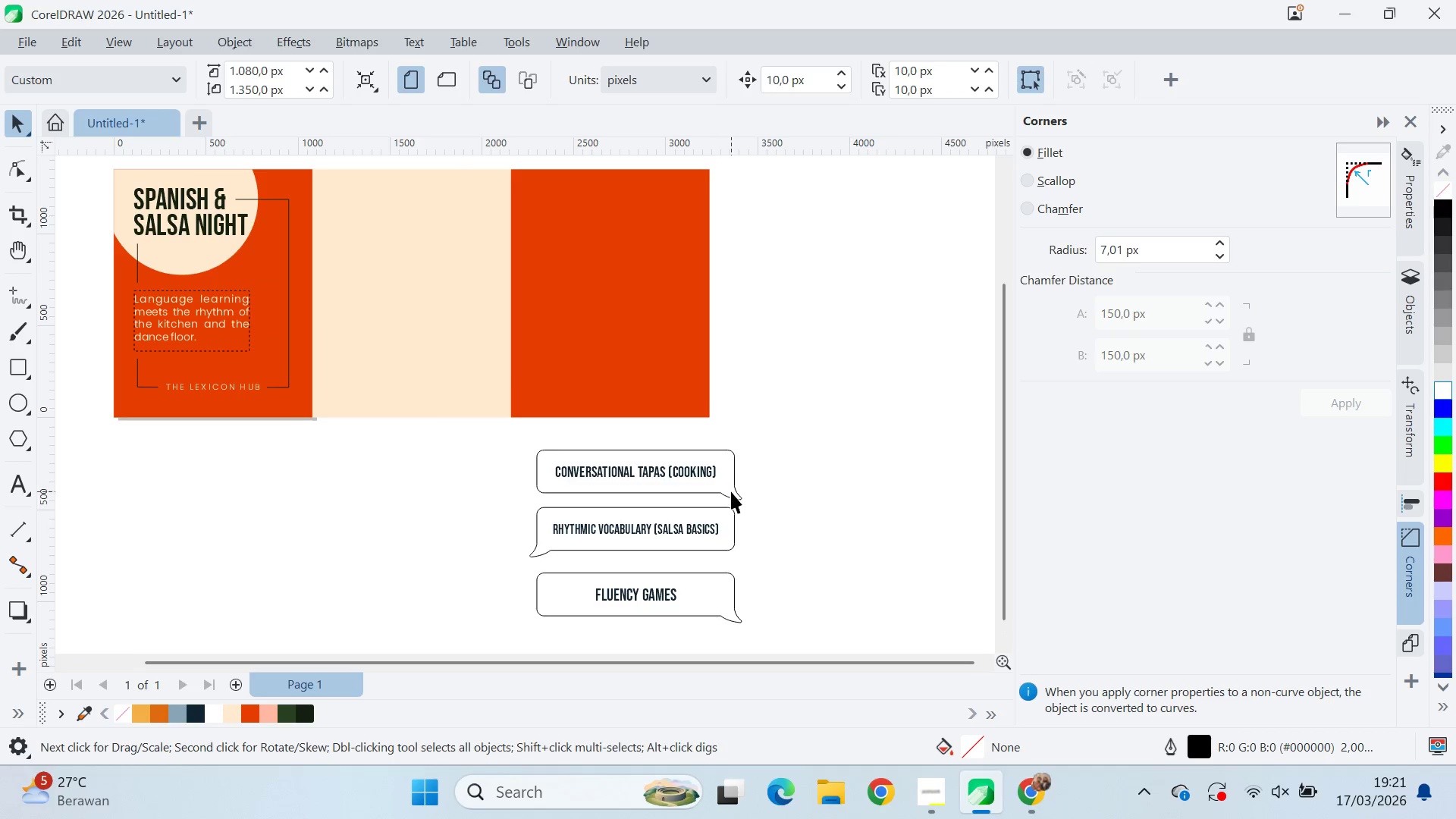 
key(Control+Z)
 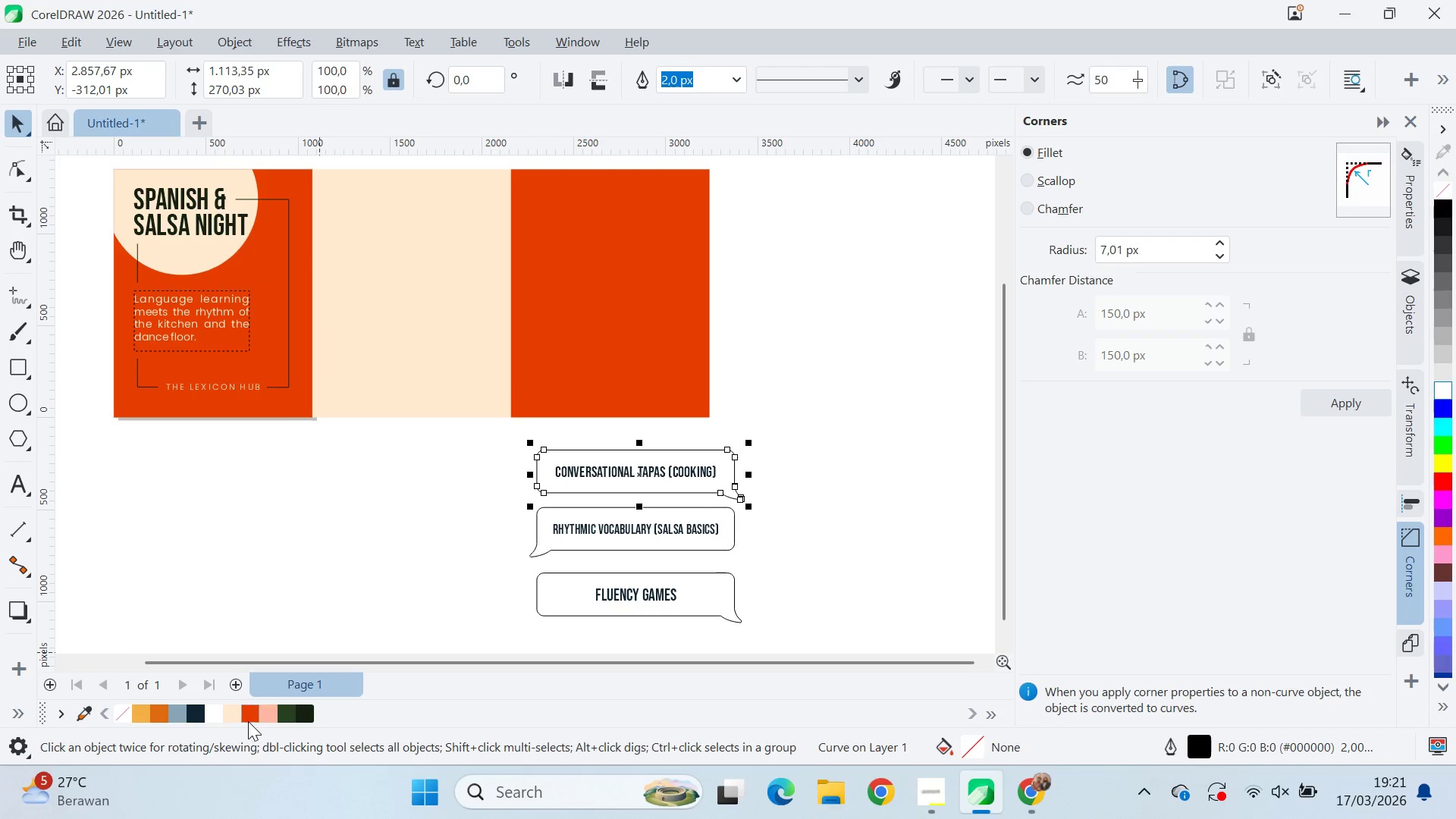 
double_click([254, 717])
 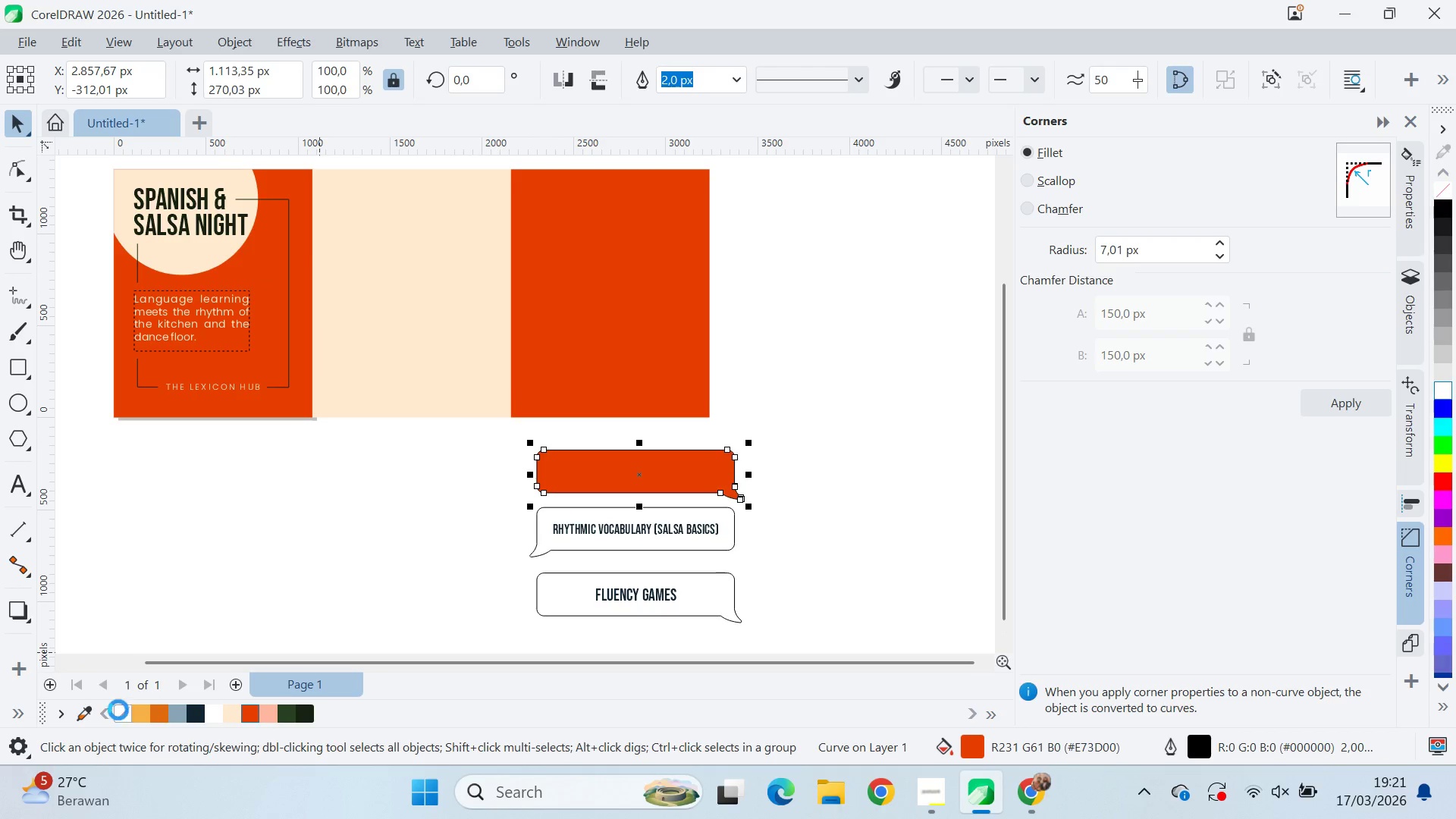 
left_click_drag(start_coordinate=[856, 547], to_coordinate=[851, 541])
 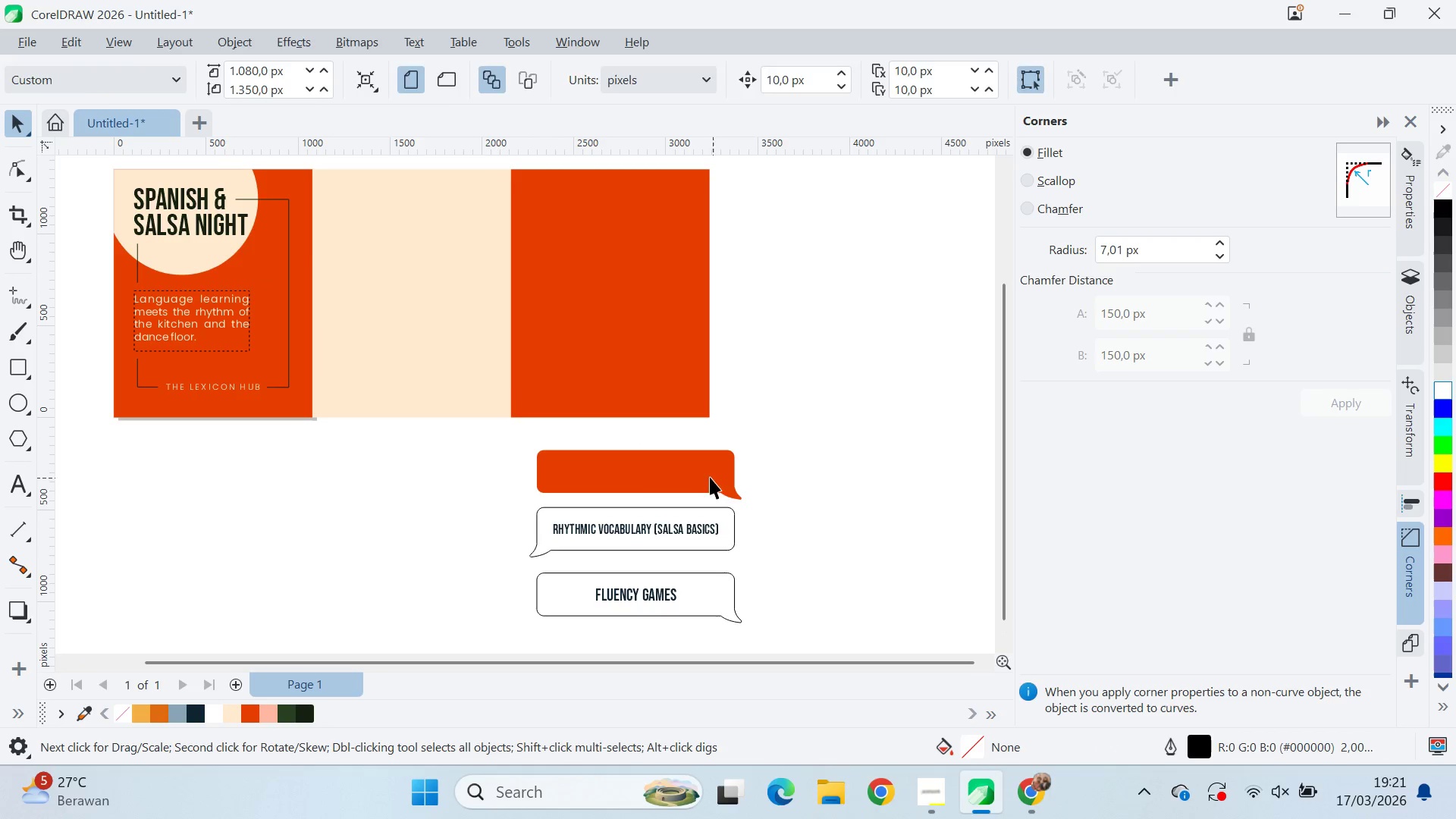 
double_click([701, 475])
 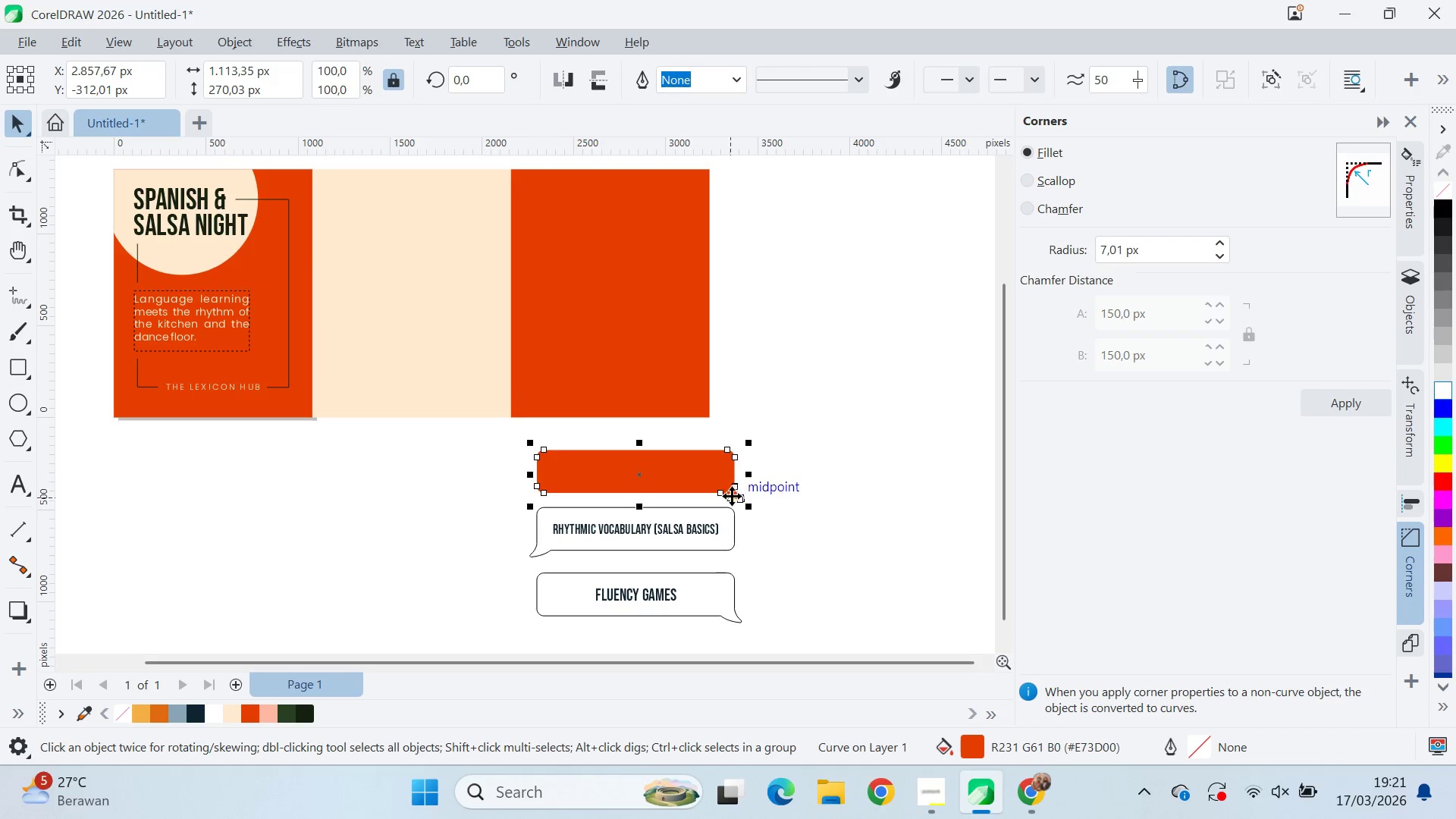 
hold_key(key=ShiftLeft, duration=0.36)
 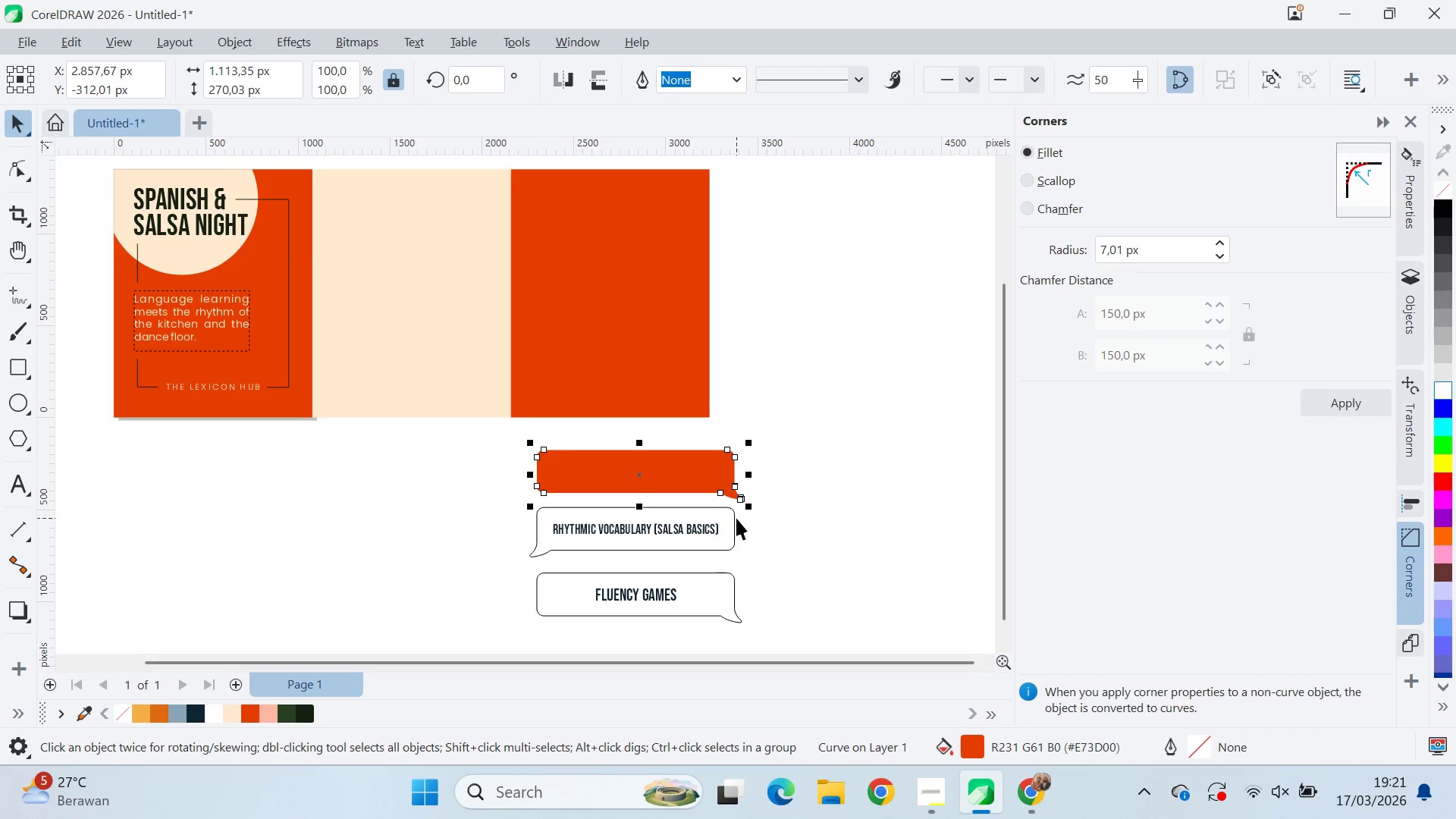 
key(Control+PageDown)
 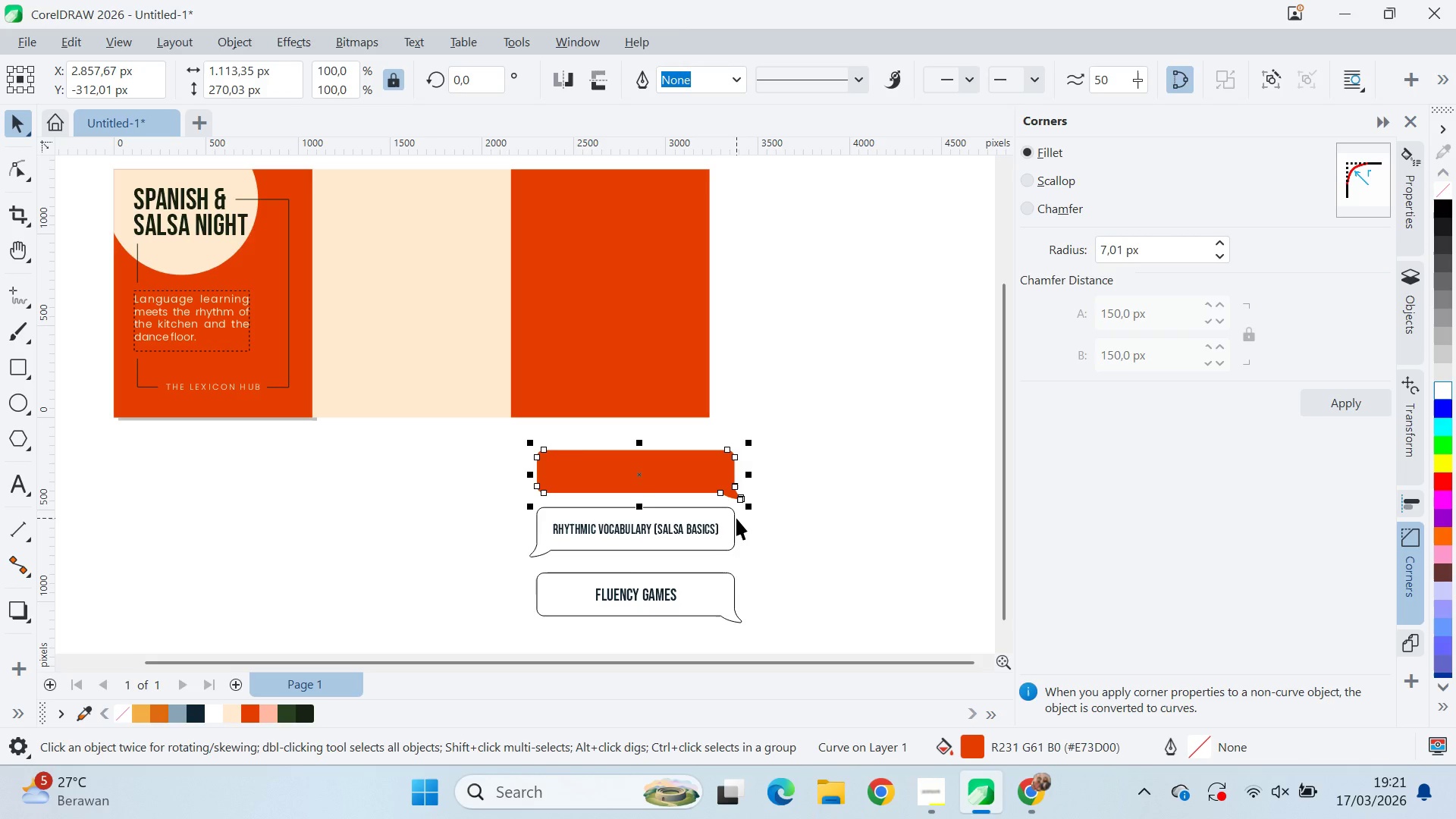 
key(Control+PageDown)
 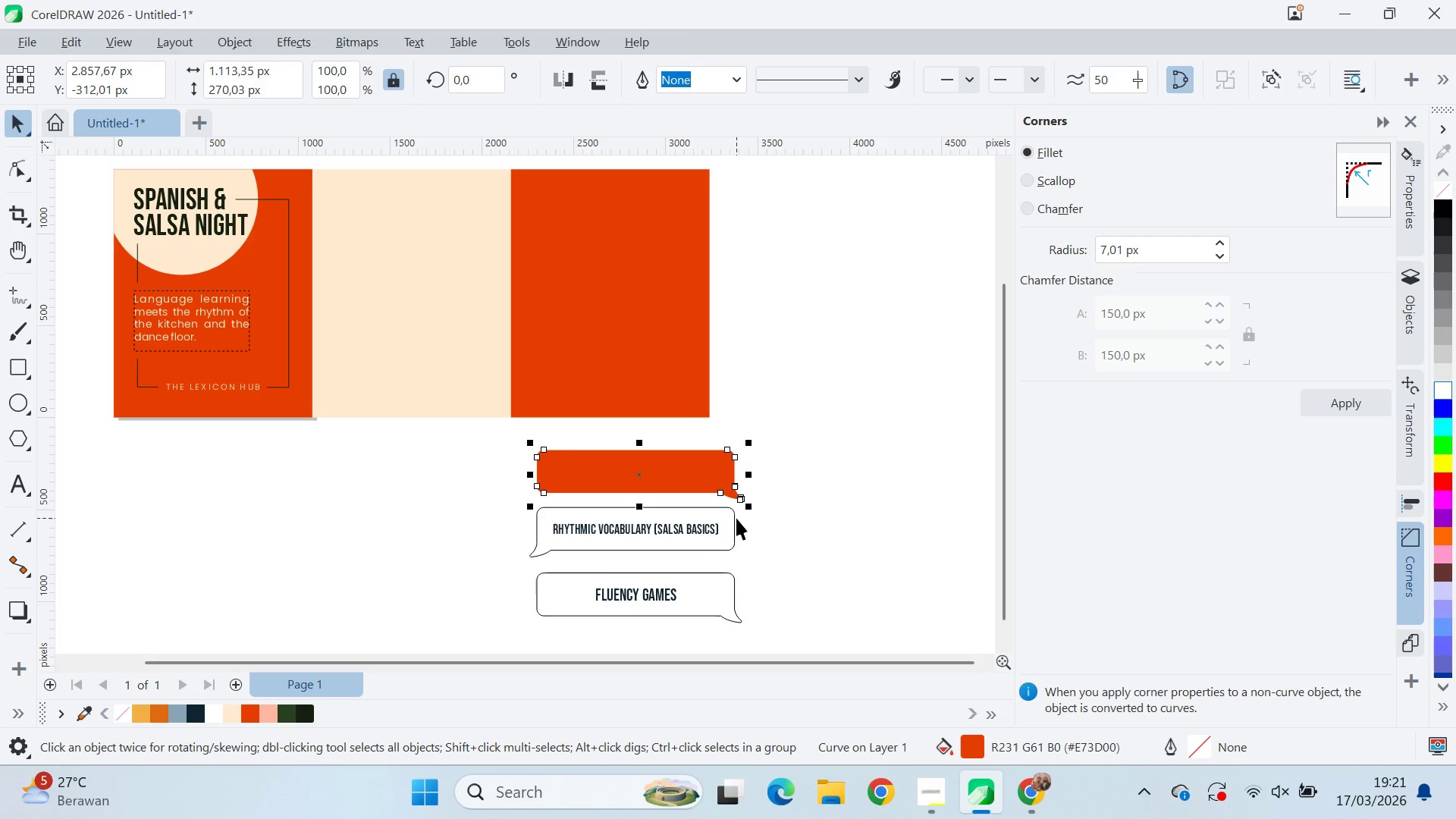 
key(Control+PageDown)
 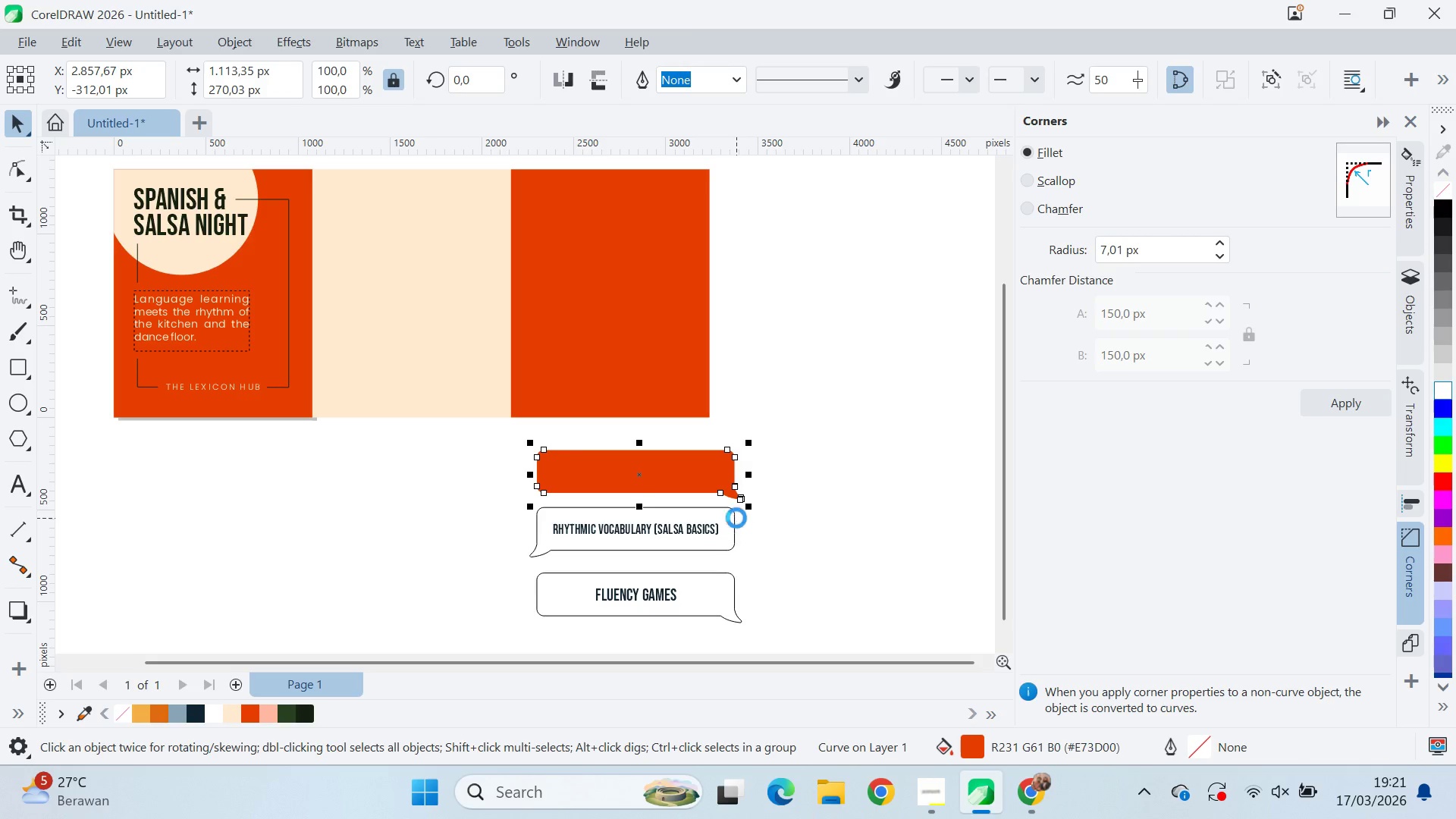 
key(Control+PageDown)
 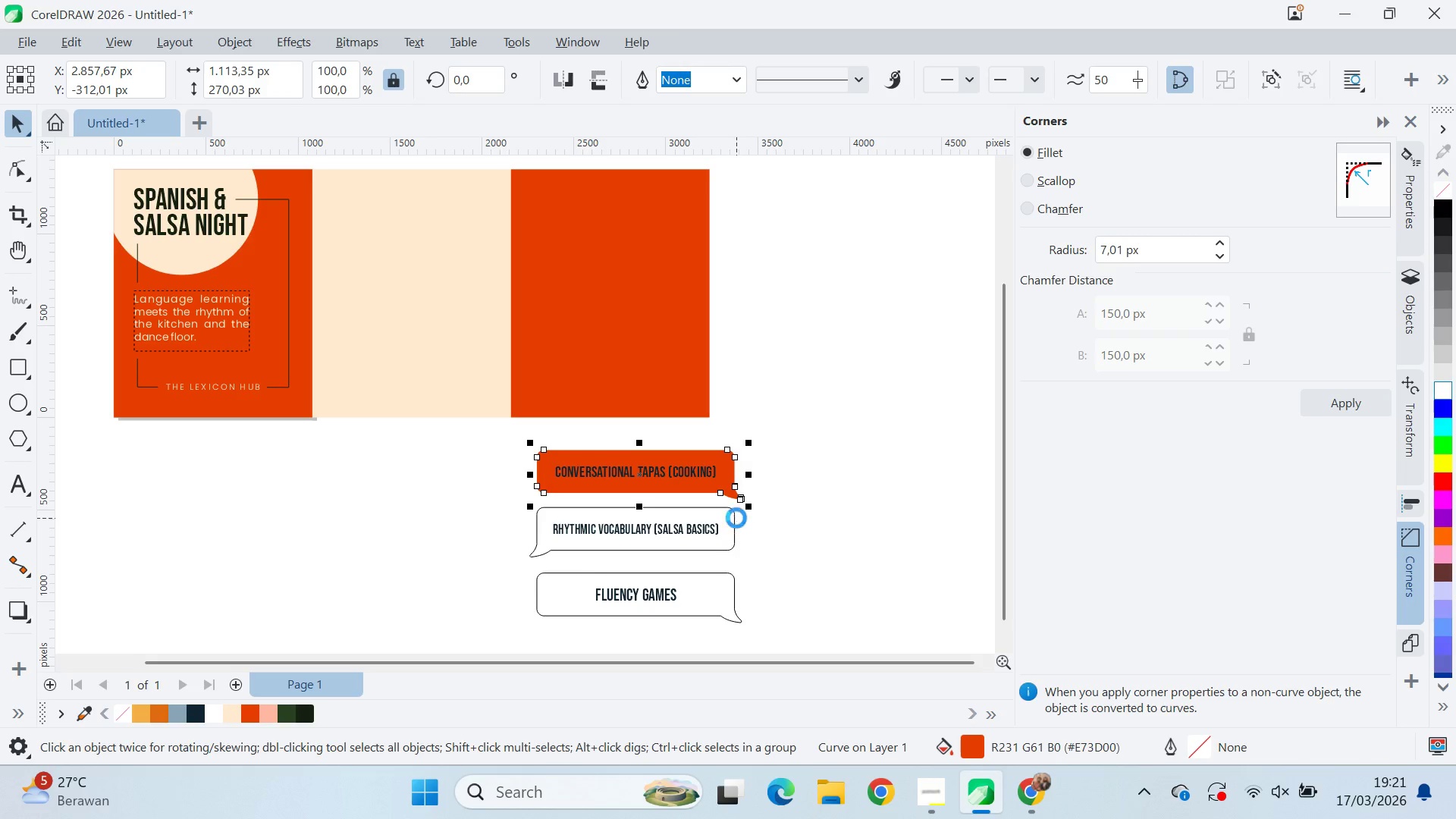 
key(Control+PageDown)
 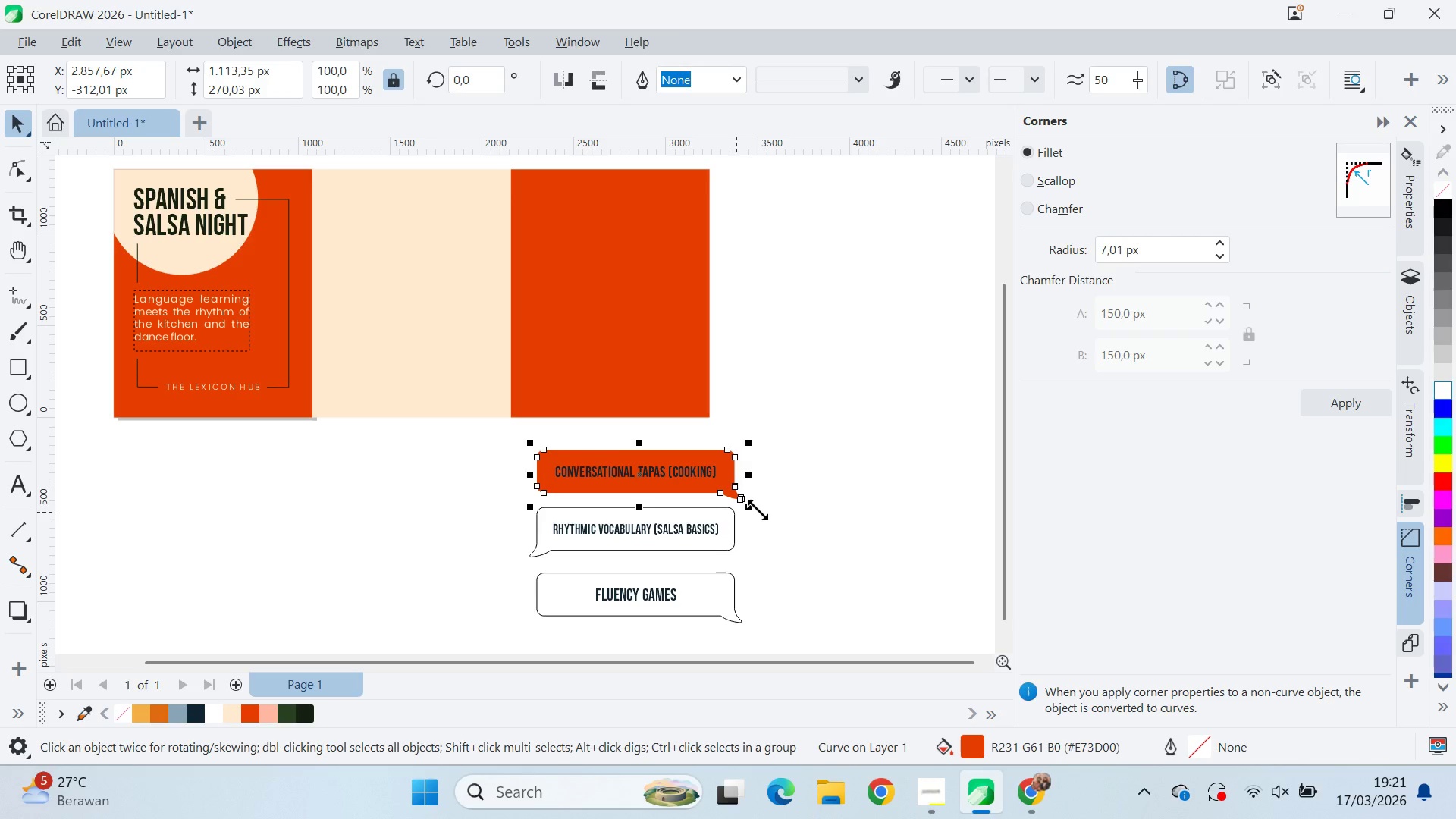 
left_click_drag(start_coordinate=[811, 512], to_coordinate=[805, 512])
 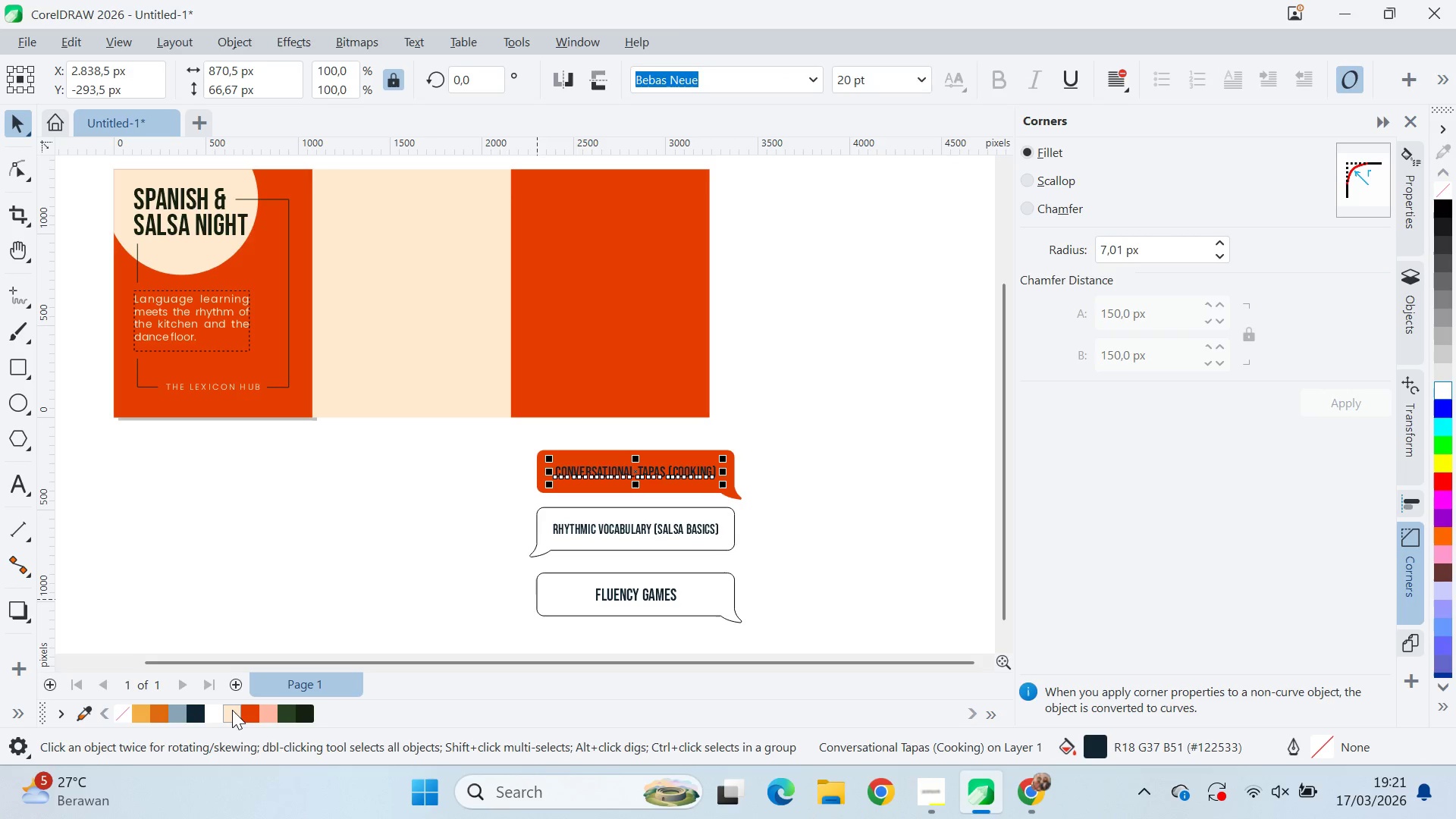 
double_click([799, 534])
 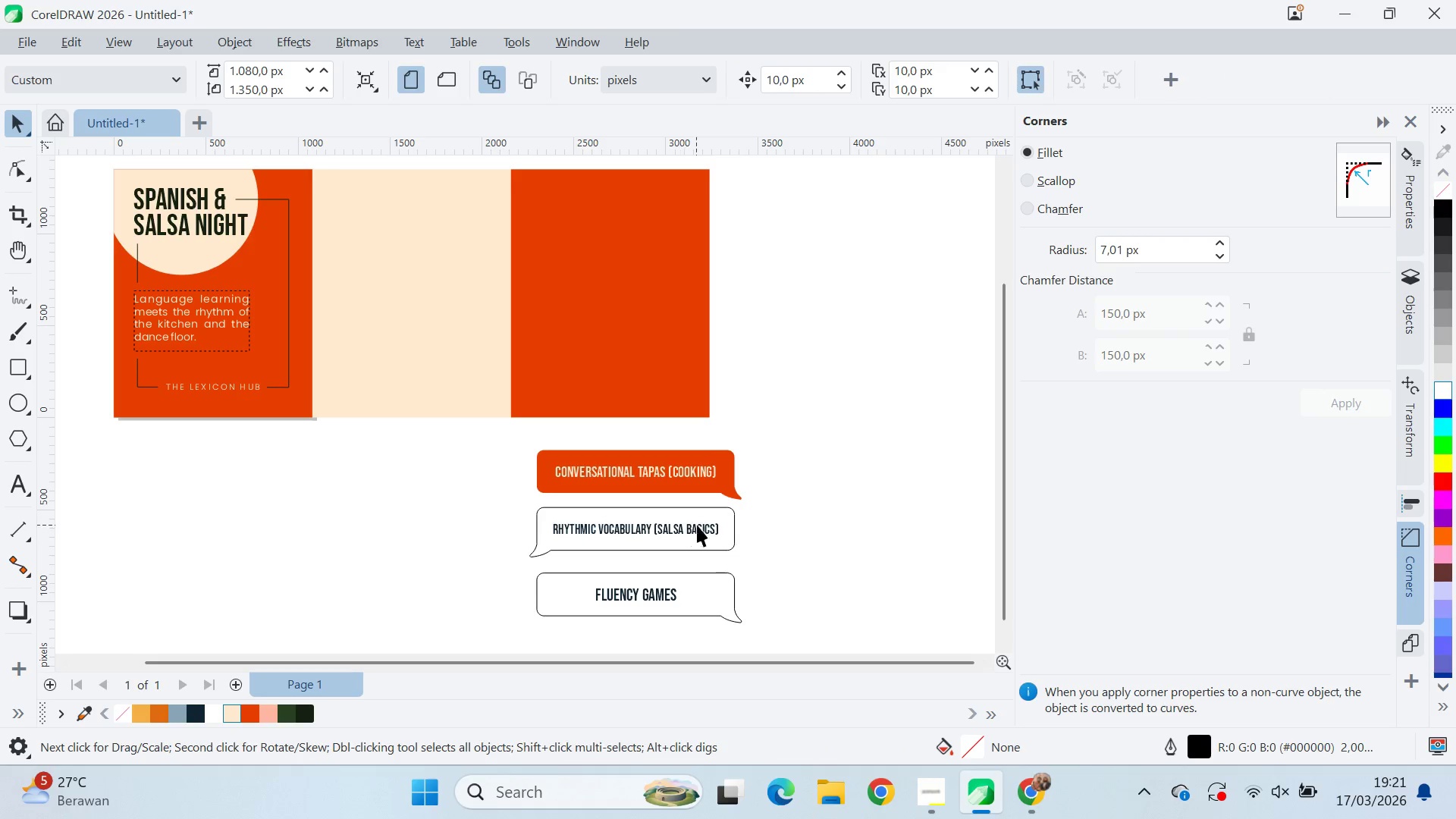 
left_click([726, 538])
 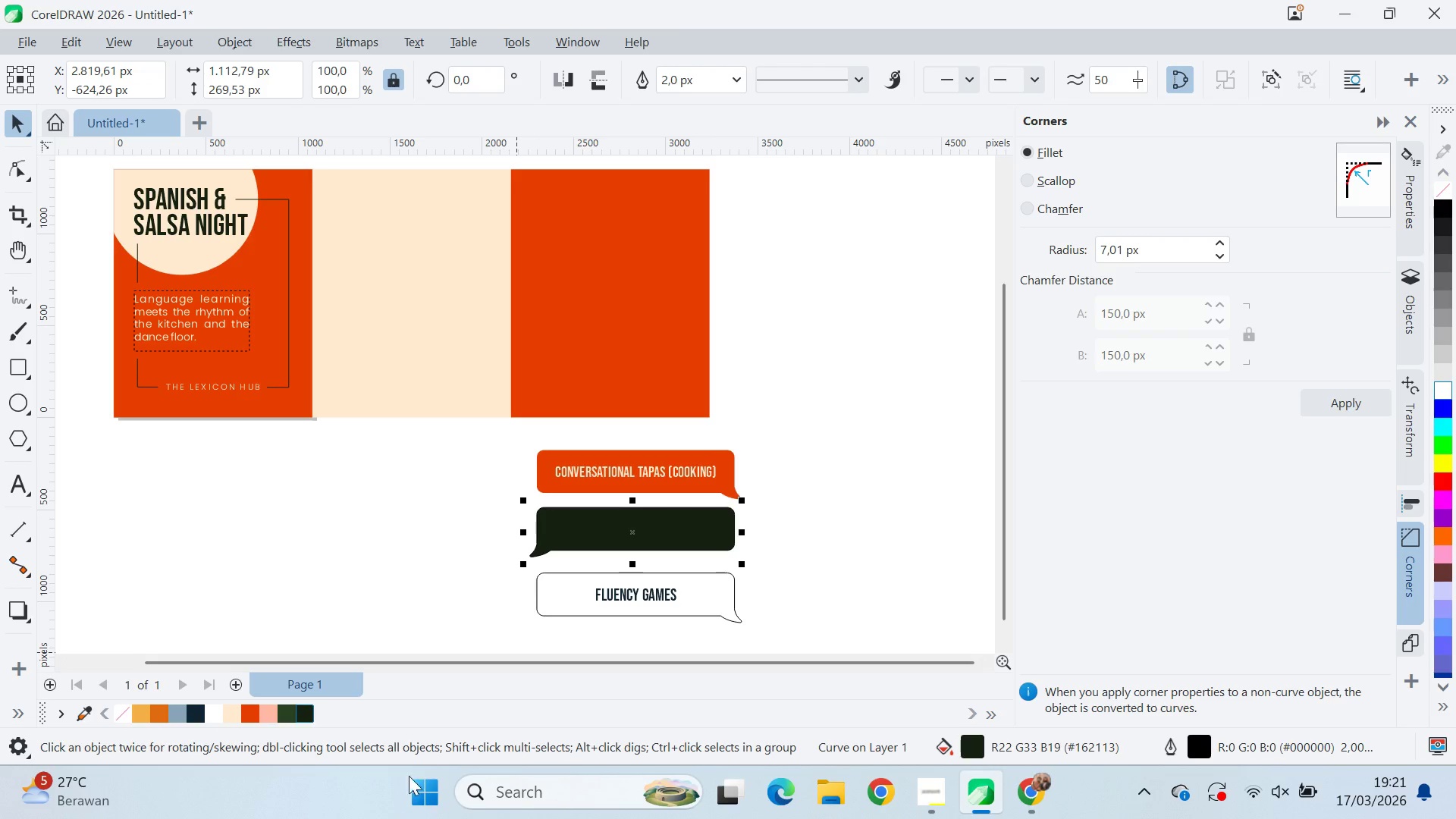 
wait(5.83)
 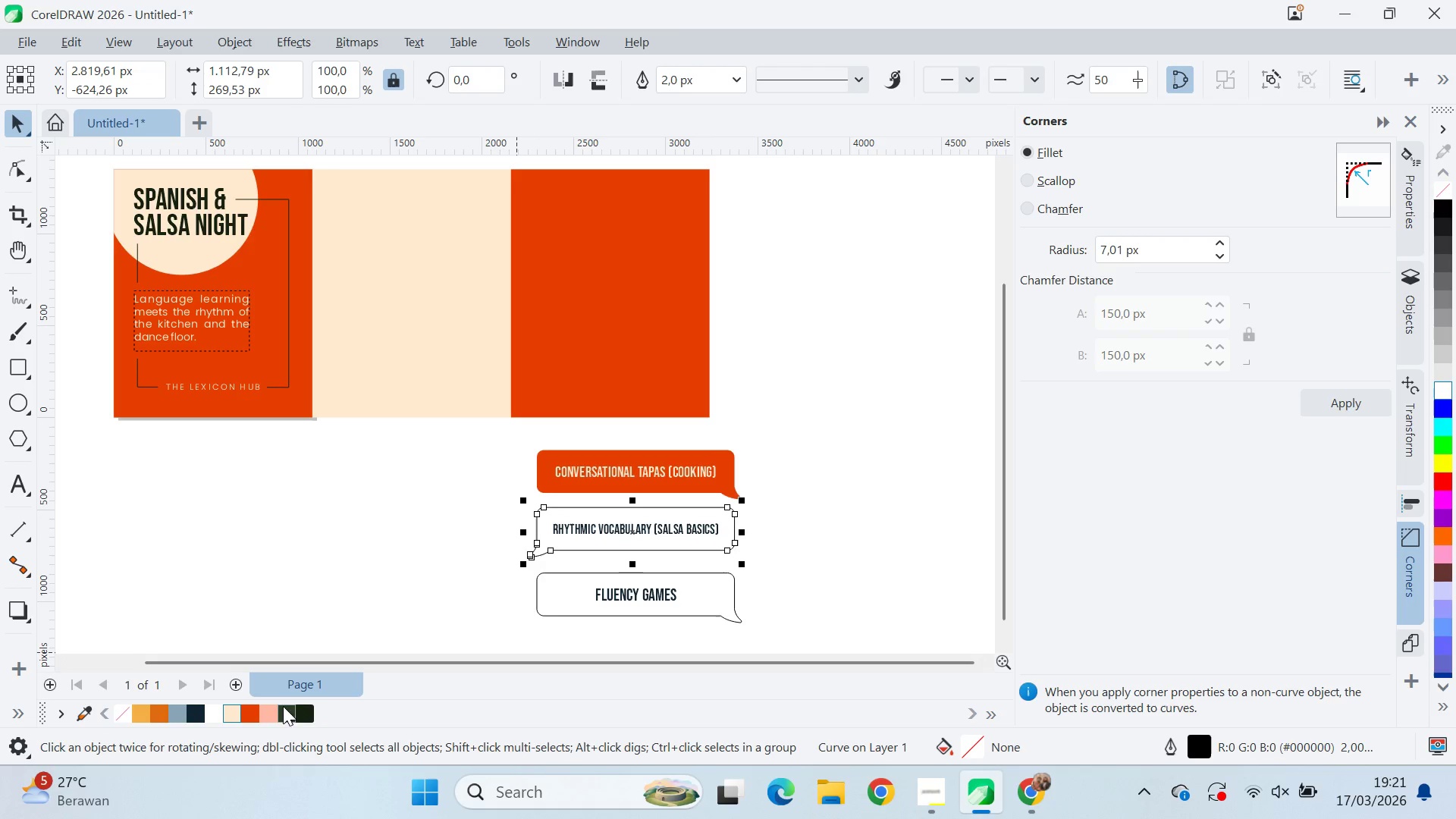 
left_click([588, 518])
 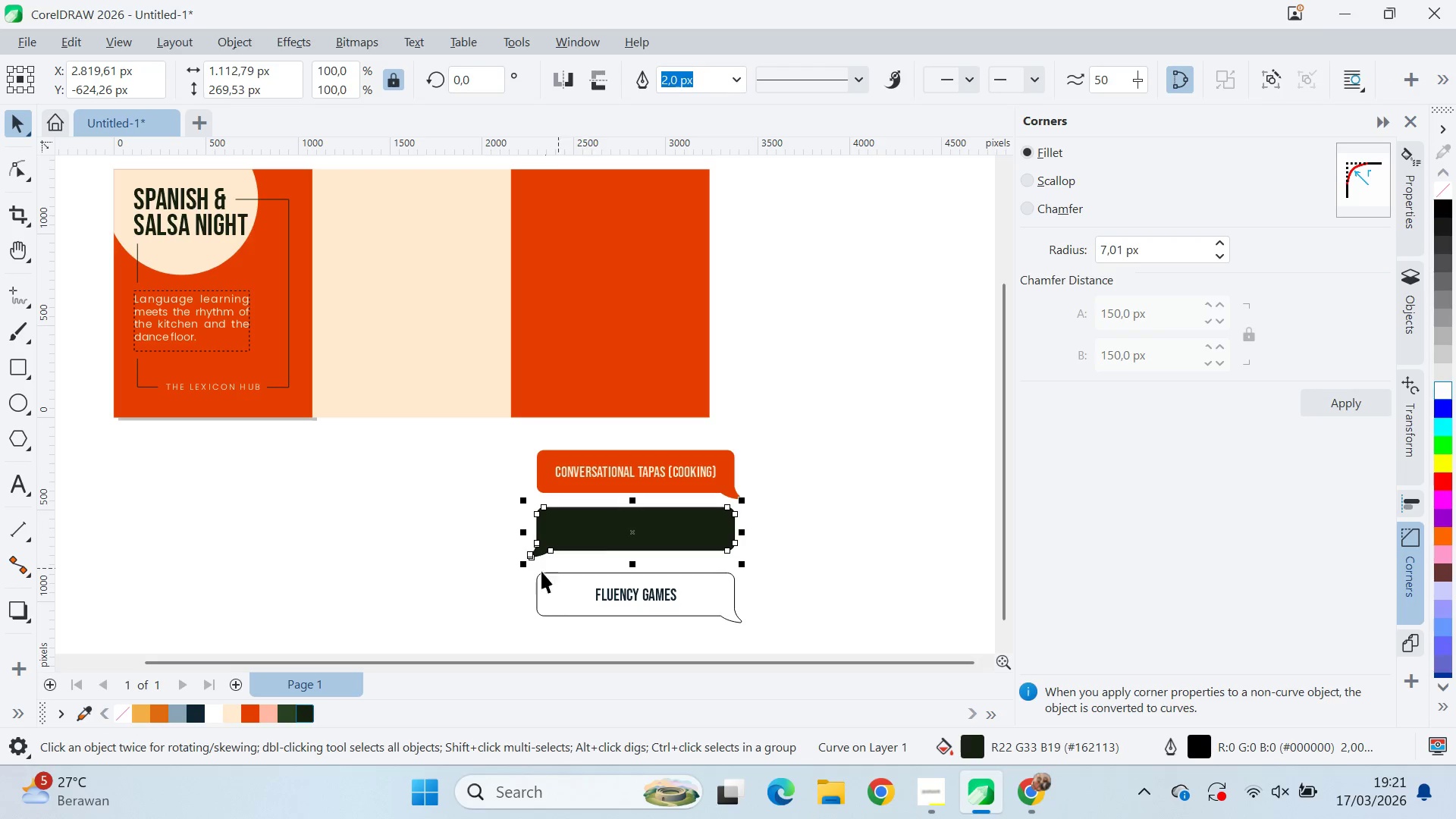 
key(Control+PageDown)
 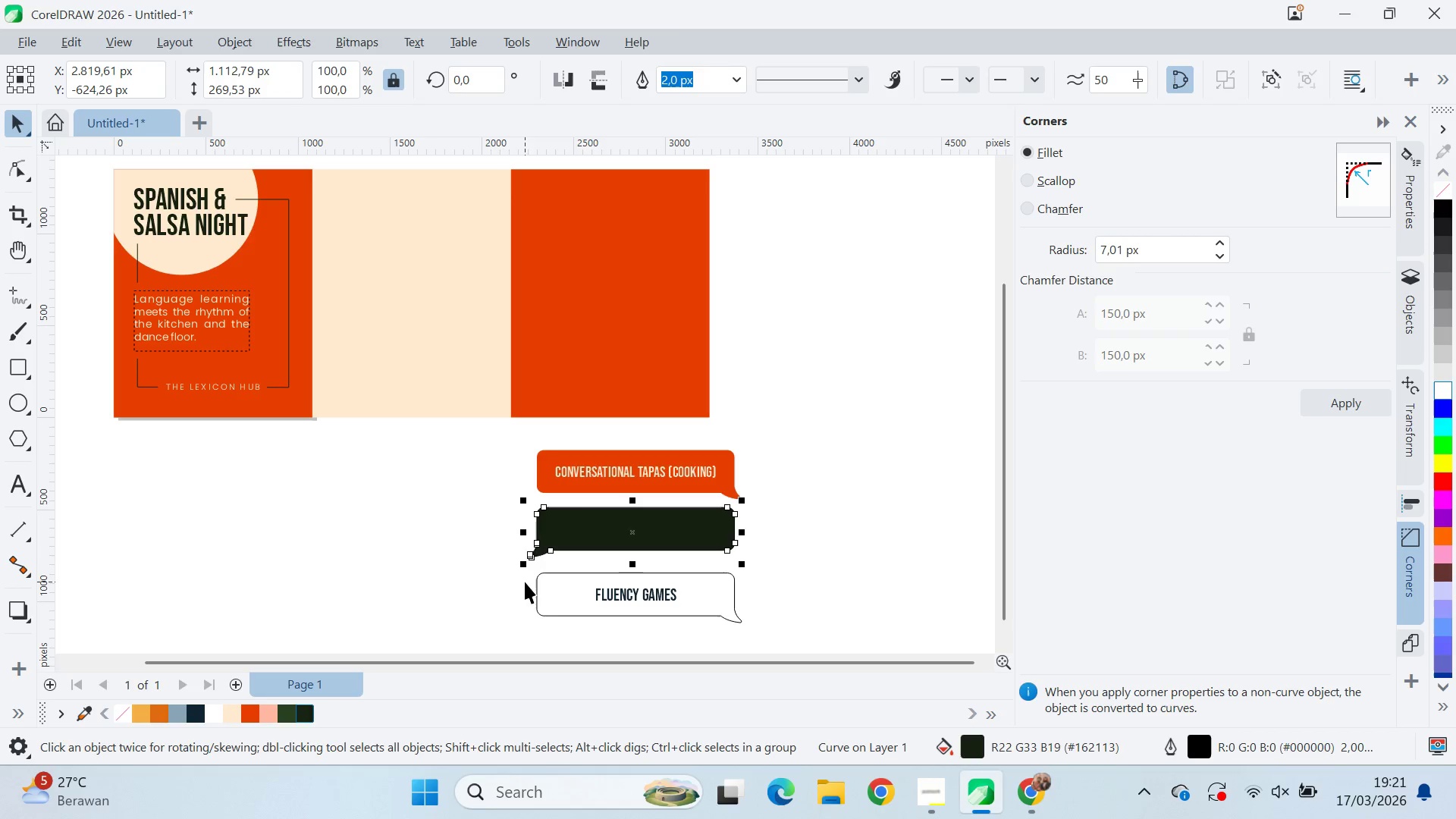 
key(Control+PageDown)
 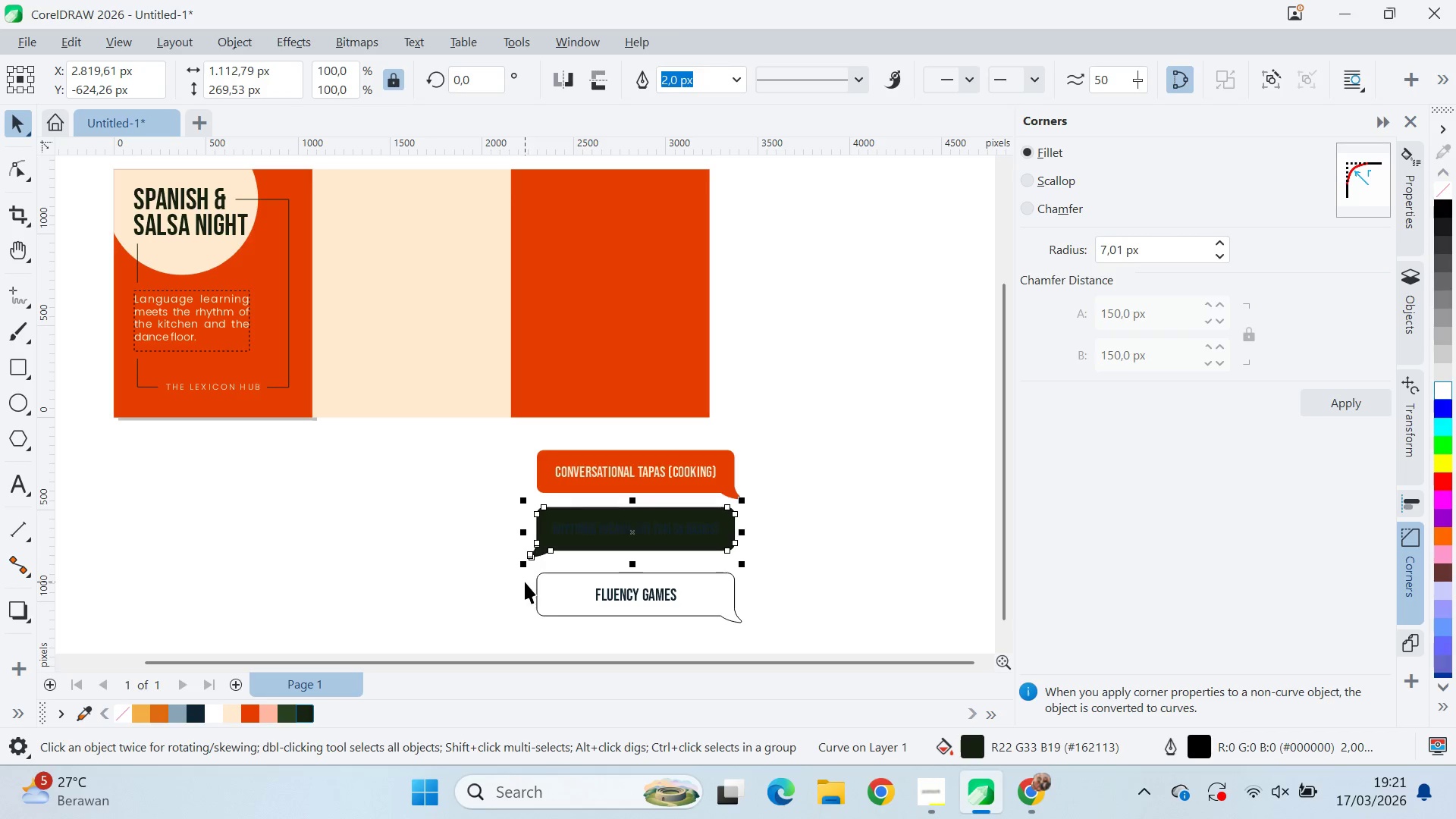 
key(Control+PageDown)
 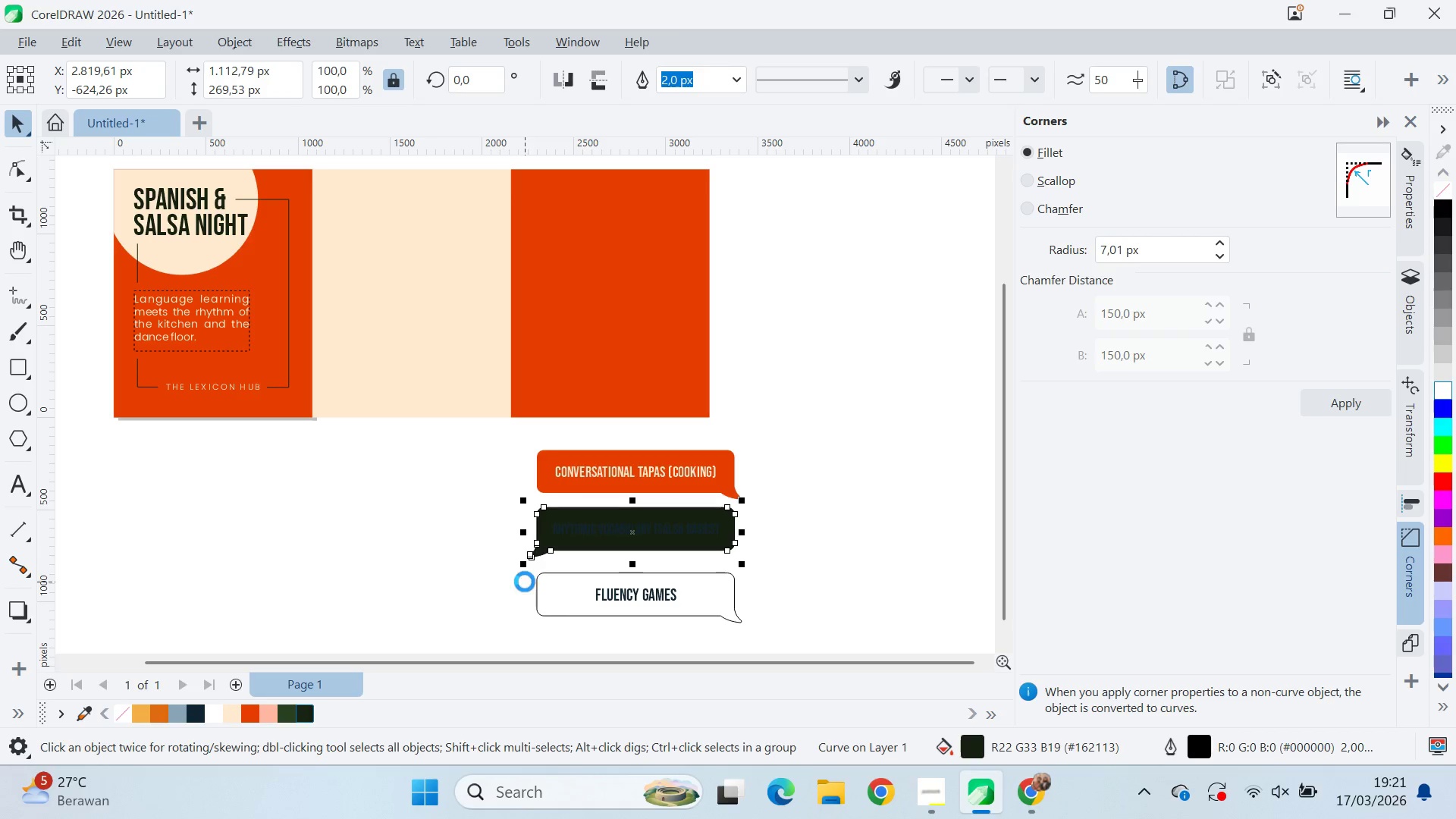 
key(Control+PageDown)
 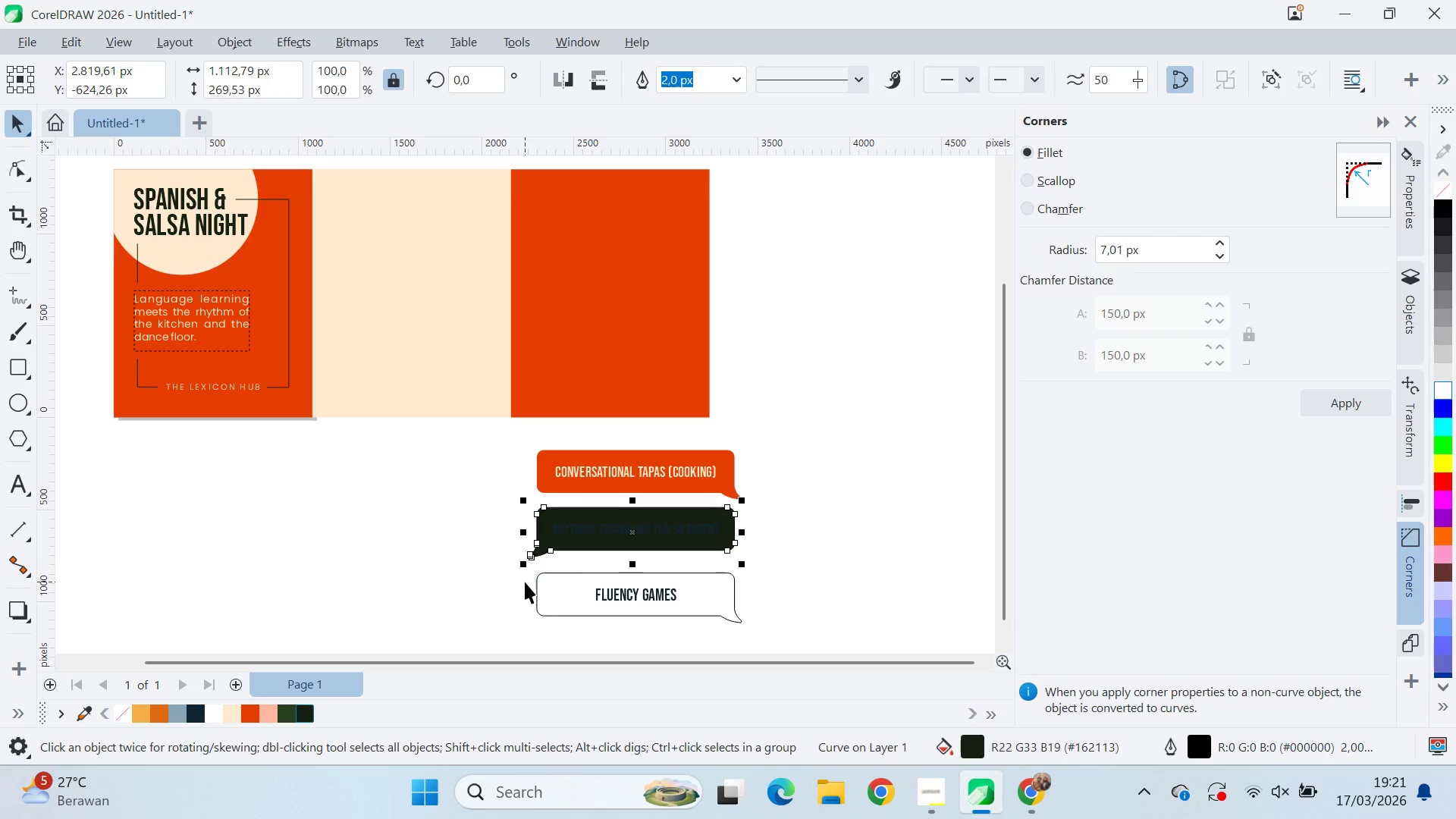 
key(Control+PageDown)
 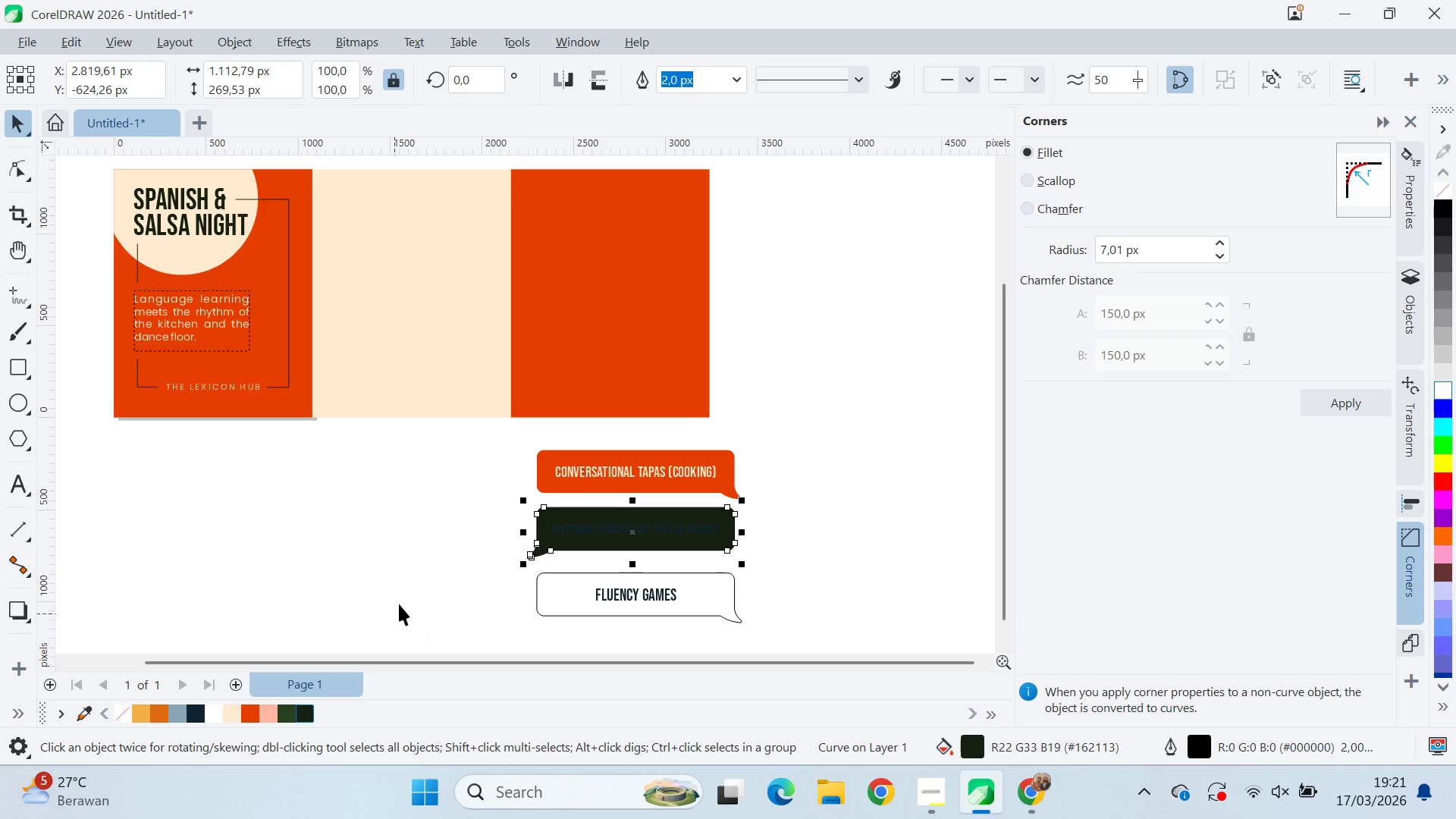 
left_click_drag(start_coordinate=[402, 586], to_coordinate=[425, 577])
 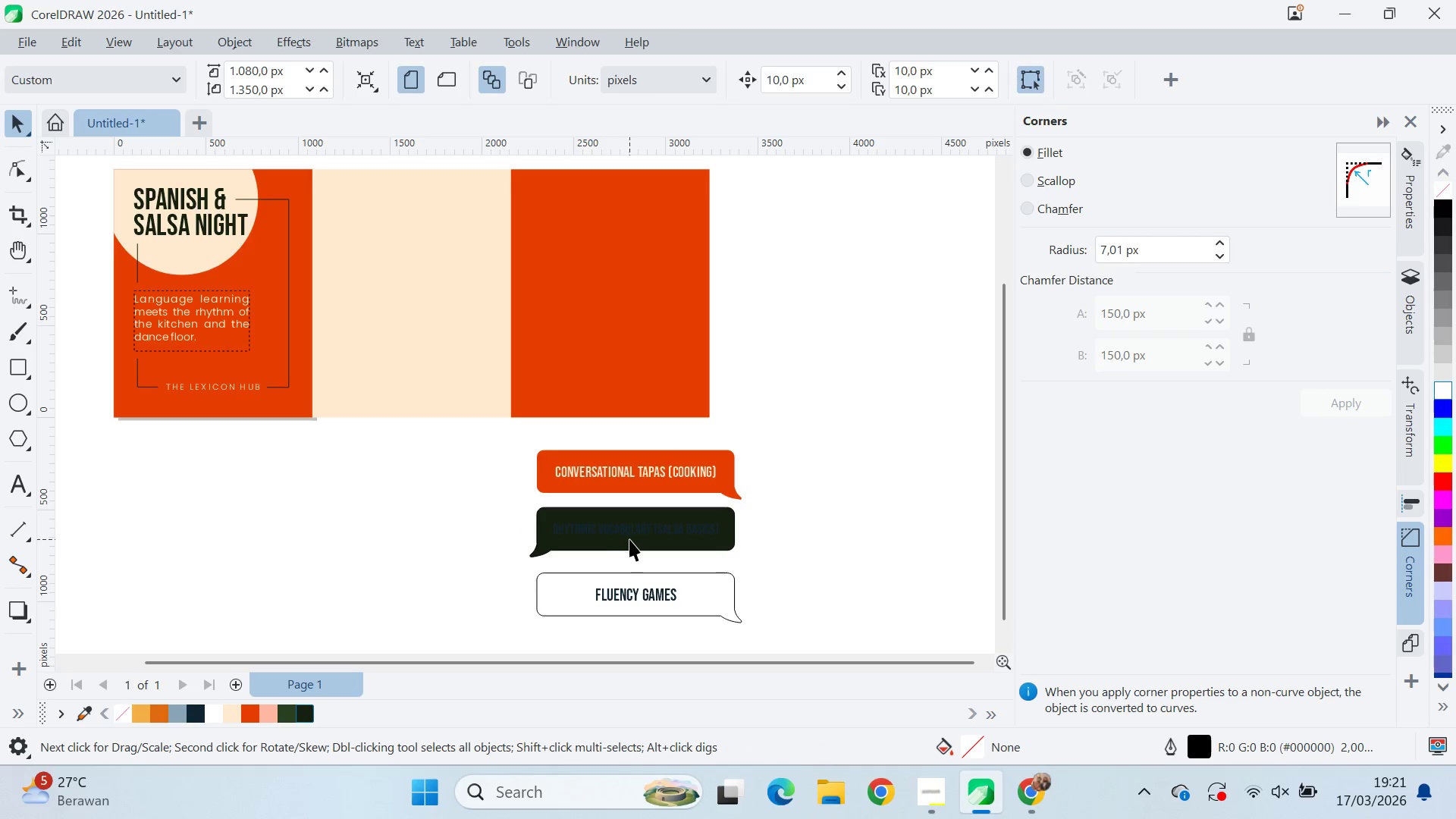 
double_click([629, 539])
 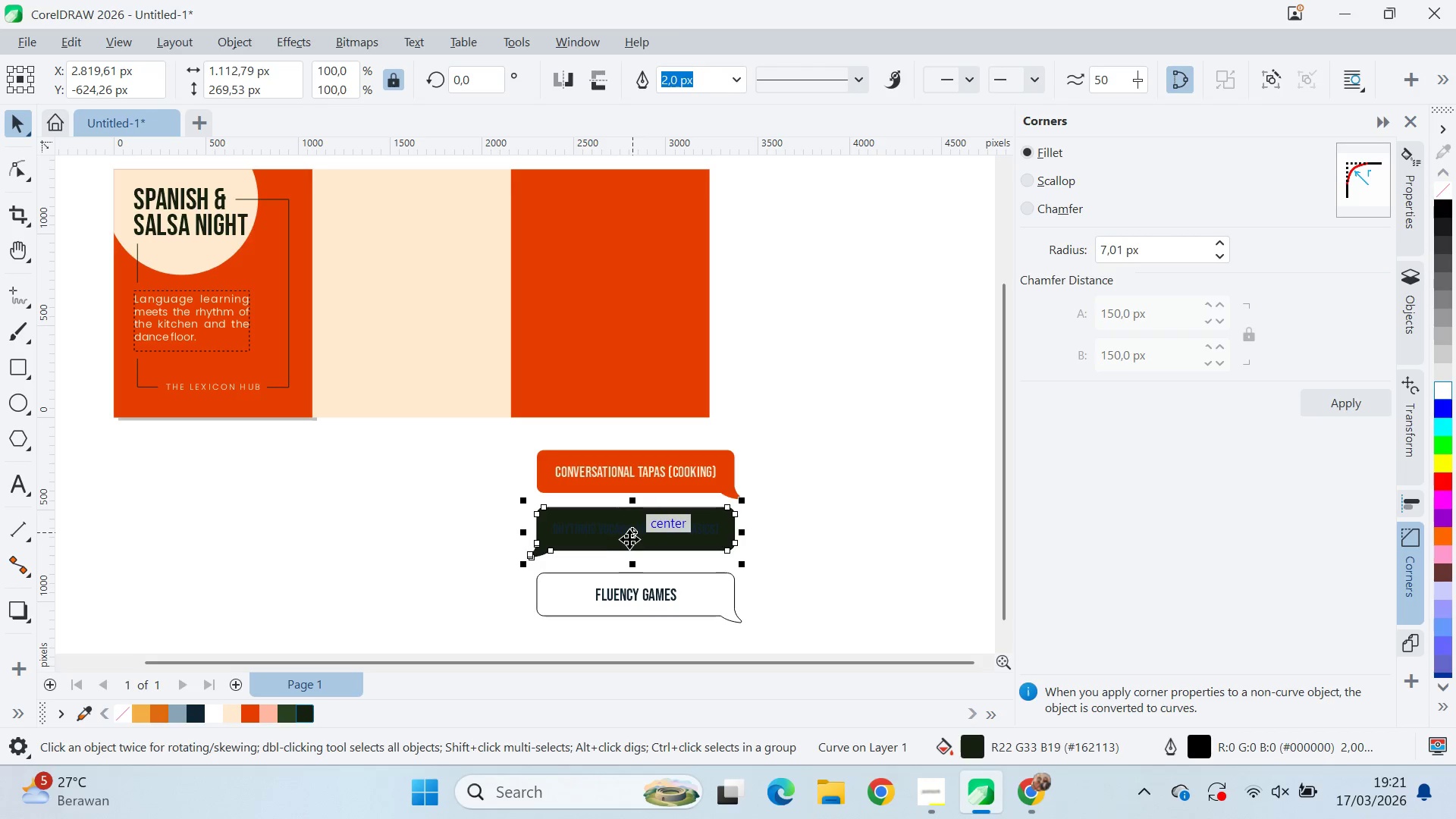 
triple_click([631, 532])
 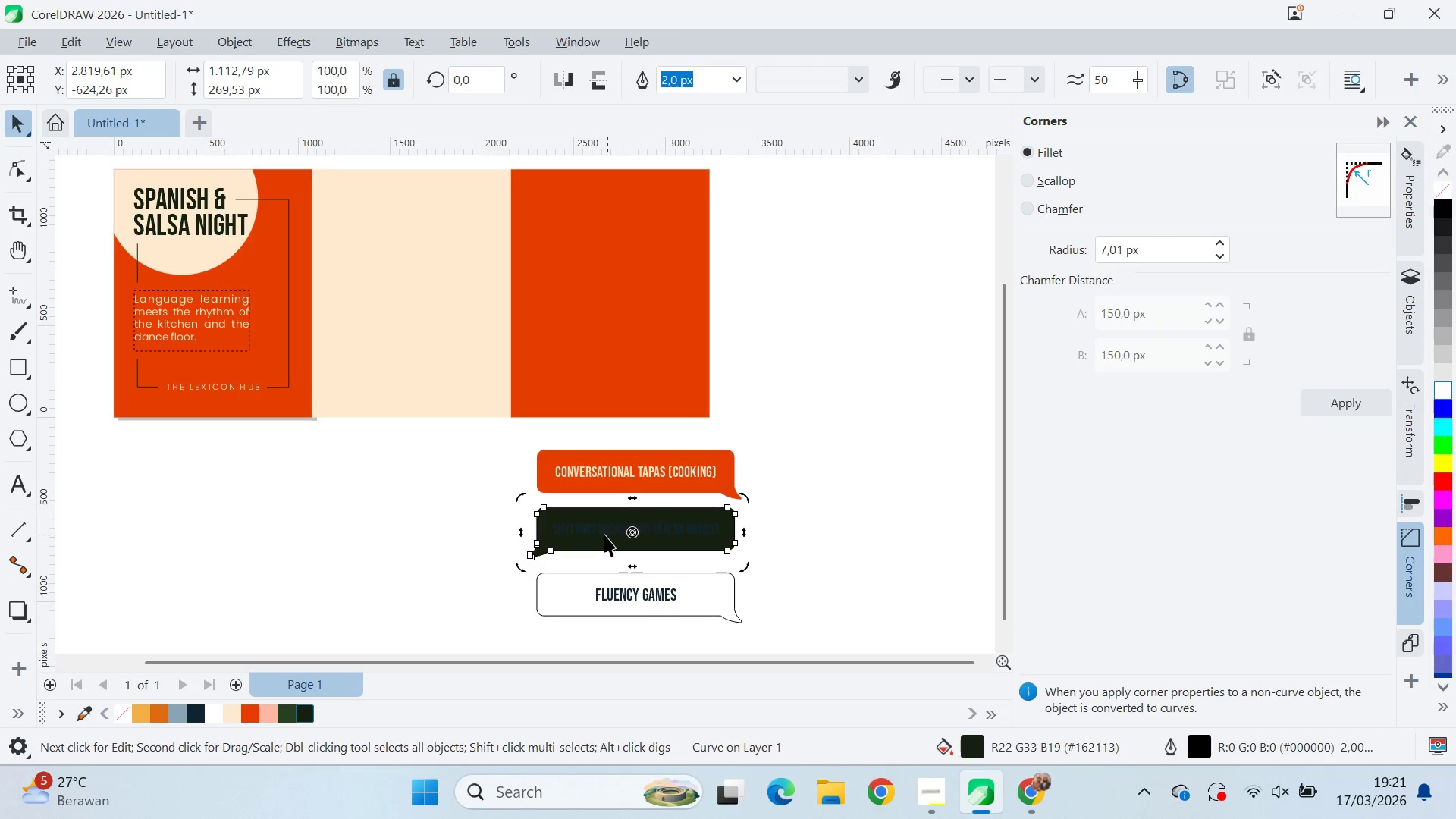 
triple_click([598, 534])
 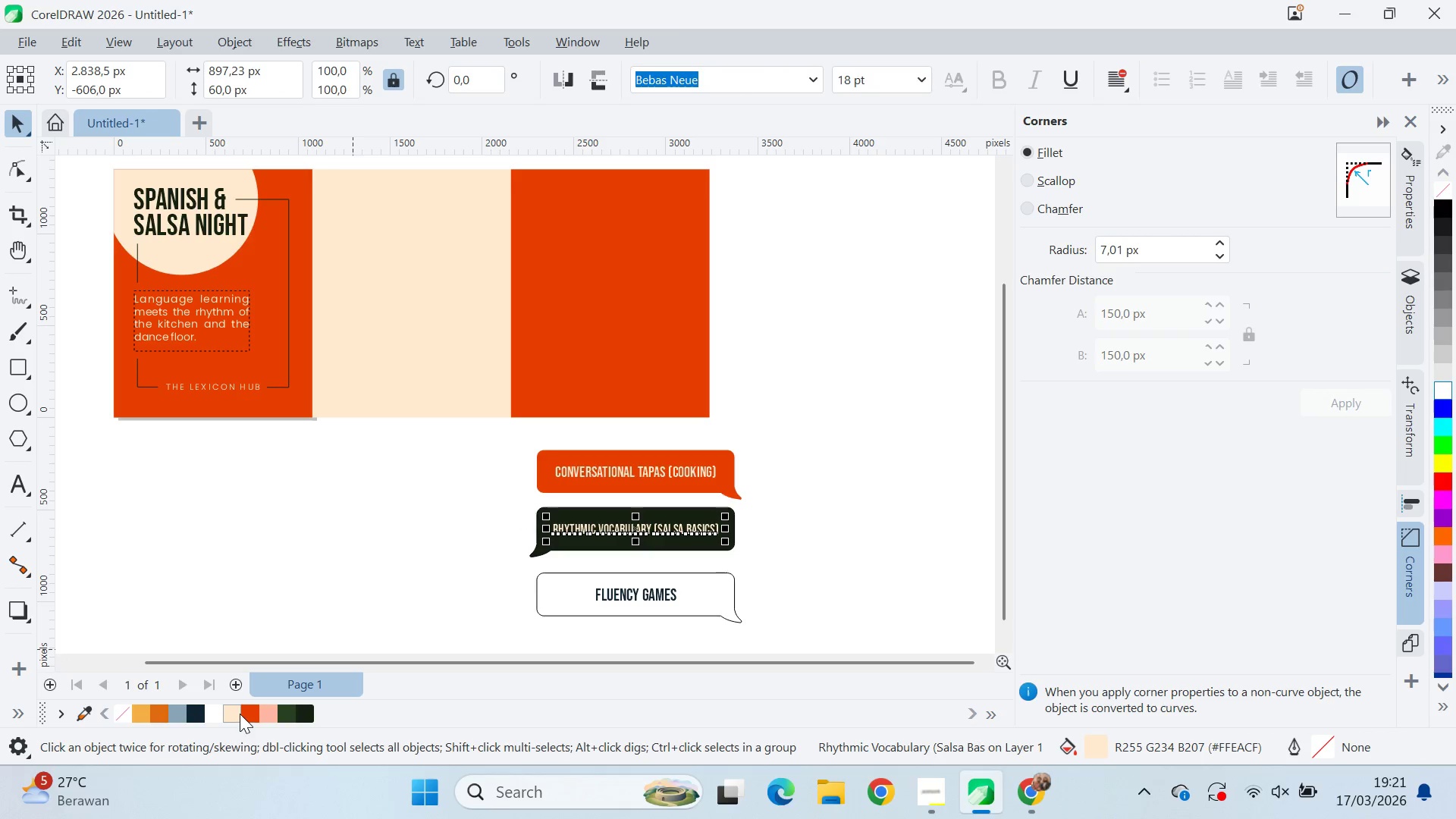 
left_click([414, 579])
 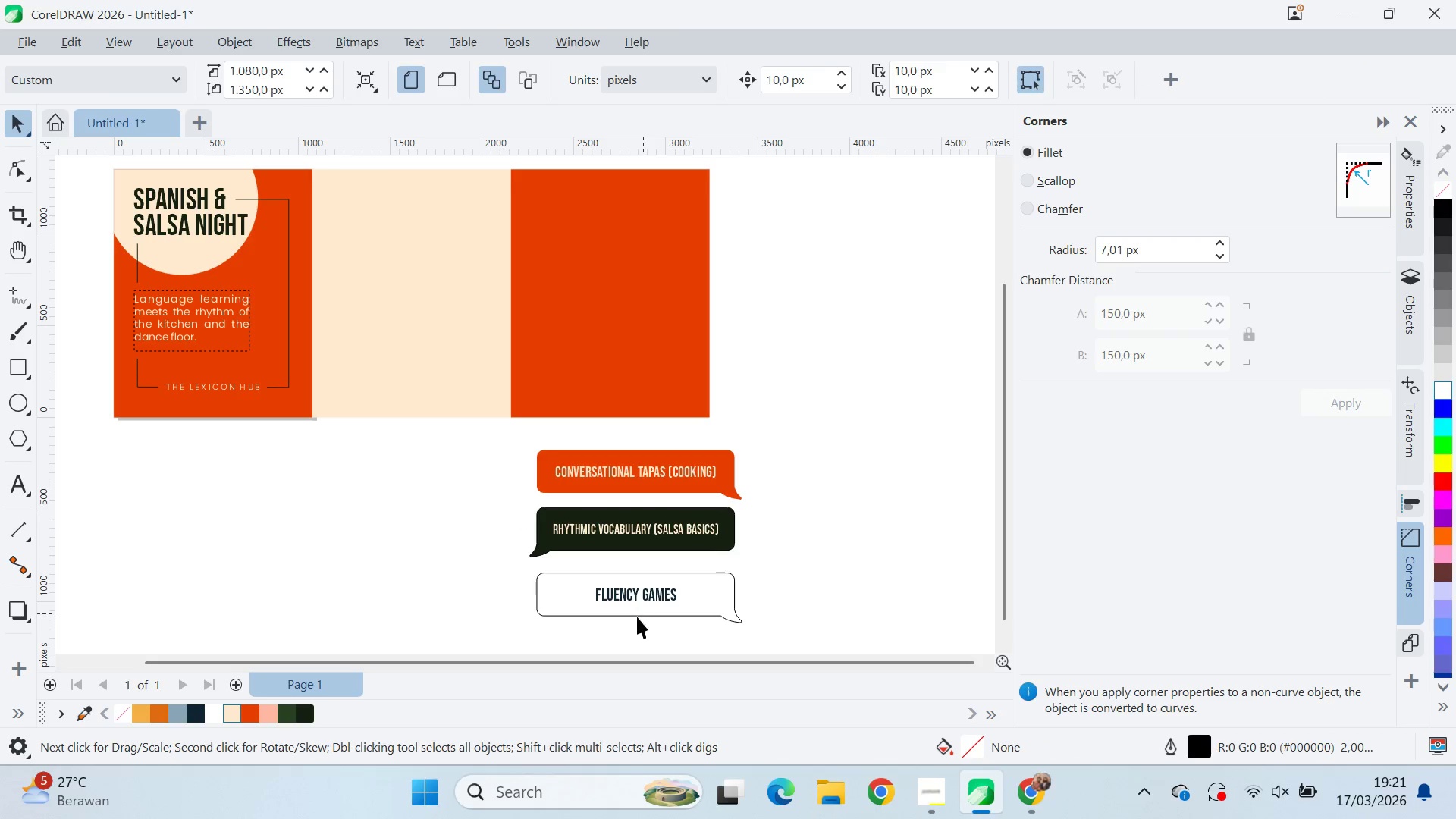 
left_click([576, 608])
 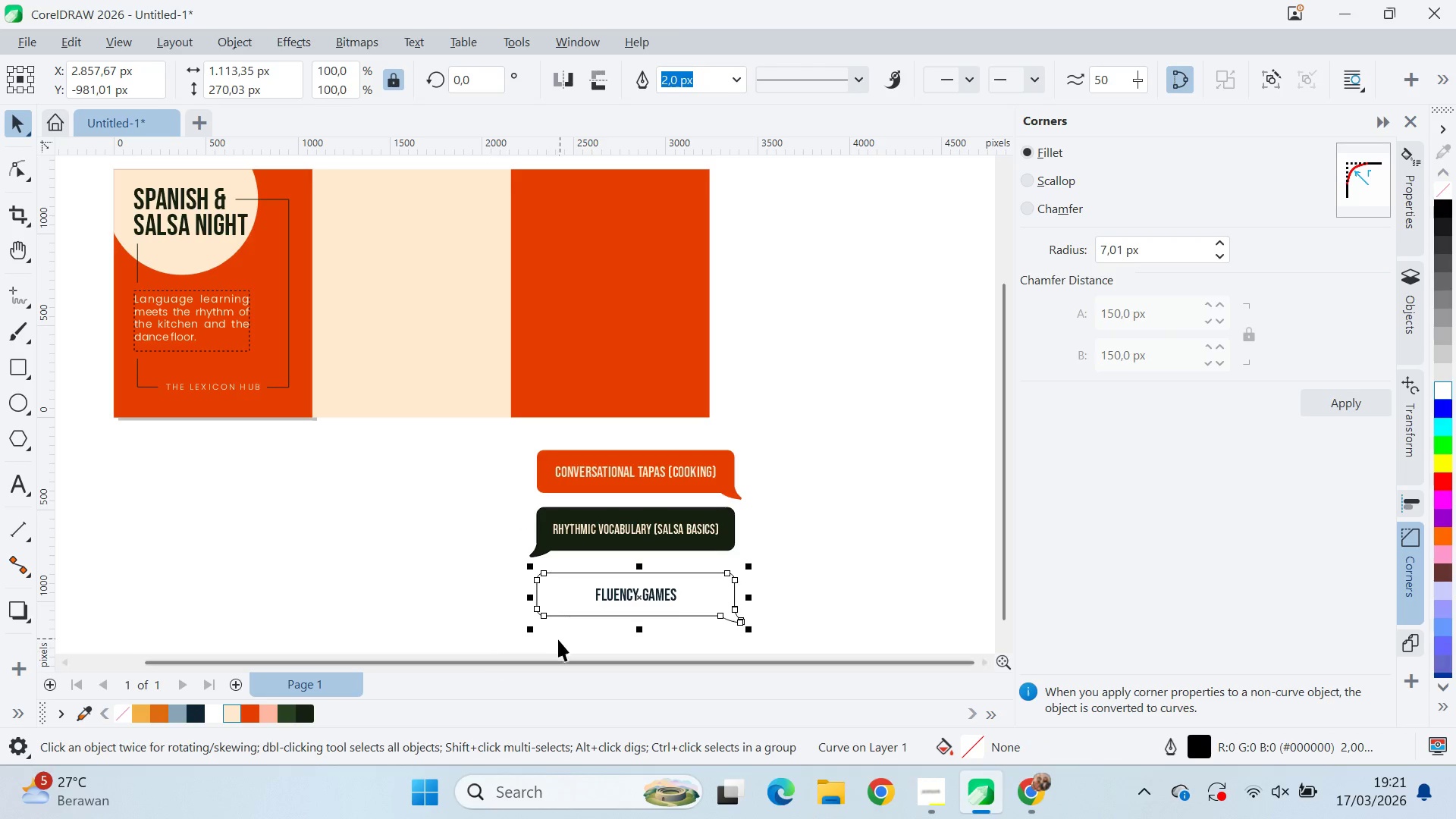 
key(Control+PageDown)
 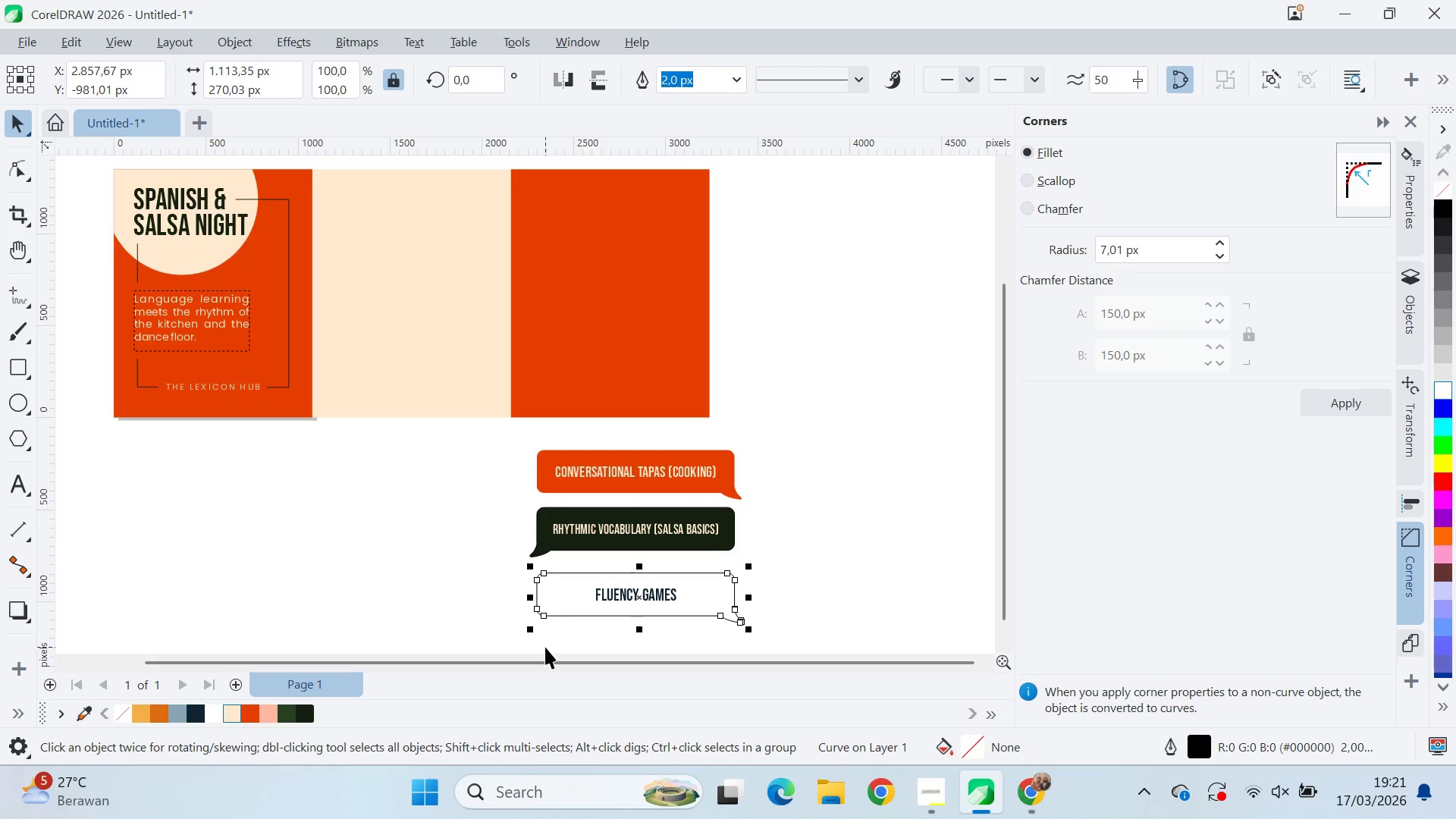 
key(Control+PageDown)
 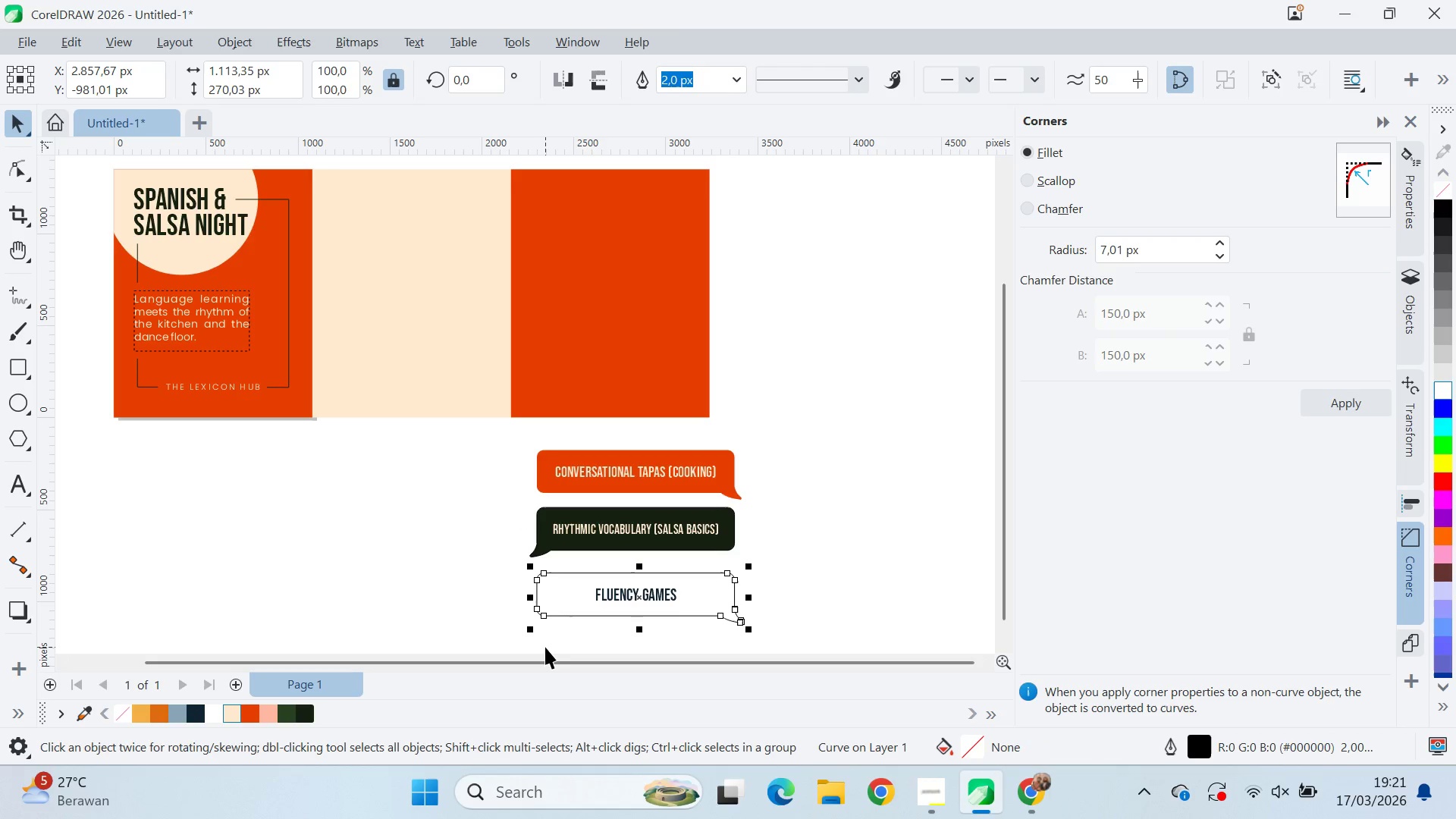 
key(Control+PageDown)
 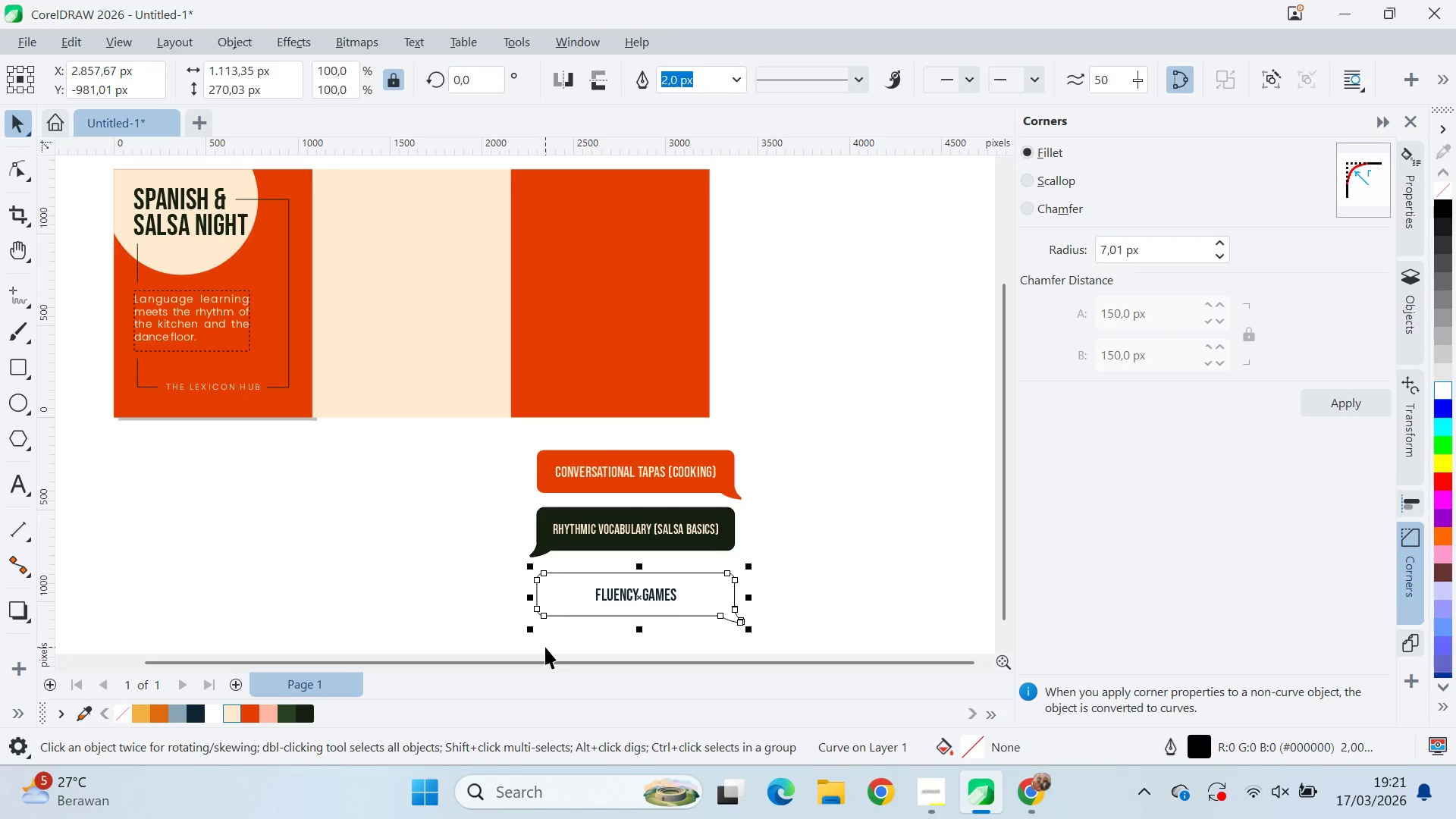 
key(Control+PageDown)
 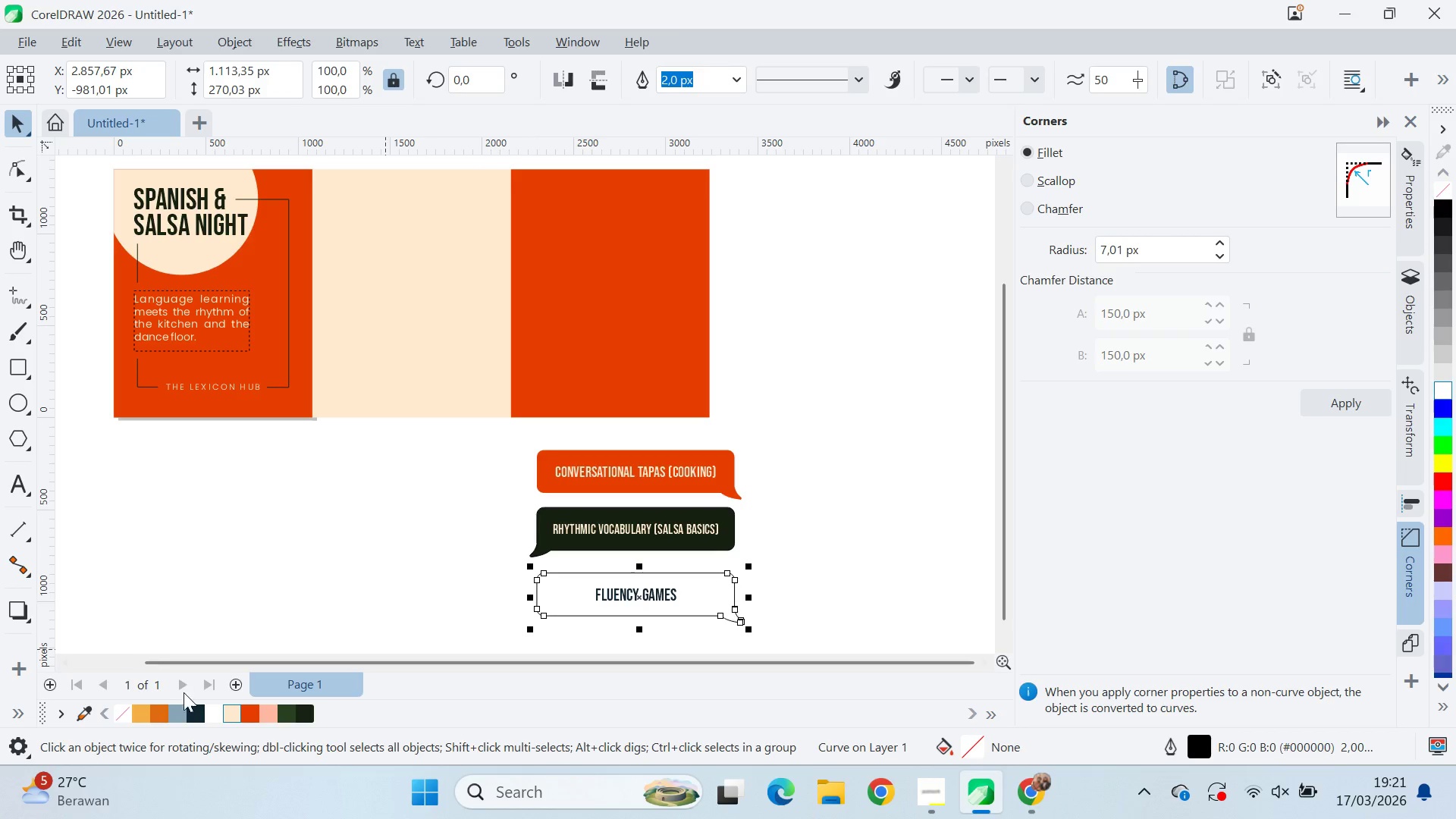 
left_click([253, 717])
 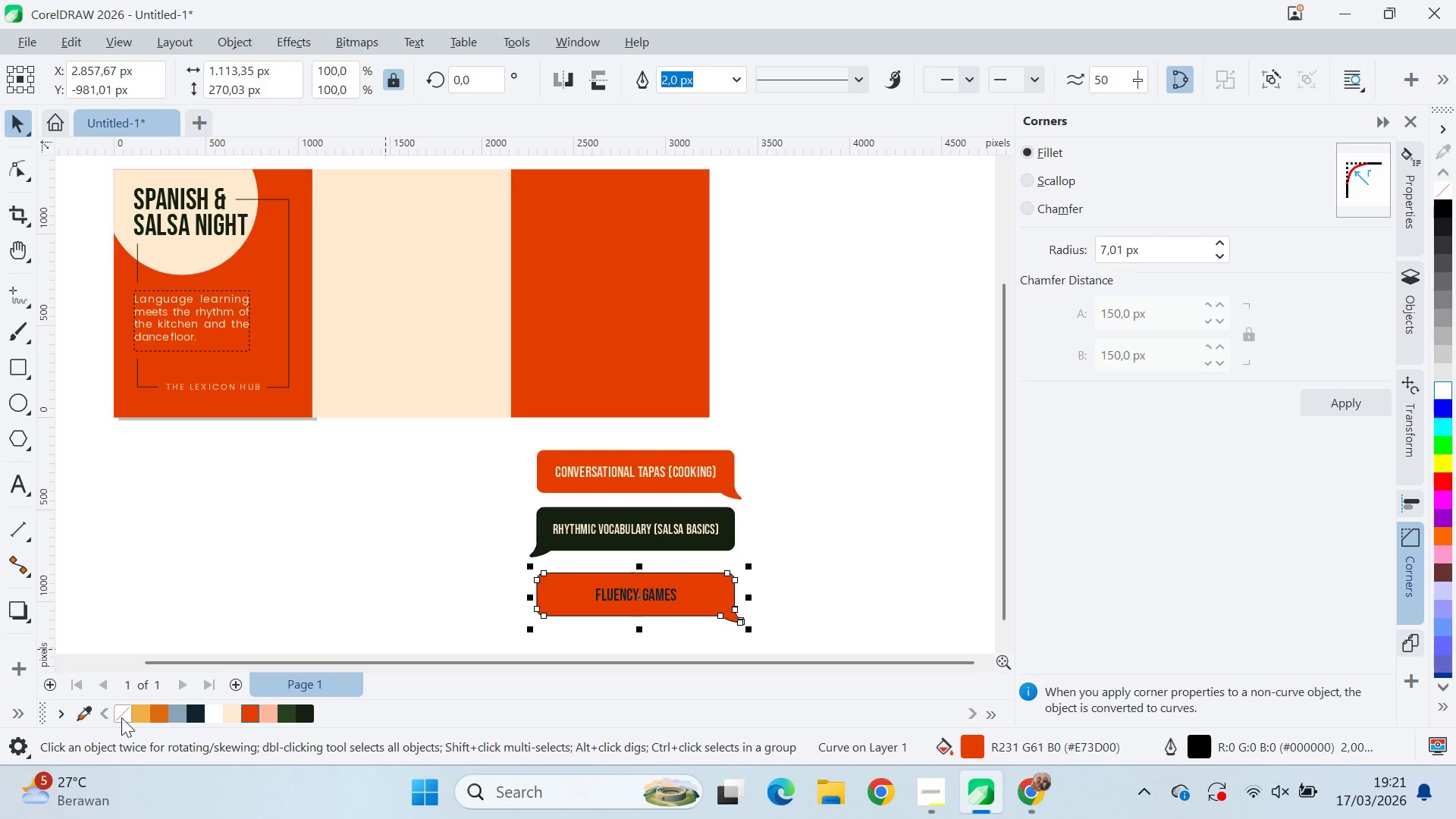 
right_click([124, 714])
 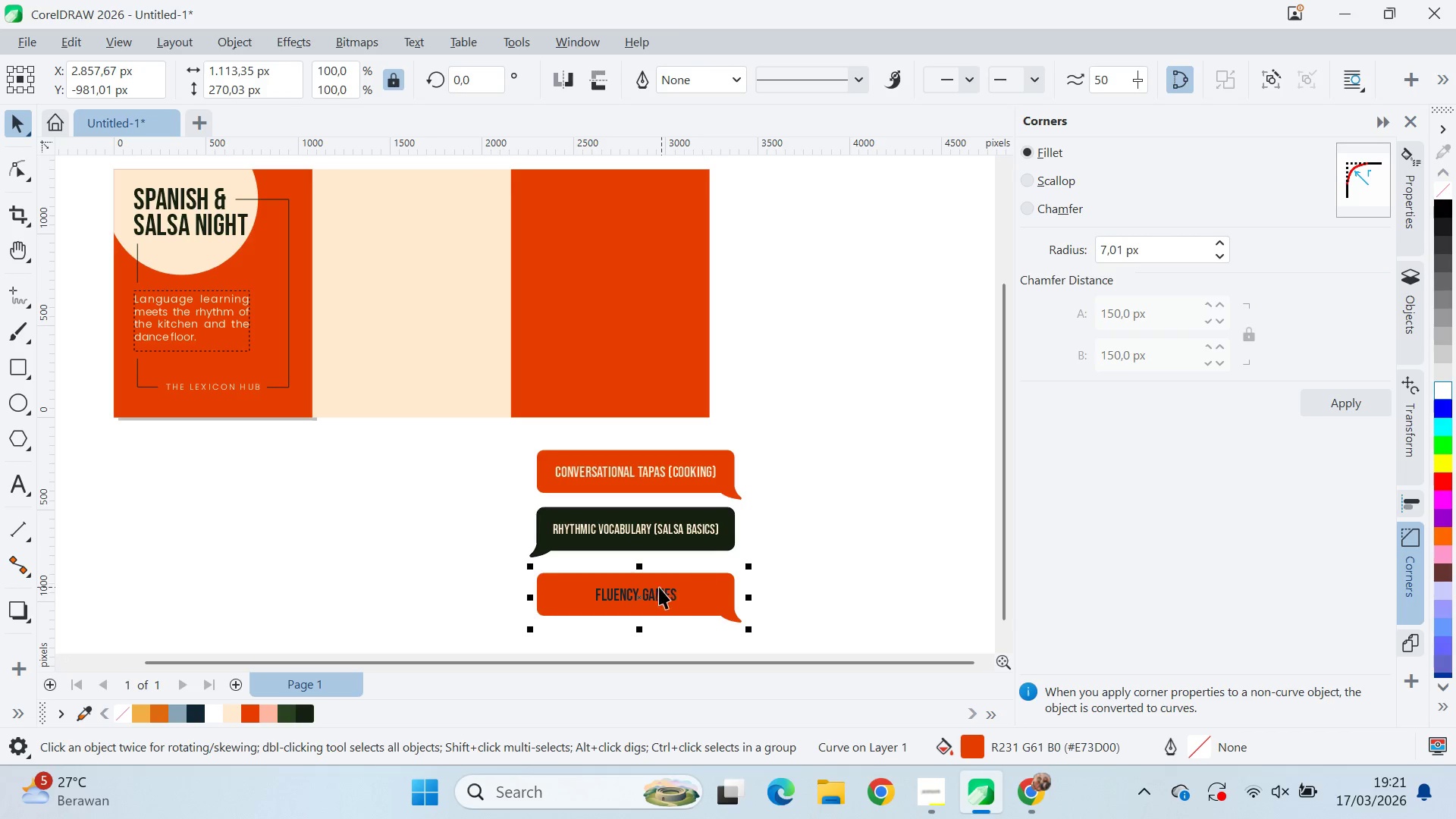 
left_click([657, 595])
 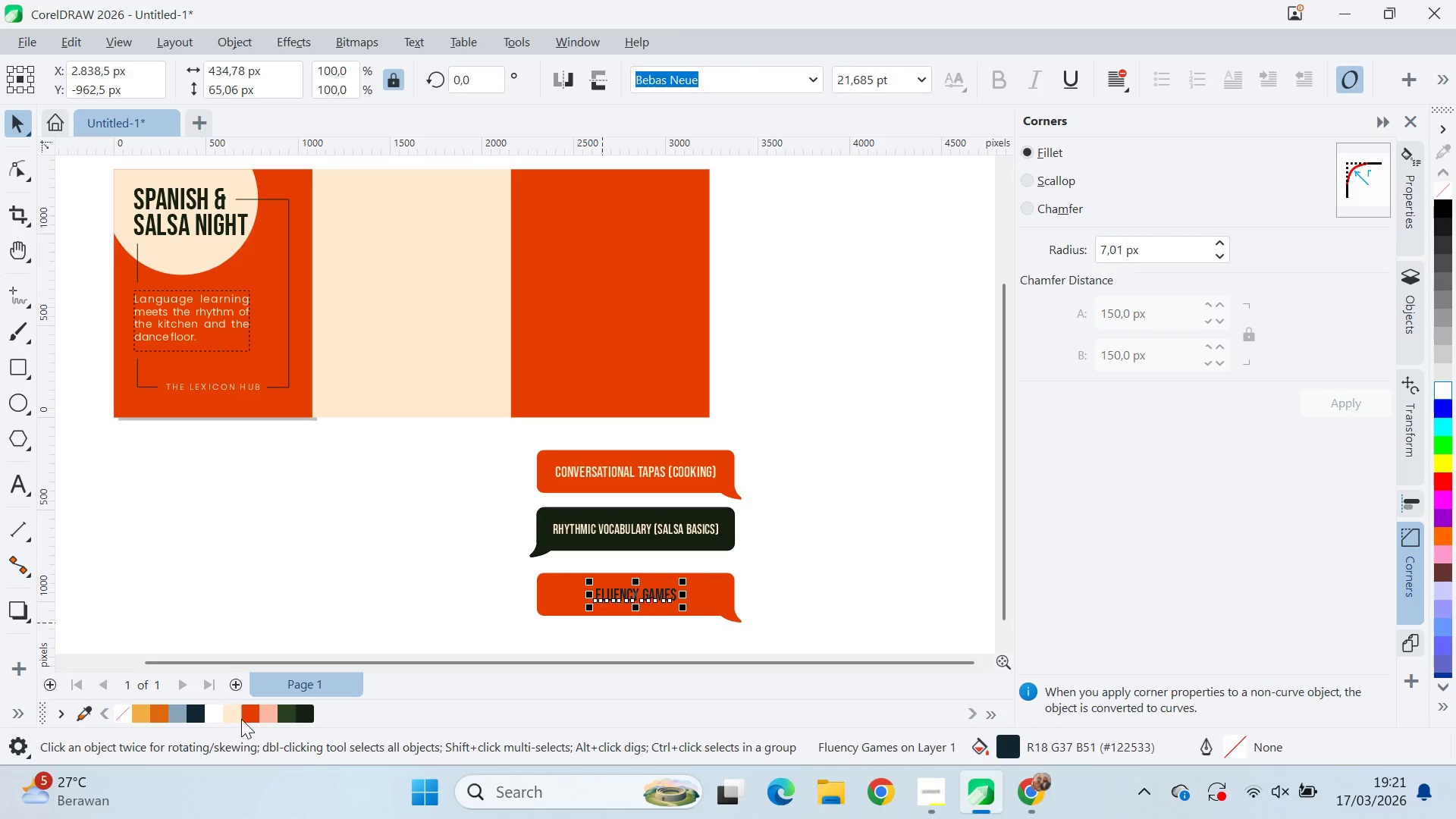 
left_click([233, 714])
 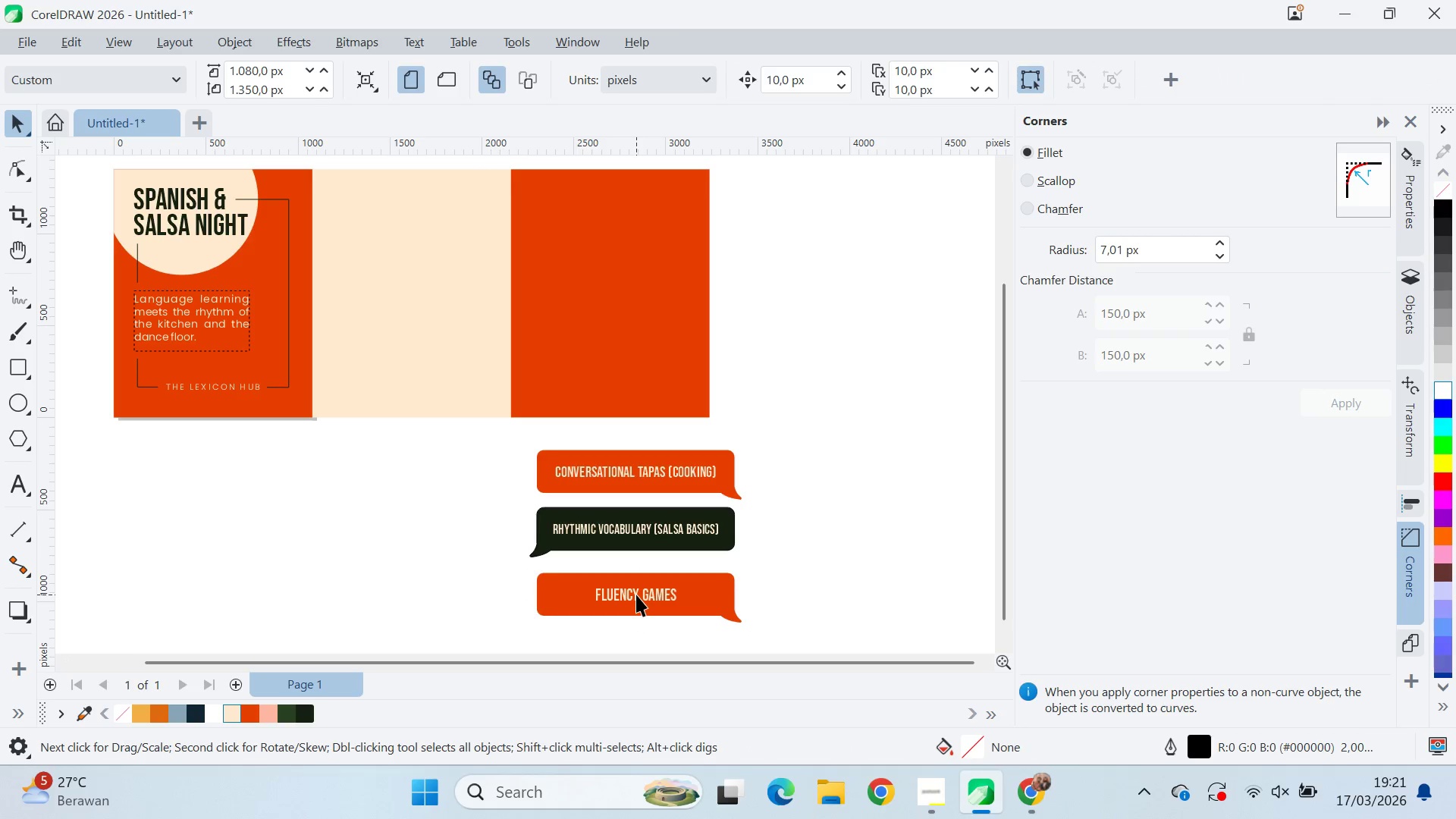 
left_click([636, 595])
 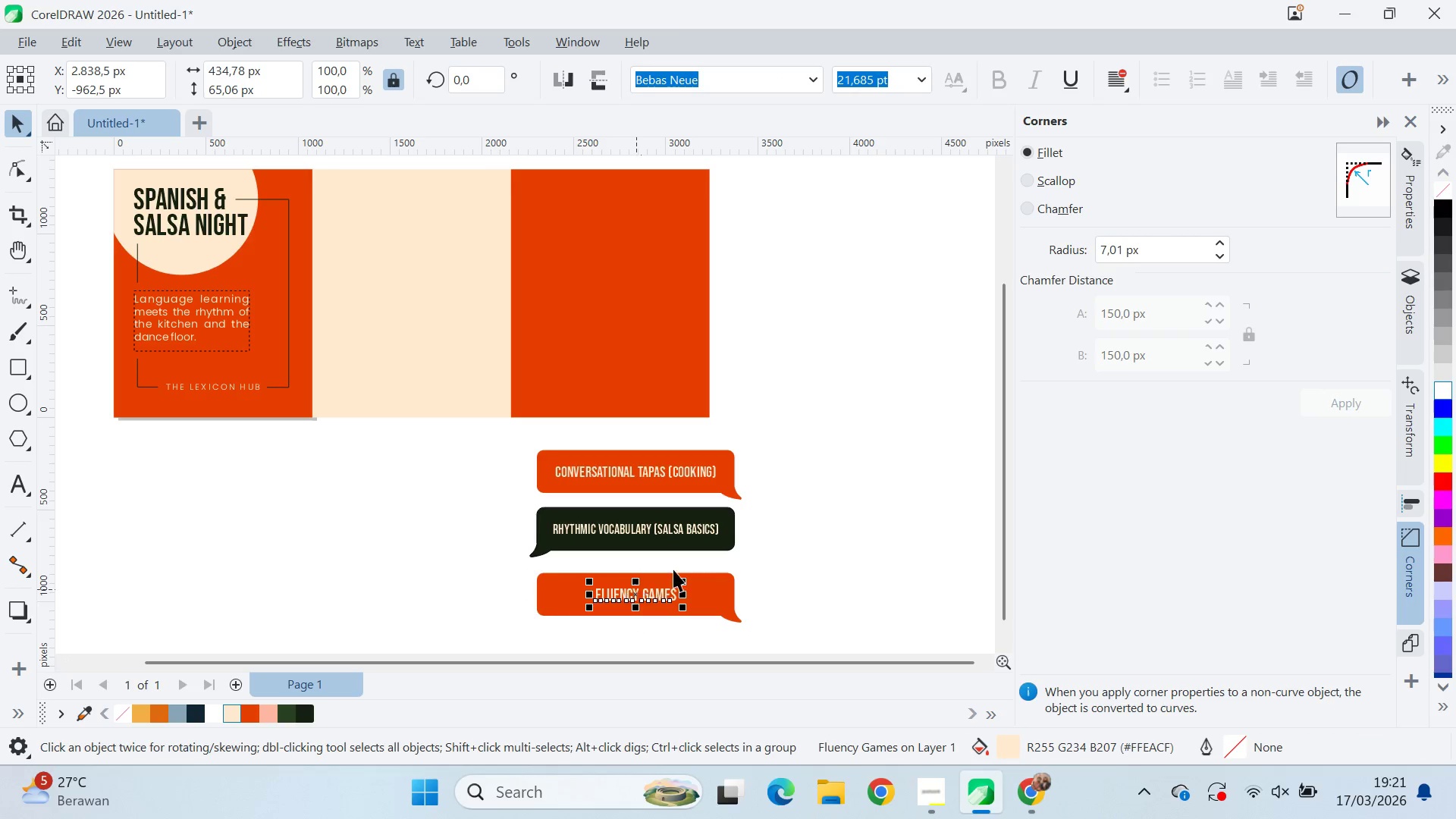 
left_click([836, 513])
 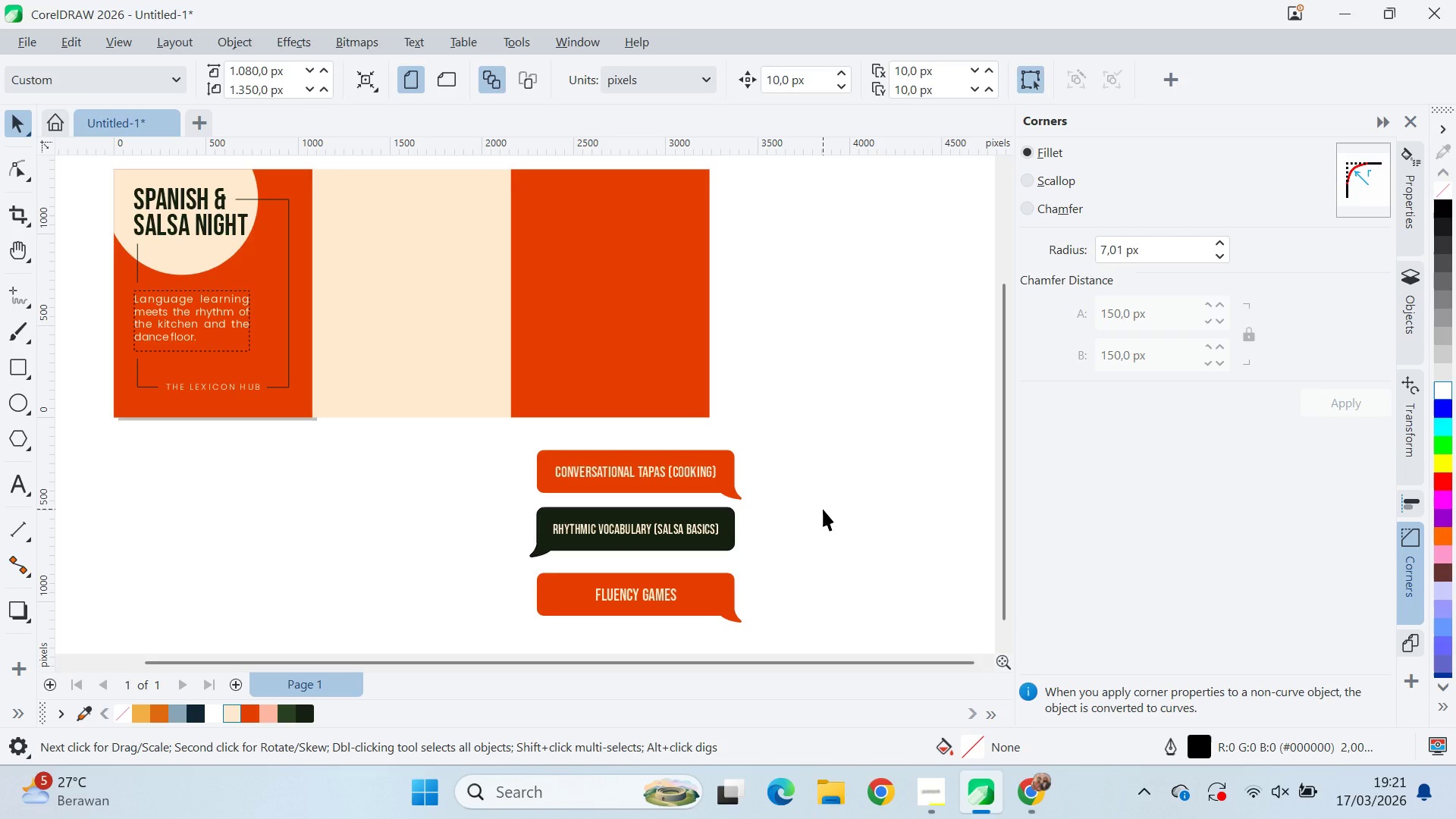 
key(Alt+AltLeft)
 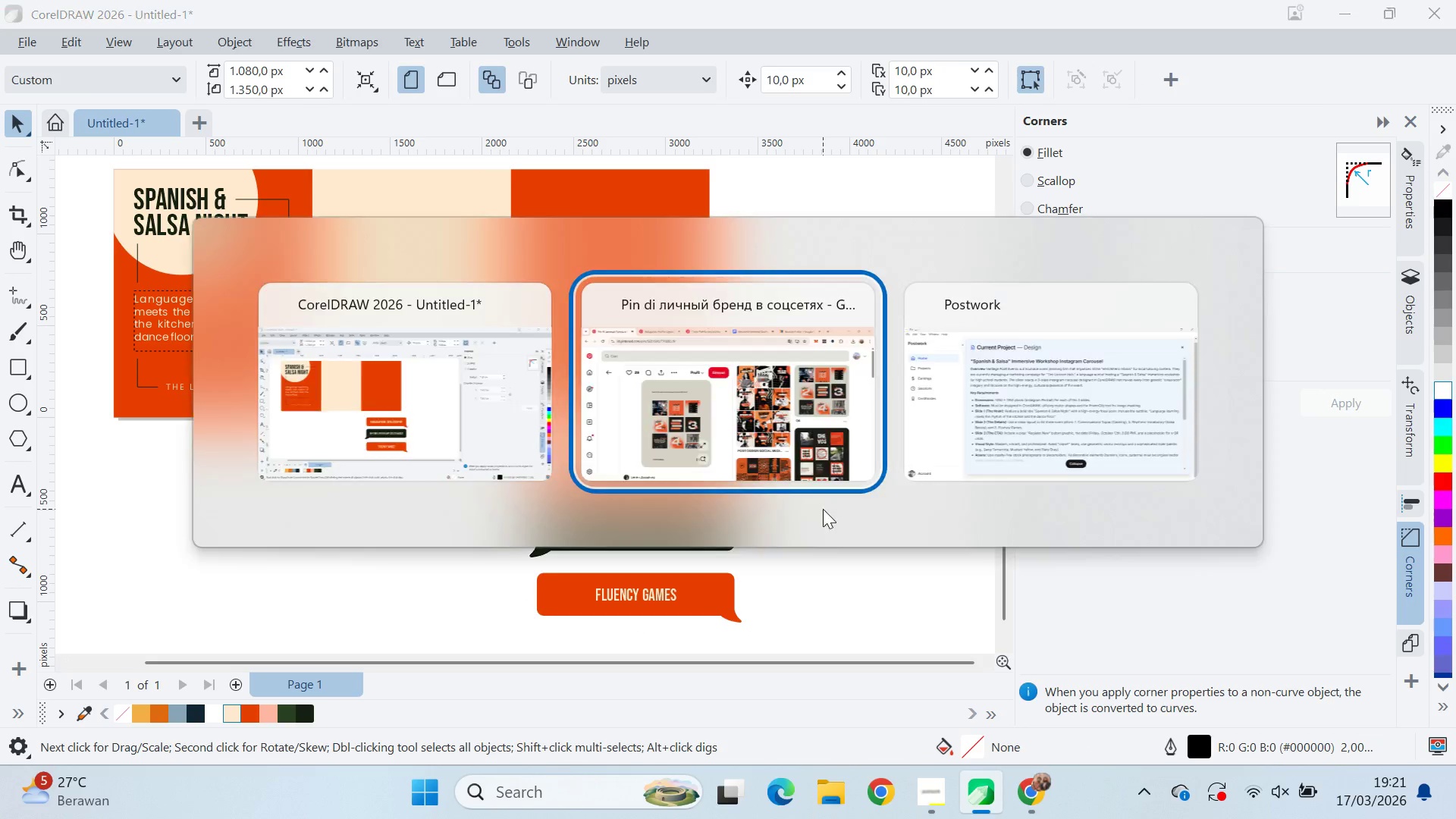 
key(Alt+Tab)
 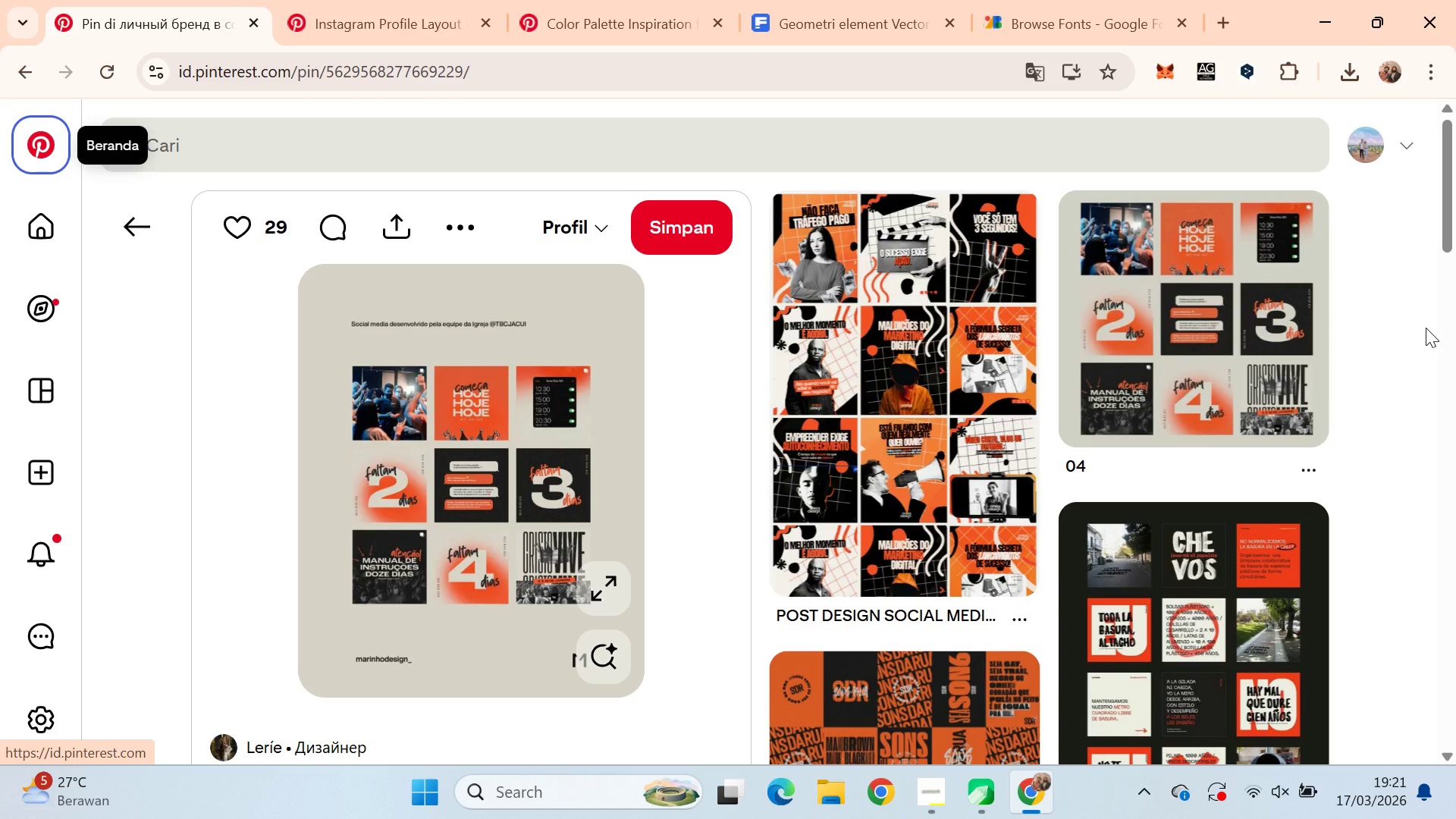 
key(Alt+Tab)
 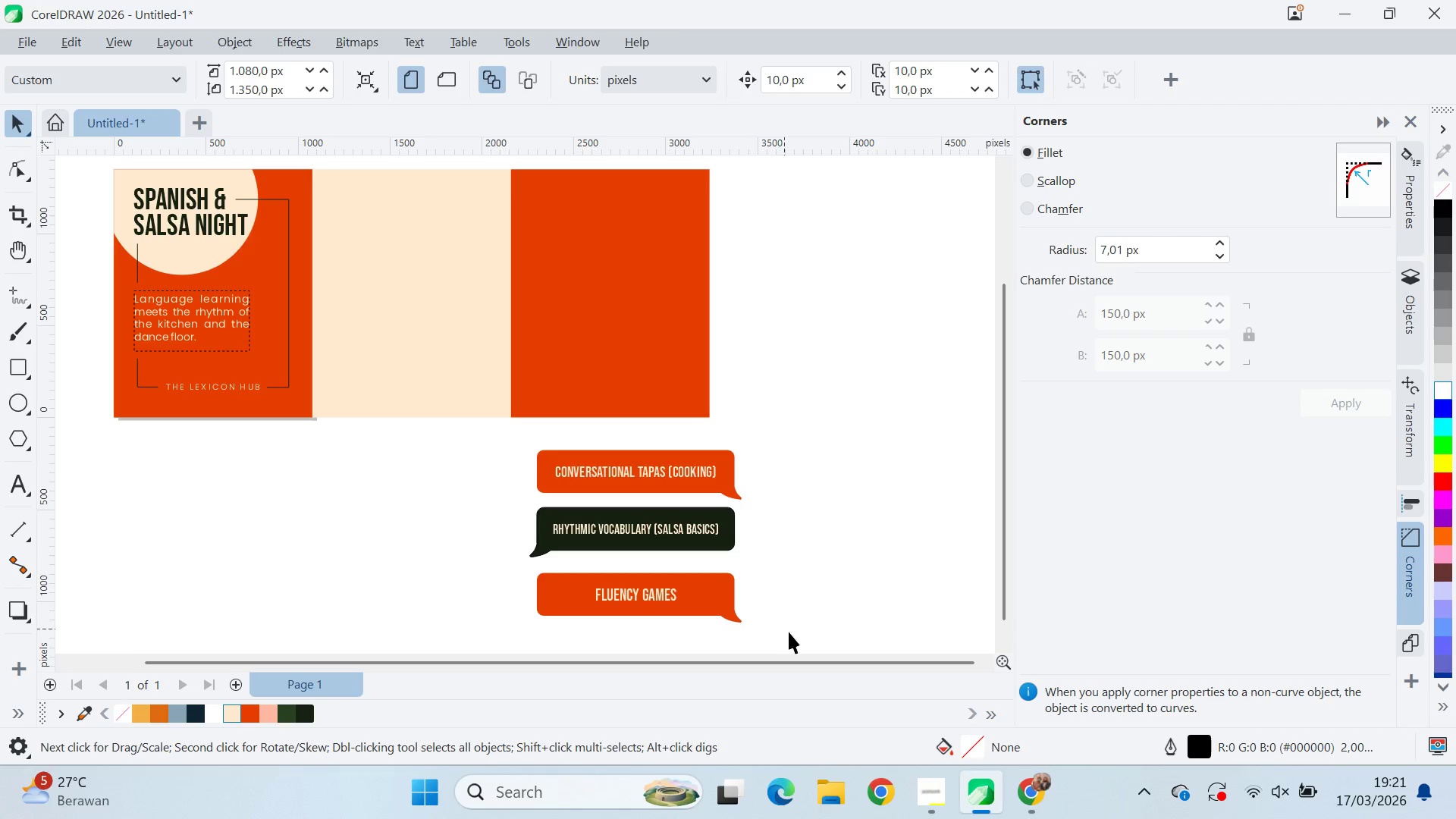 
left_click_drag(start_coordinate=[773, 623], to_coordinate=[504, 561])
 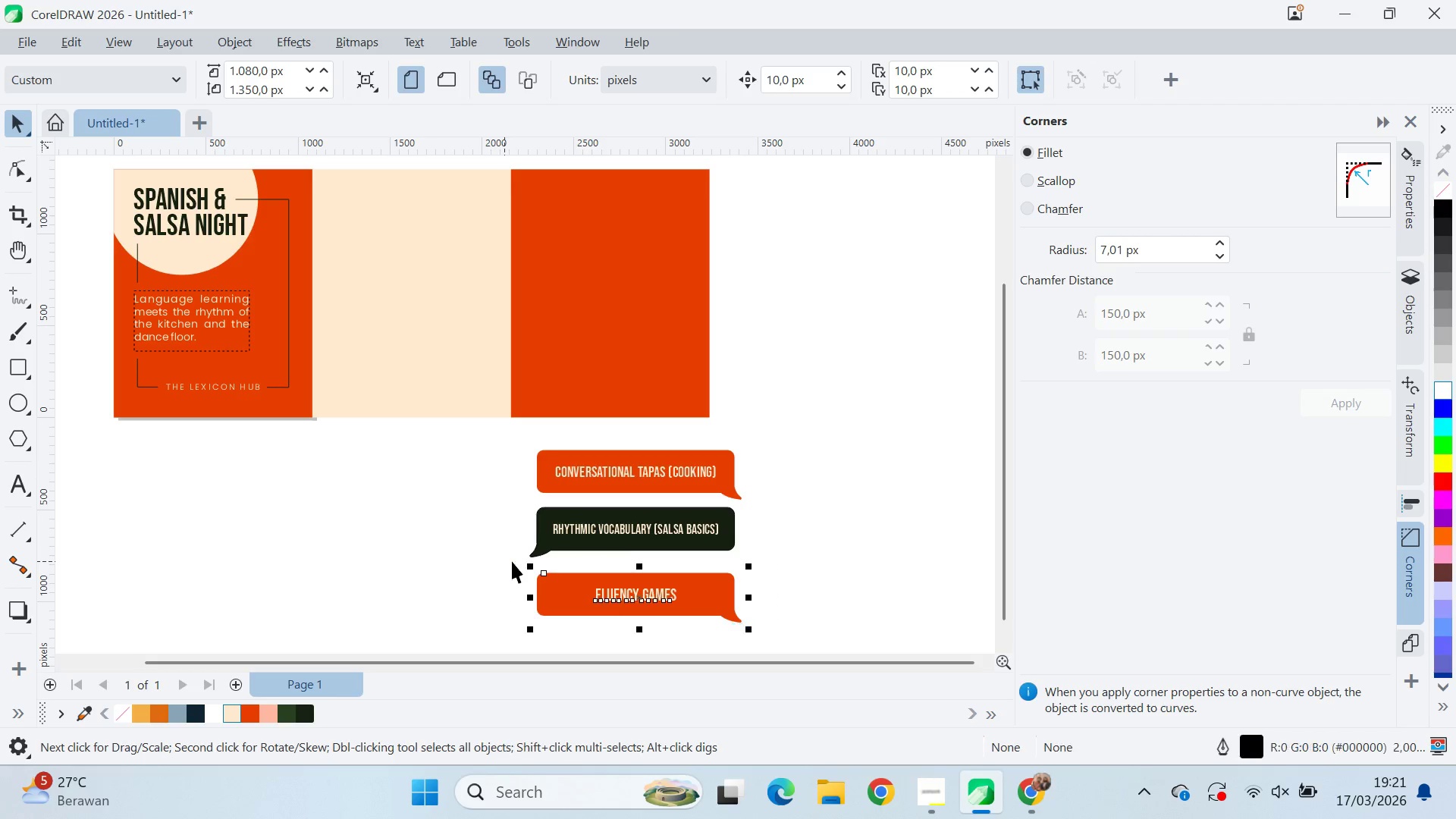 
key(Control+G)
 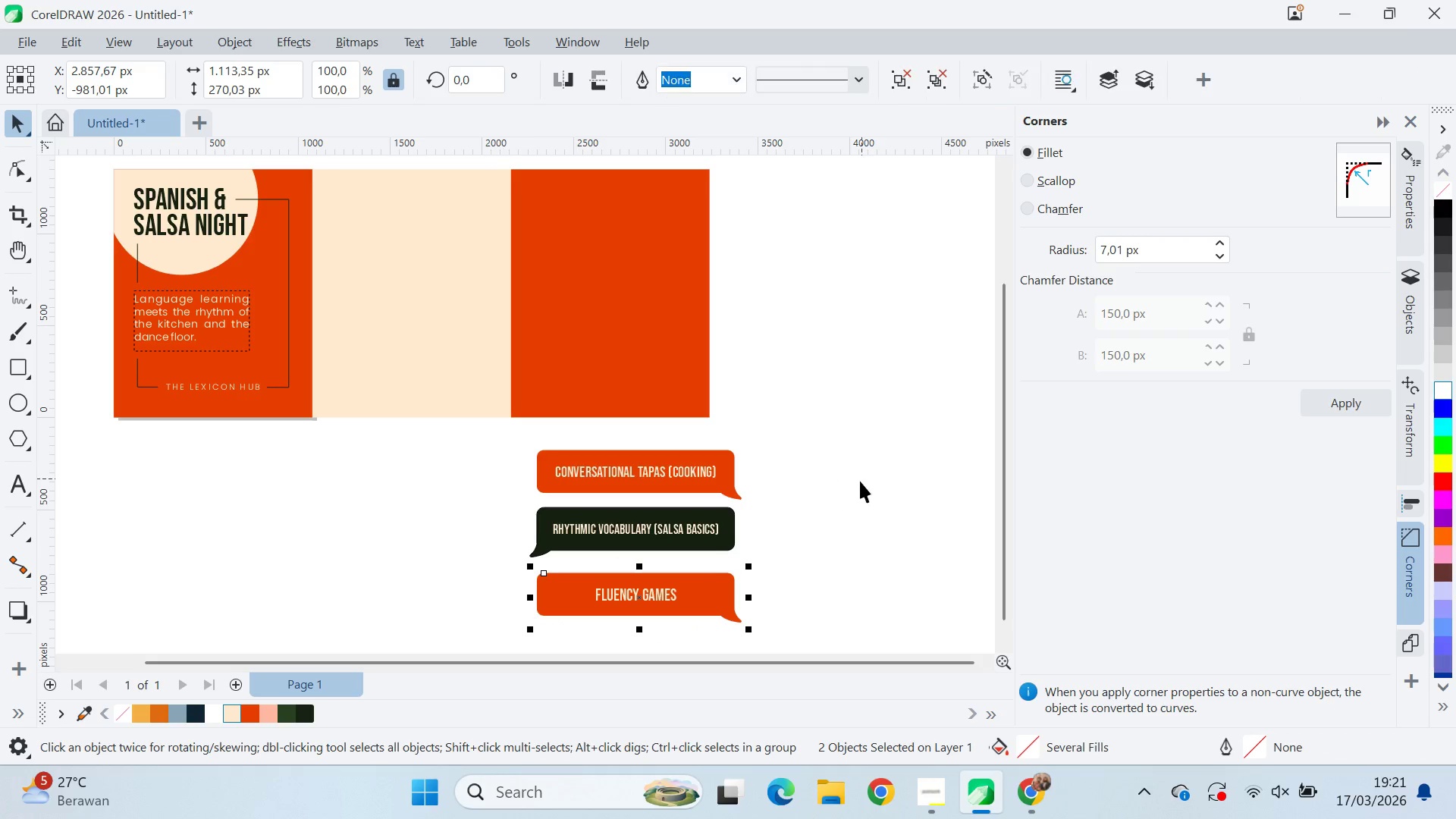 
left_click_drag(start_coordinate=[851, 484], to_coordinate=[418, 584])
 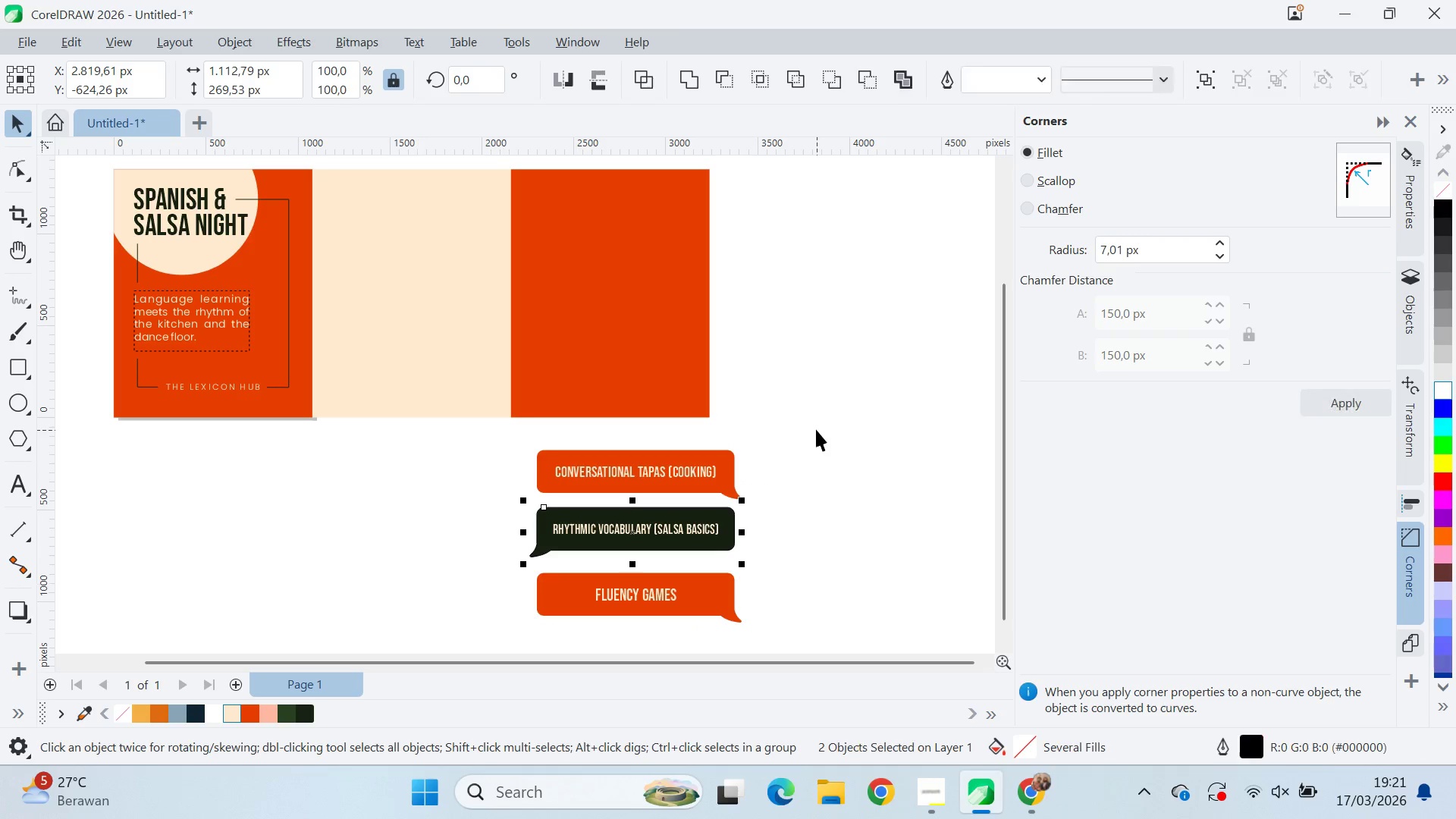 
key(Control+ControlLeft)
 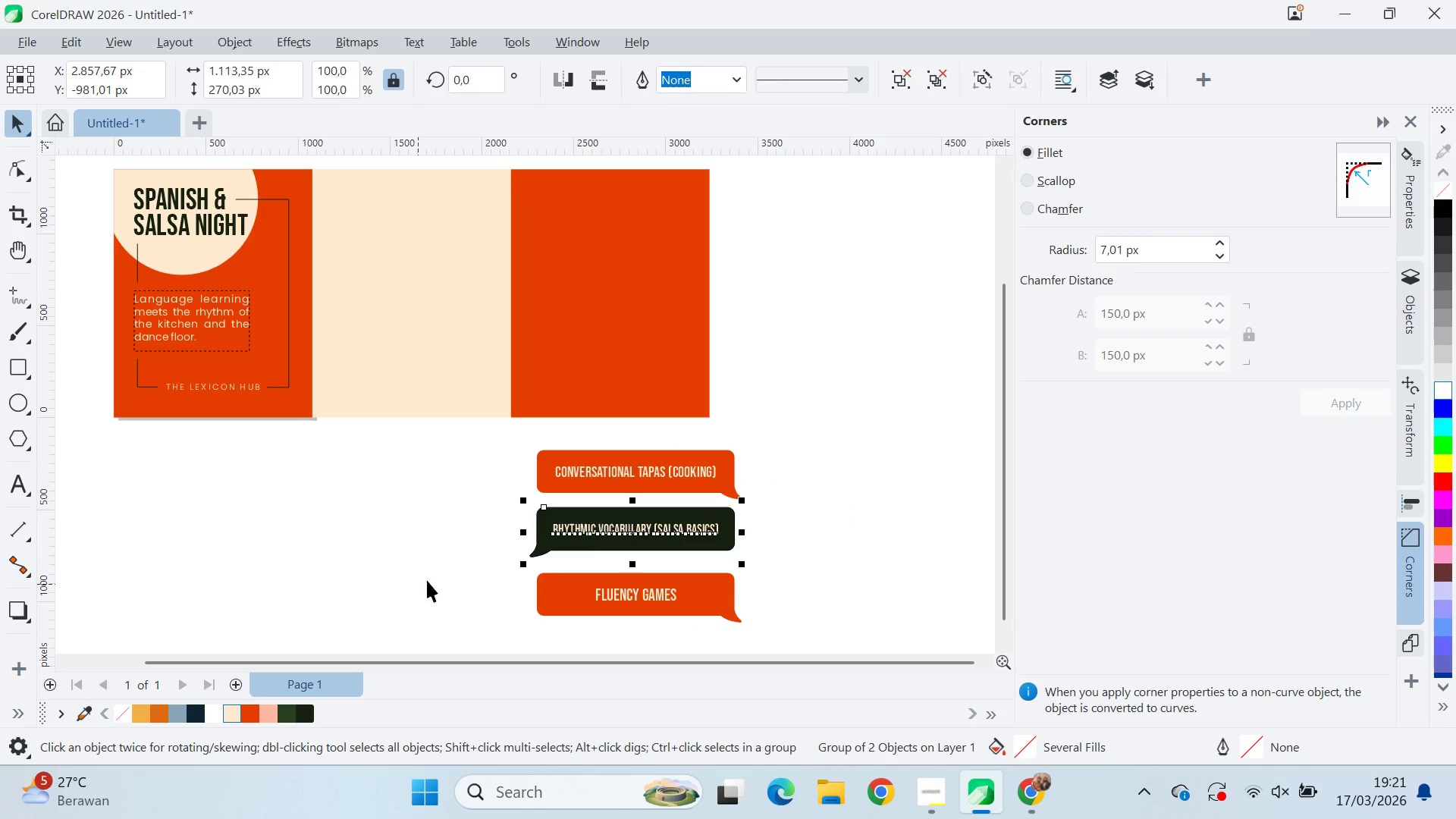 
key(Control+G)
 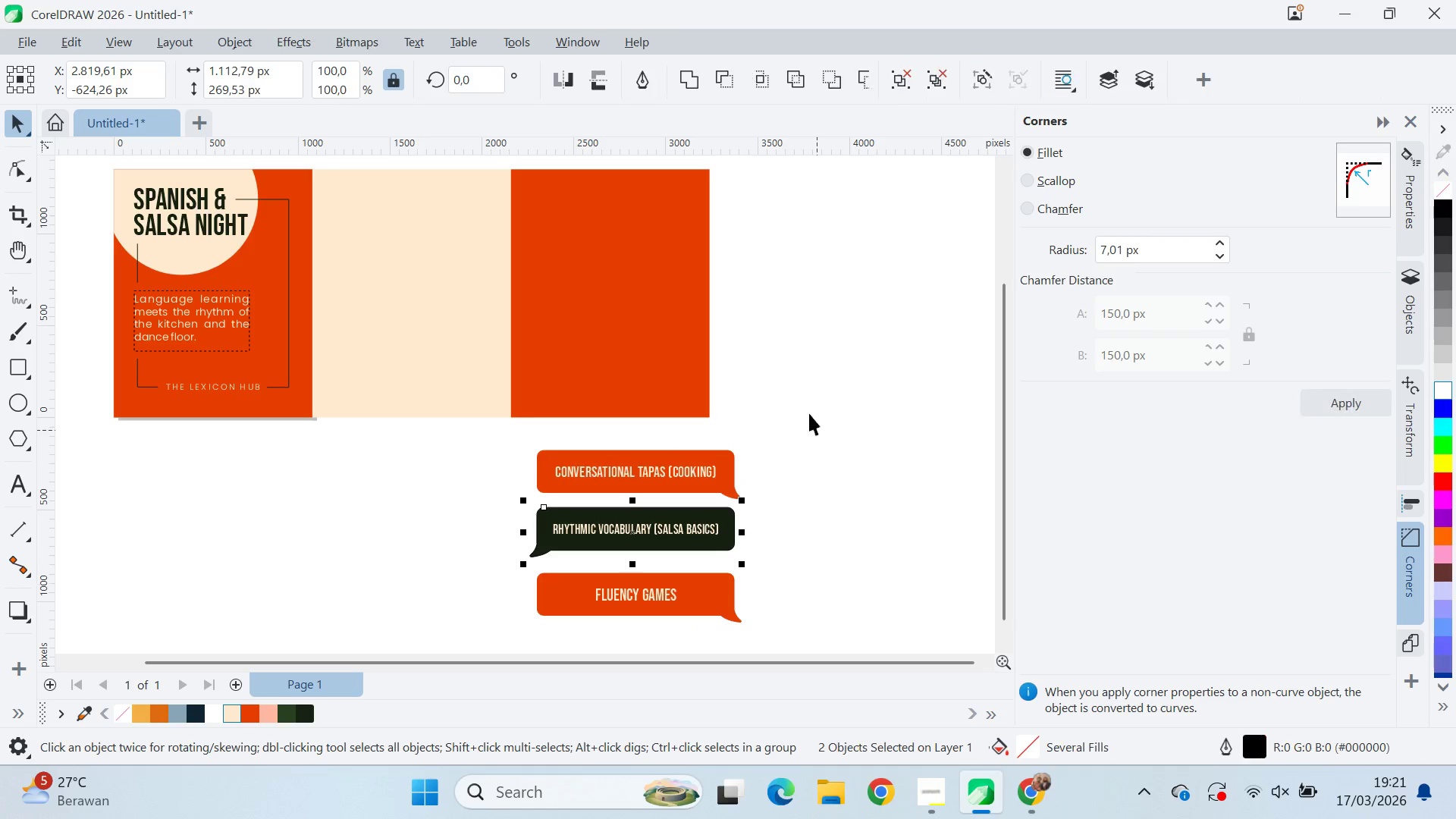 
left_click_drag(start_coordinate=[802, 410], to_coordinate=[435, 511])
 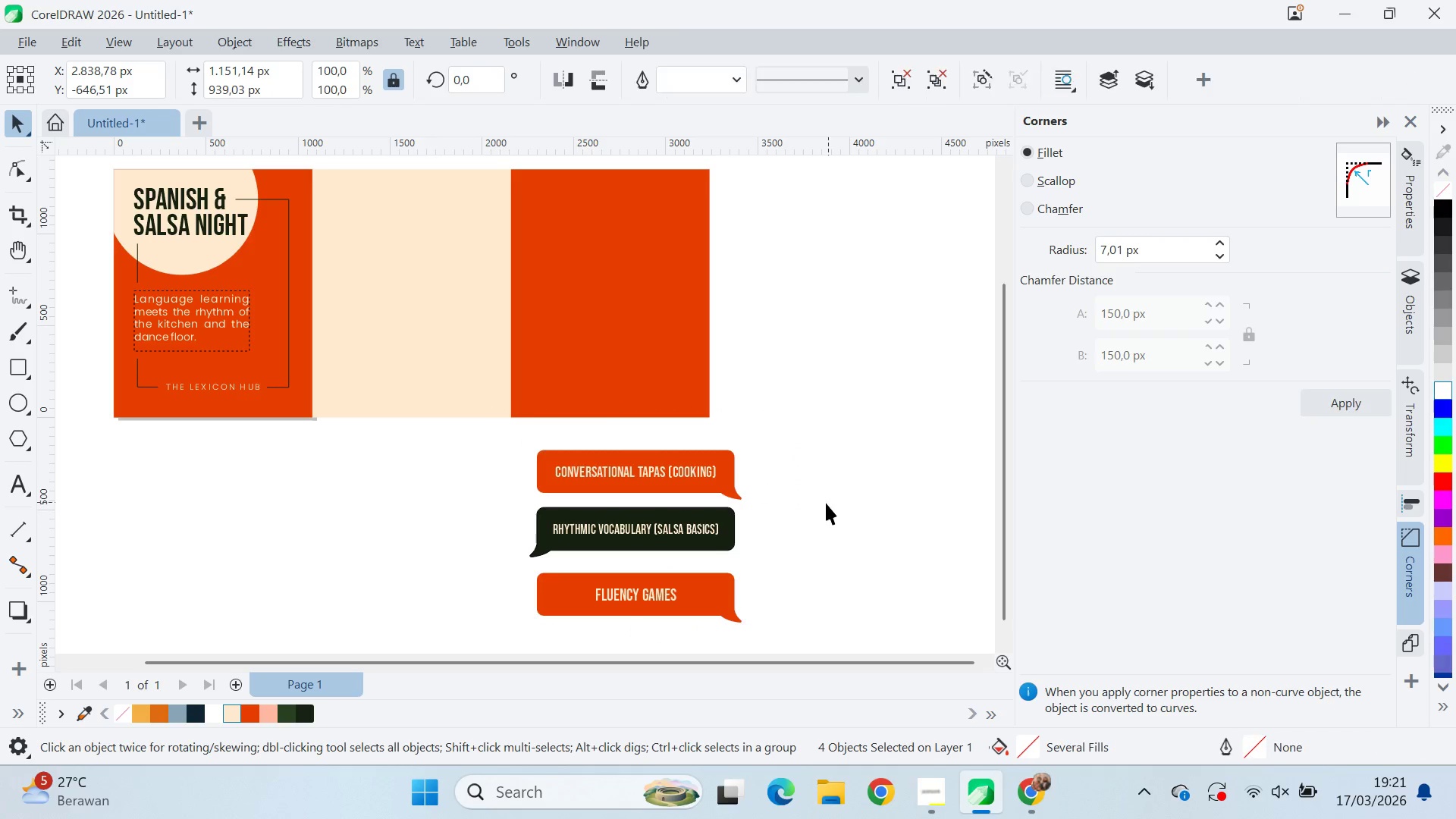 
key(Control+G)
 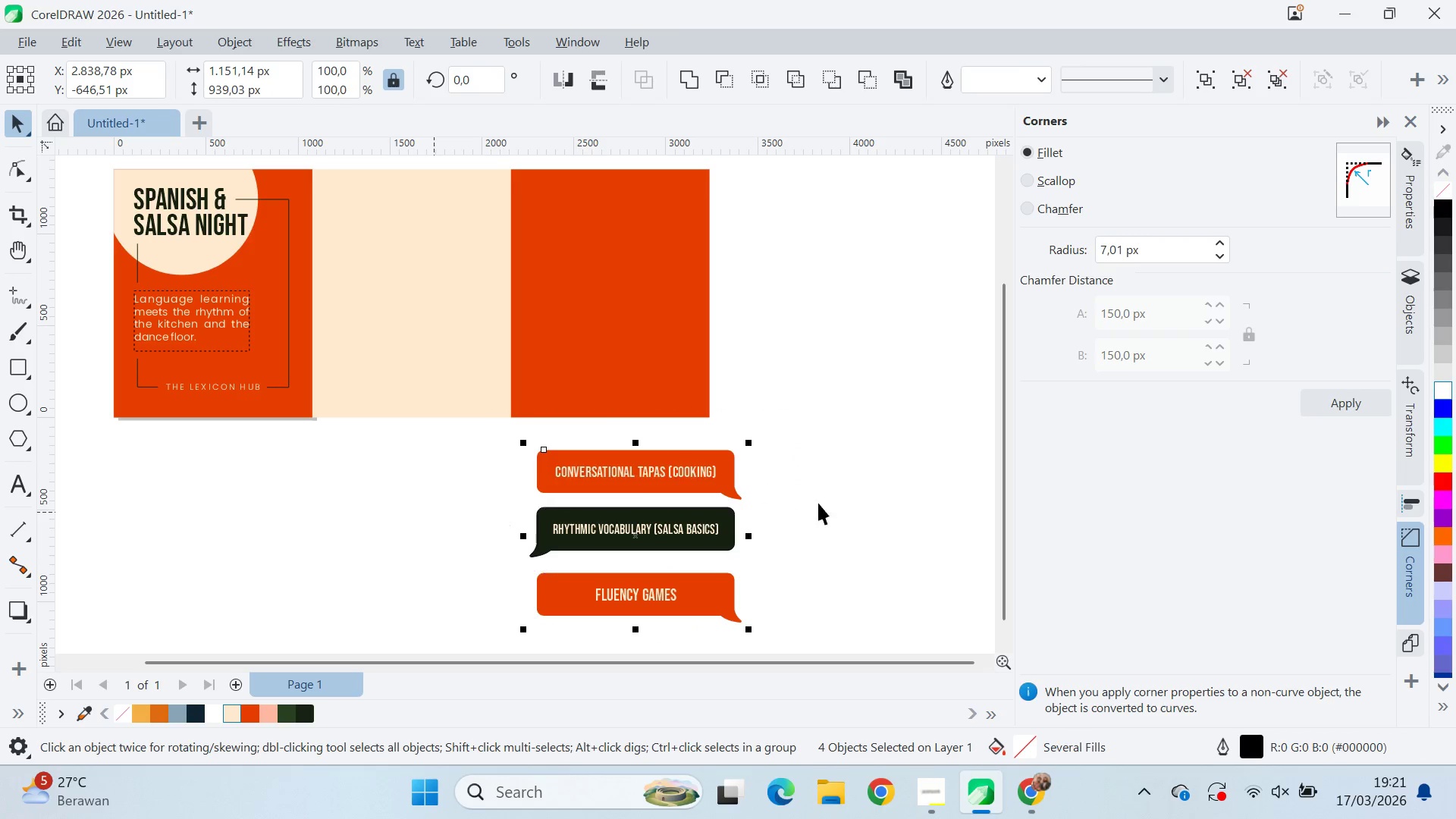 
left_click([828, 502])
 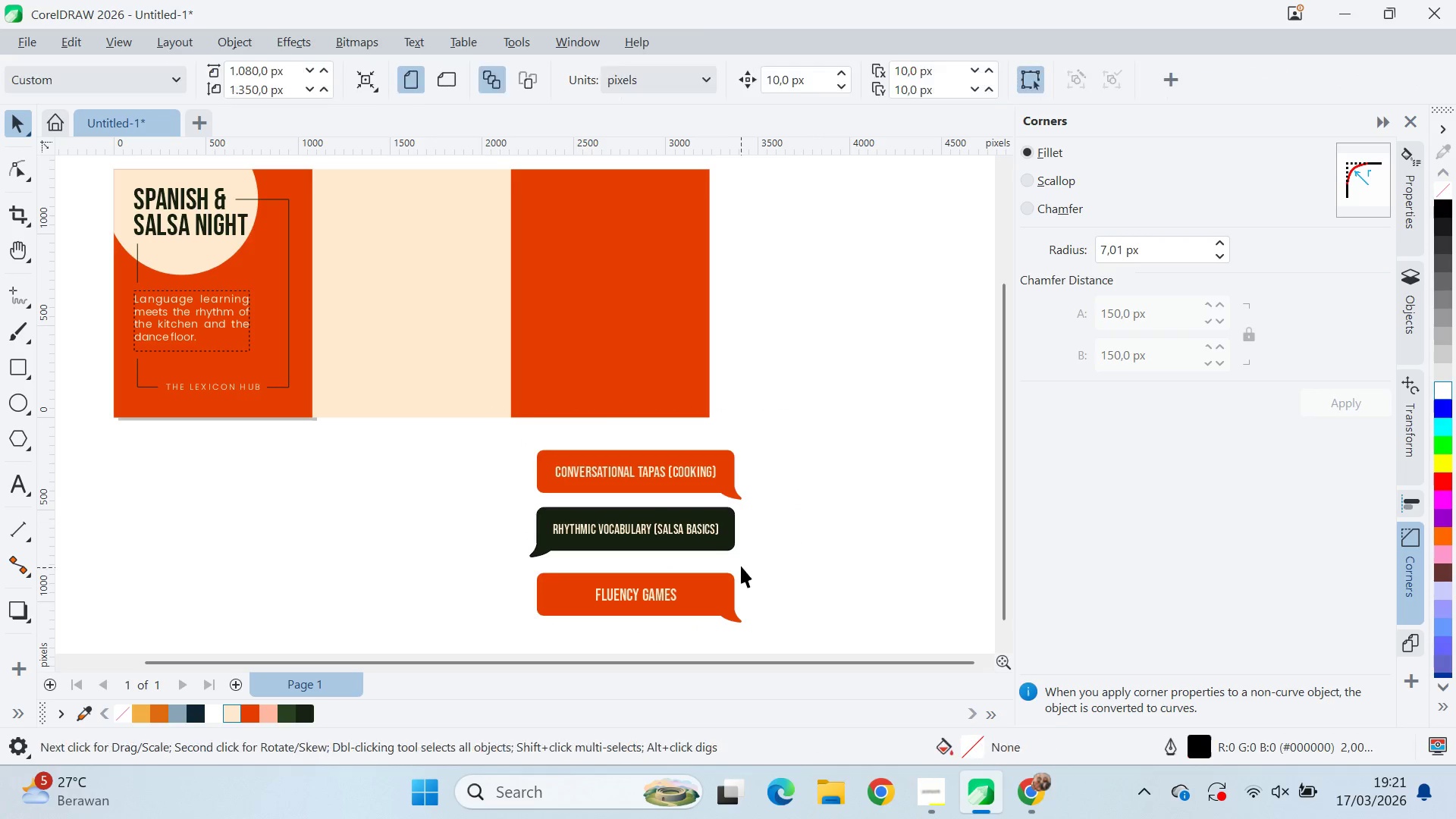 
left_click_drag(start_coordinate=[799, 635], to_coordinate=[497, 475])
 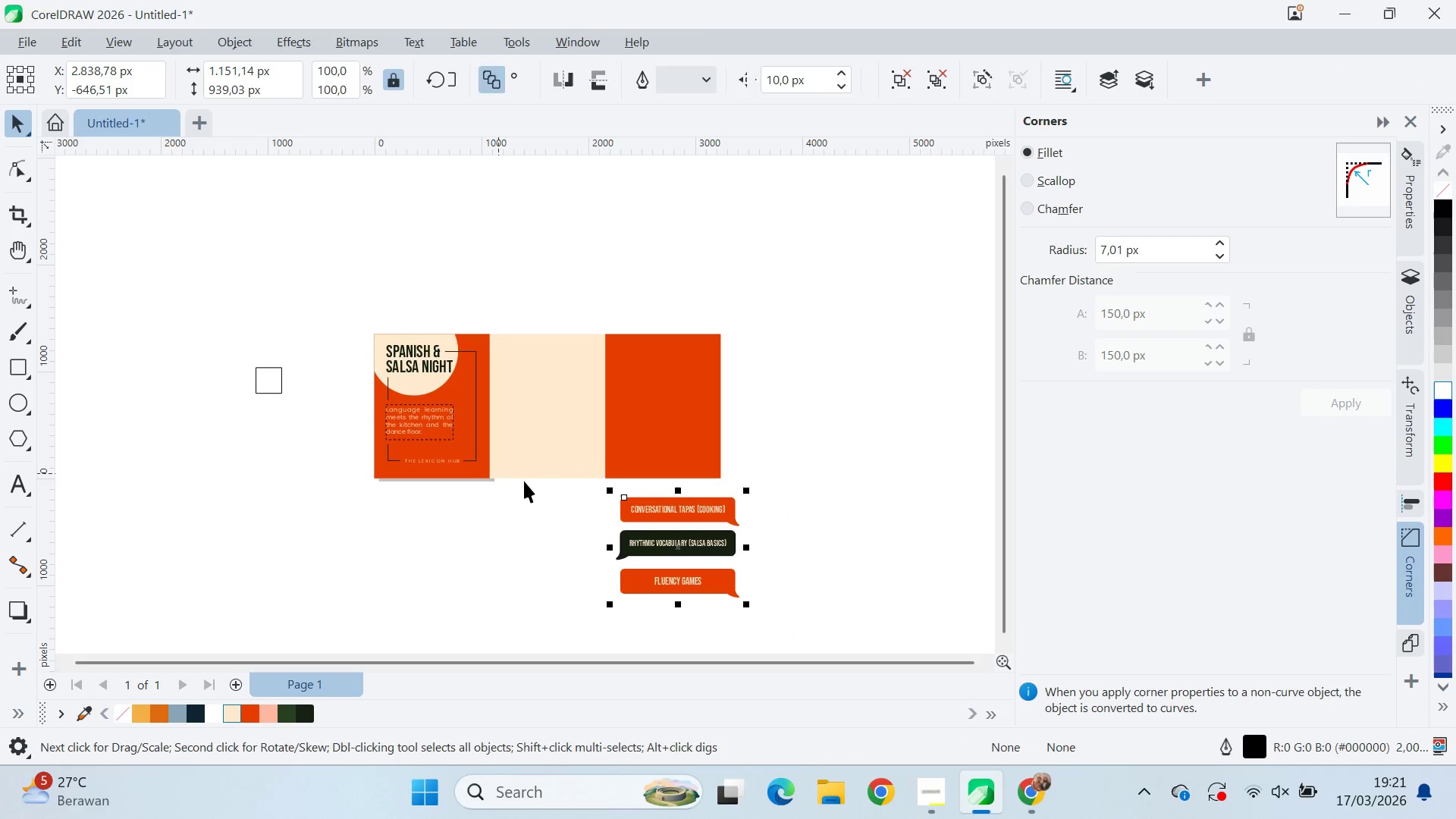 
scroll: coordinate [736, 563], scroll_direction: down, amount: 4.0
 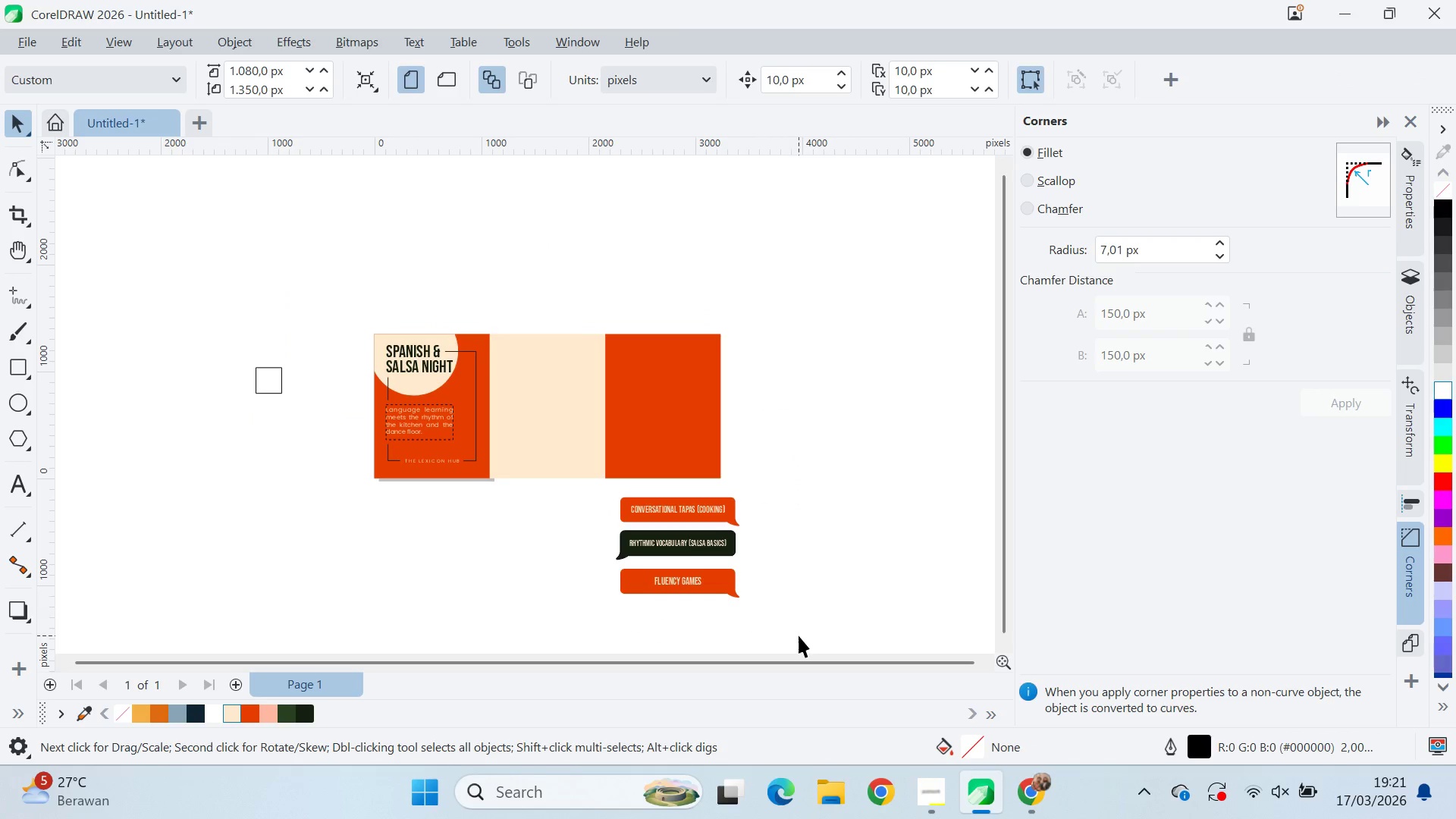 
key(Control+G)
 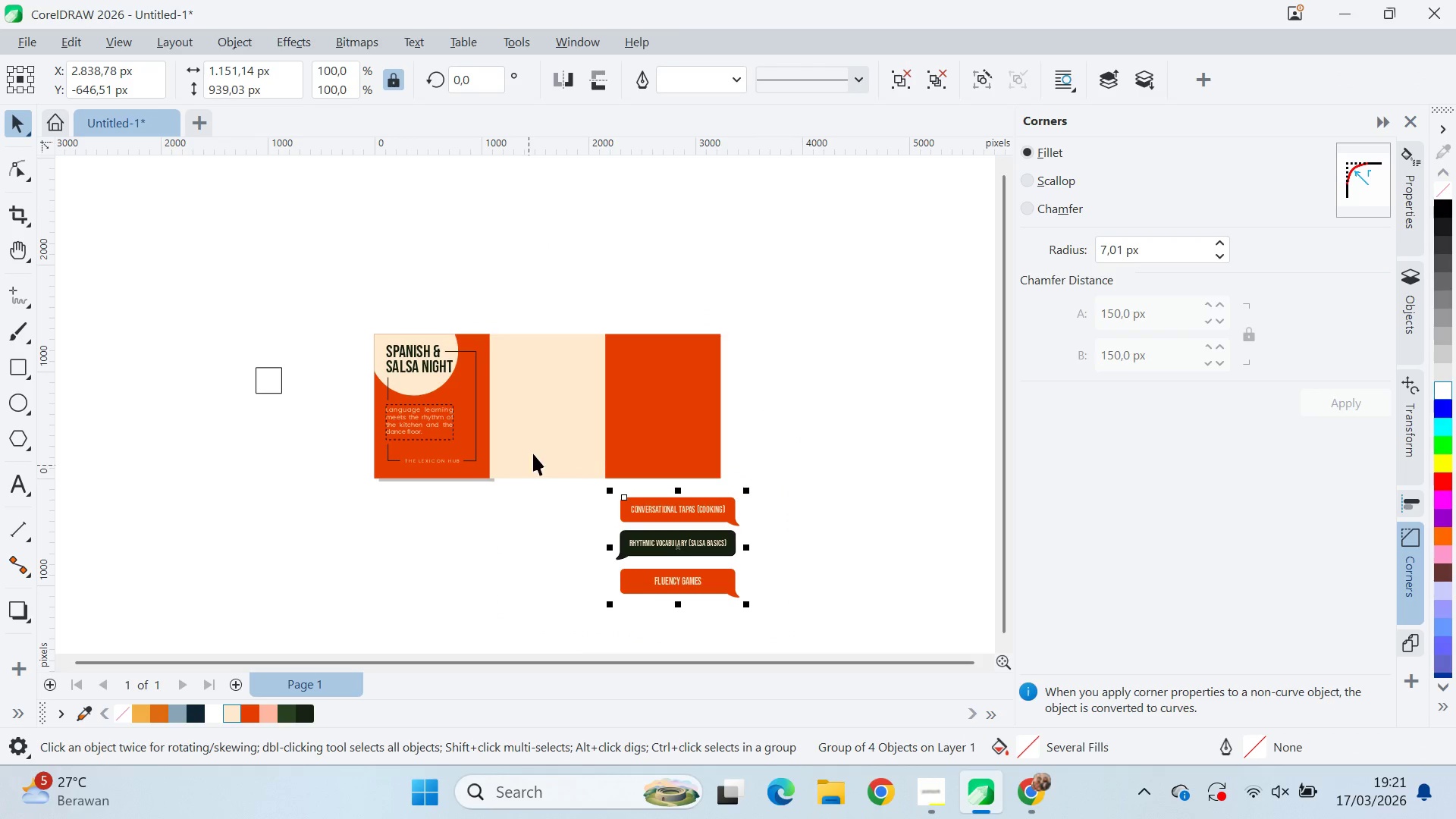 
hold_key(key=ShiftLeft, duration=0.31)
left_click([539, 413])
 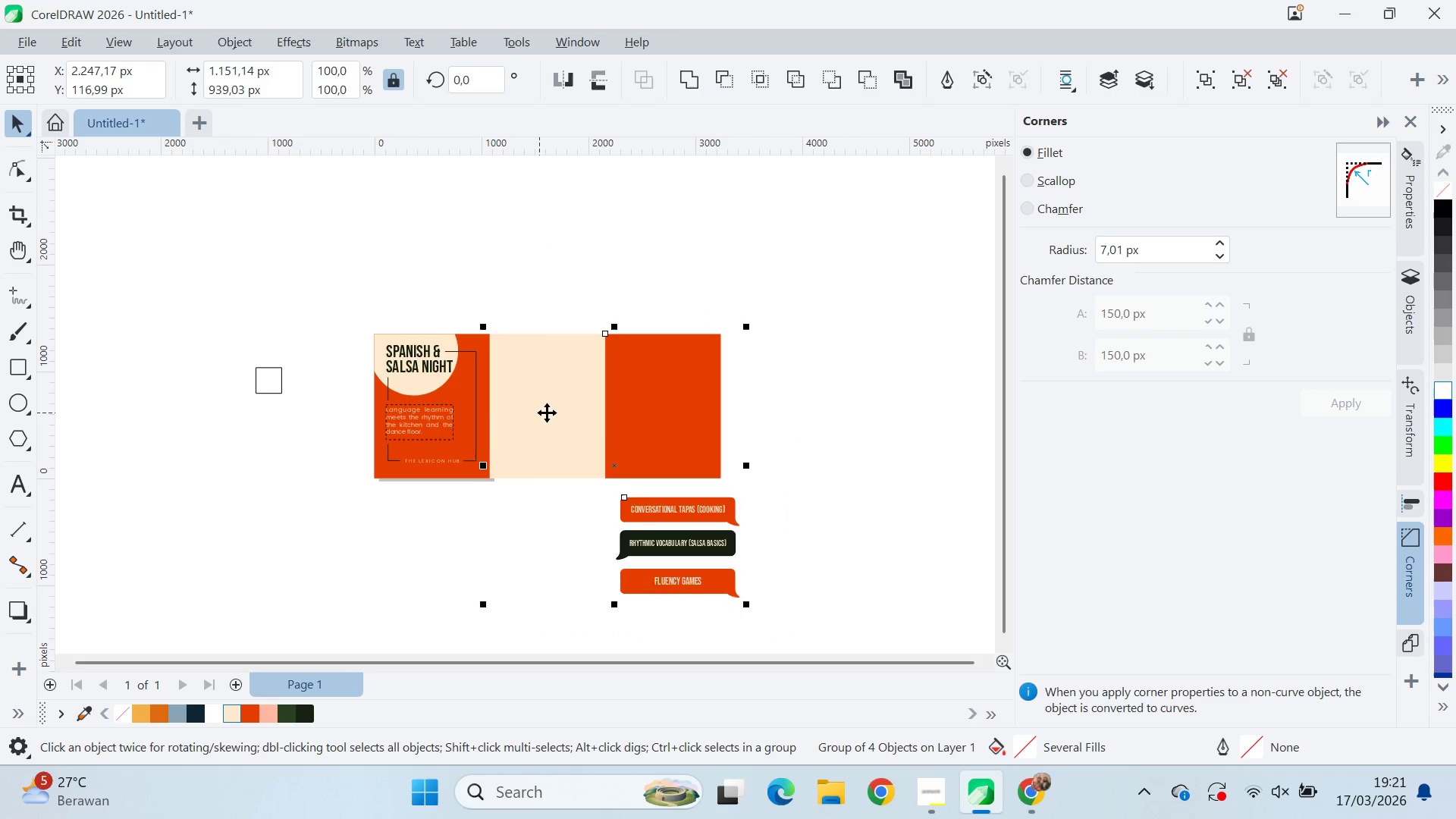 
type(ce)
 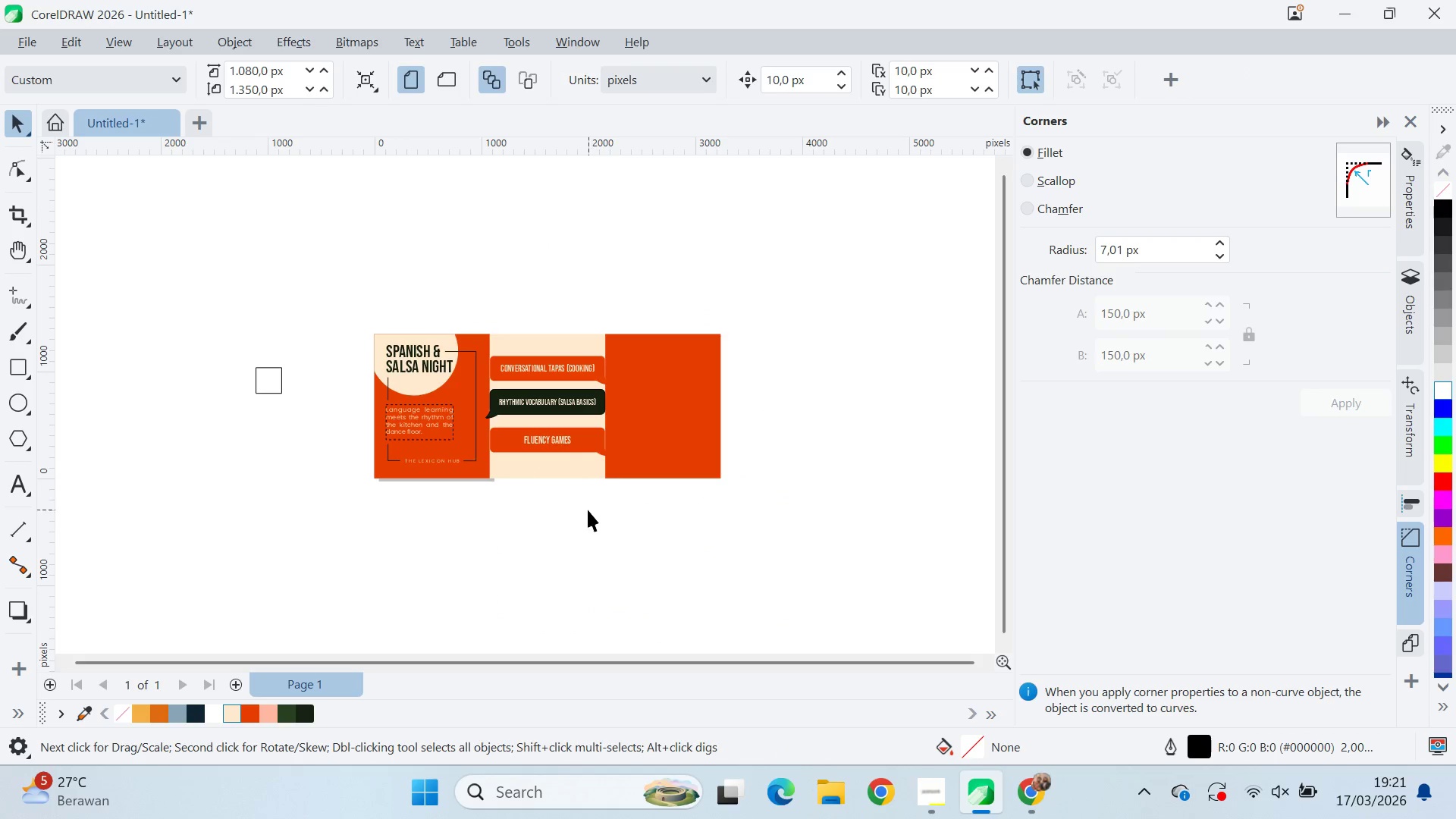 
triple_click([566, 449])
 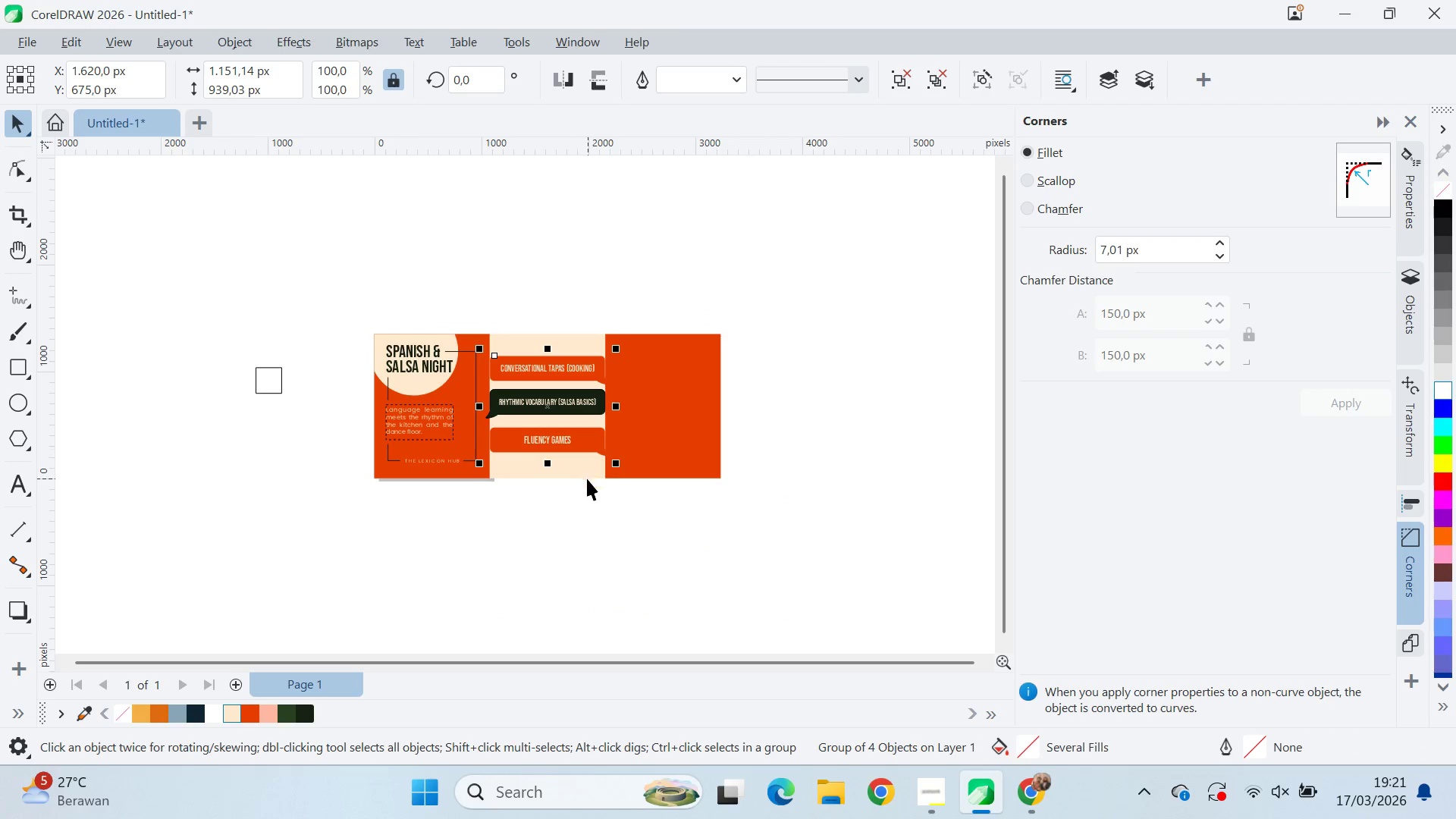 
hold_key(key=ShiftLeft, duration=1.5)
 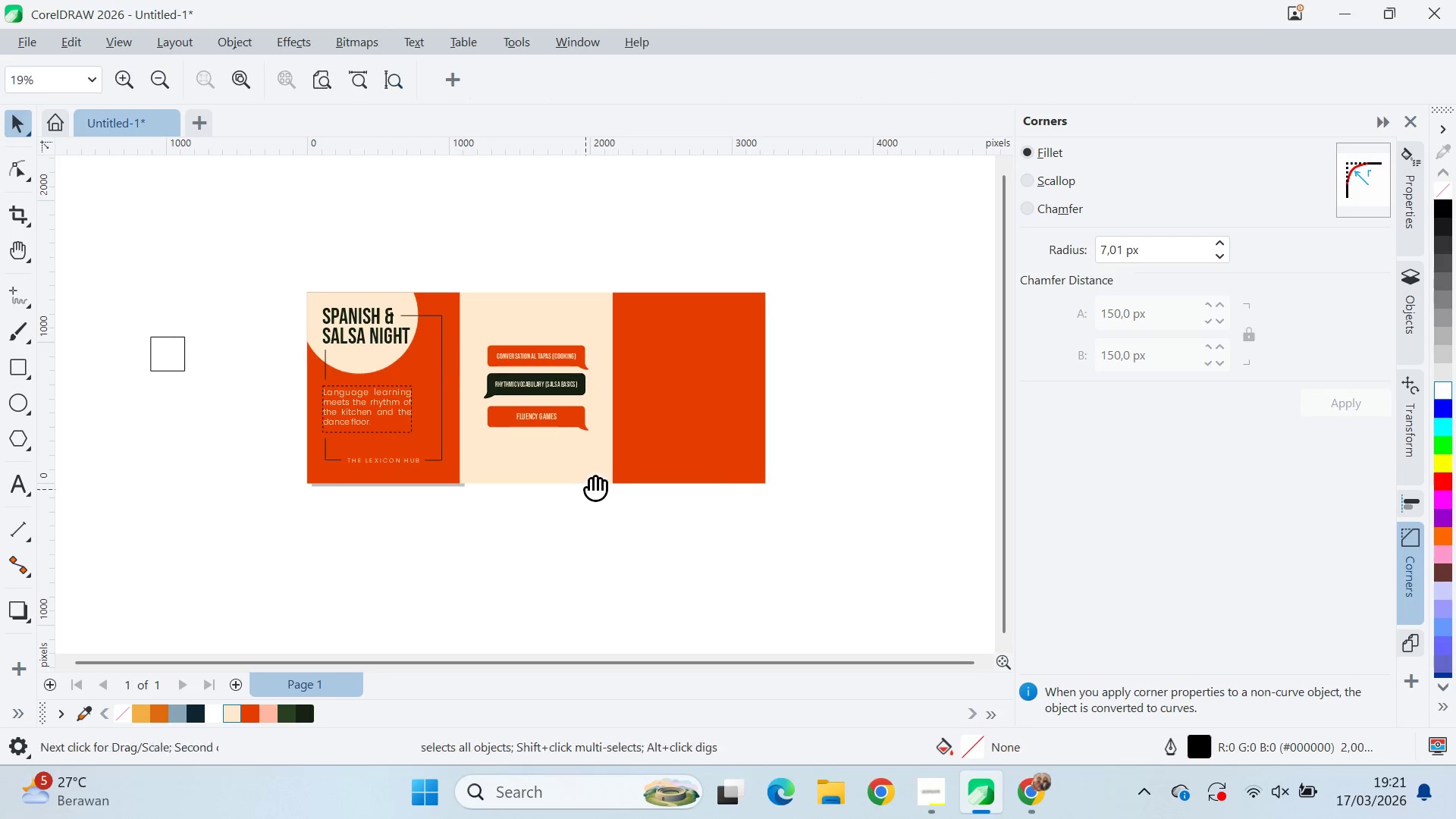 
scroll: coordinate [585, 460], scroll_direction: up, amount: 2.0
 